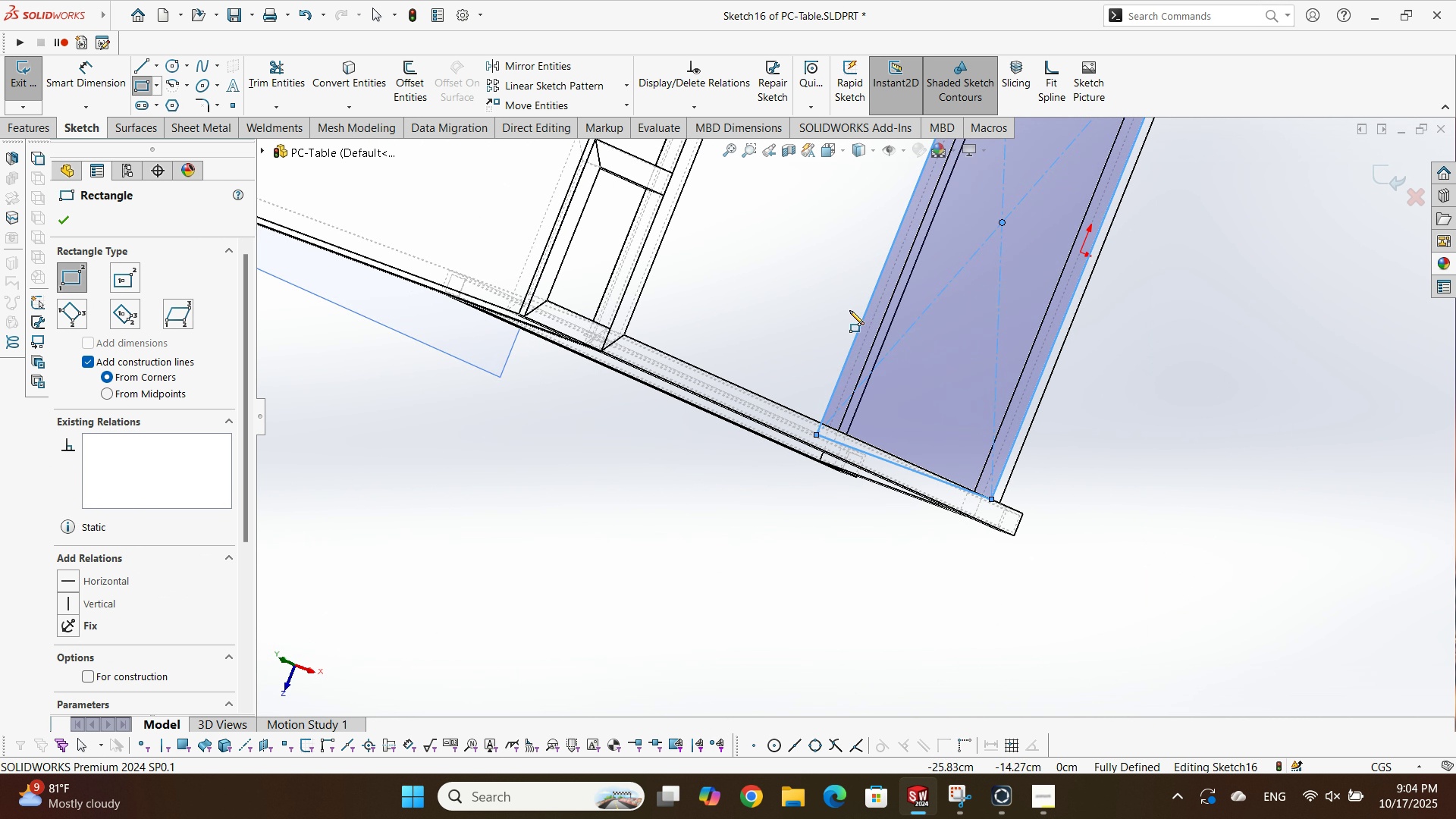 
key(Escape)
 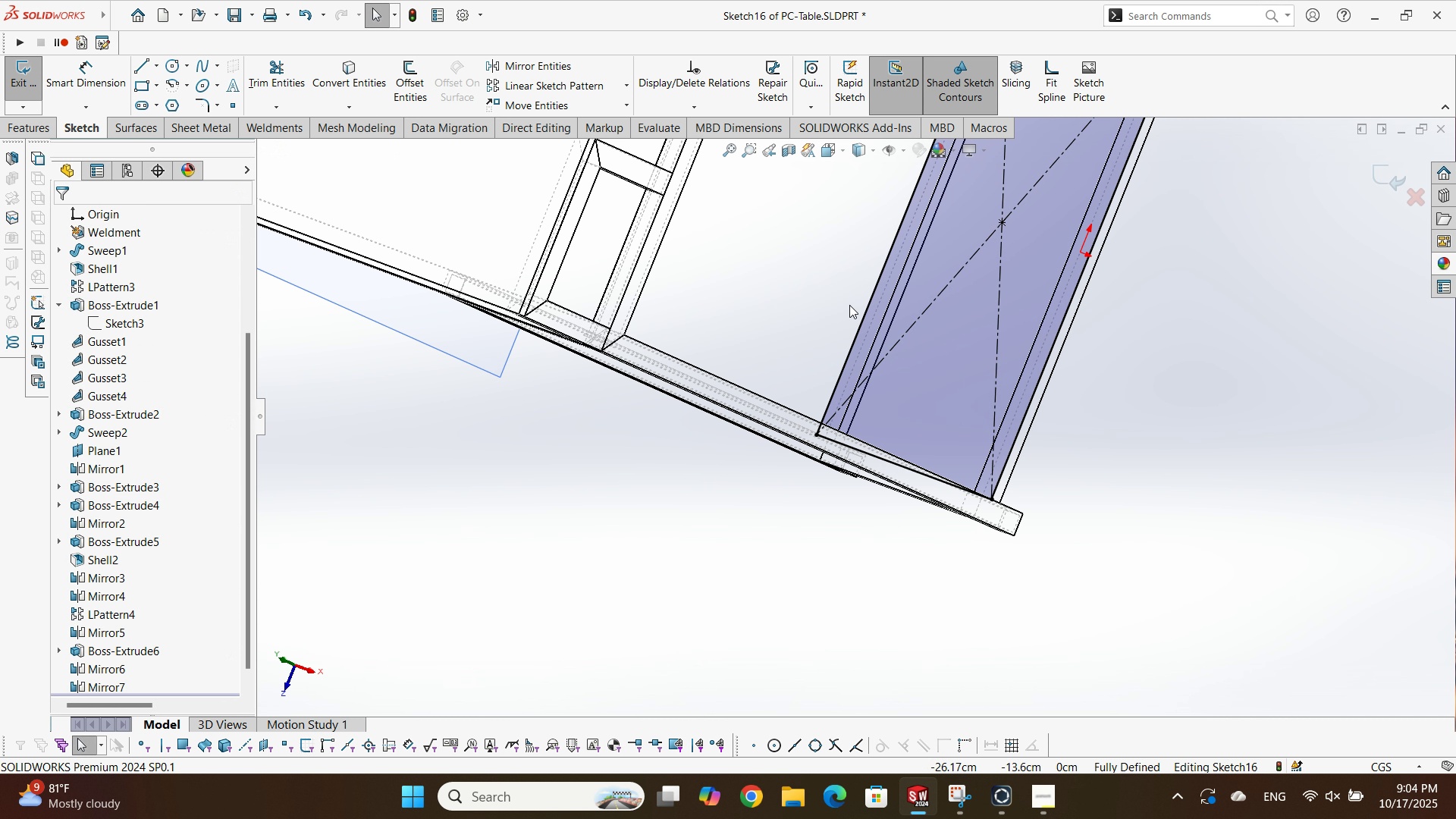 
scroll: coordinate [908, 366], scroll_direction: up, amount: 2.0
 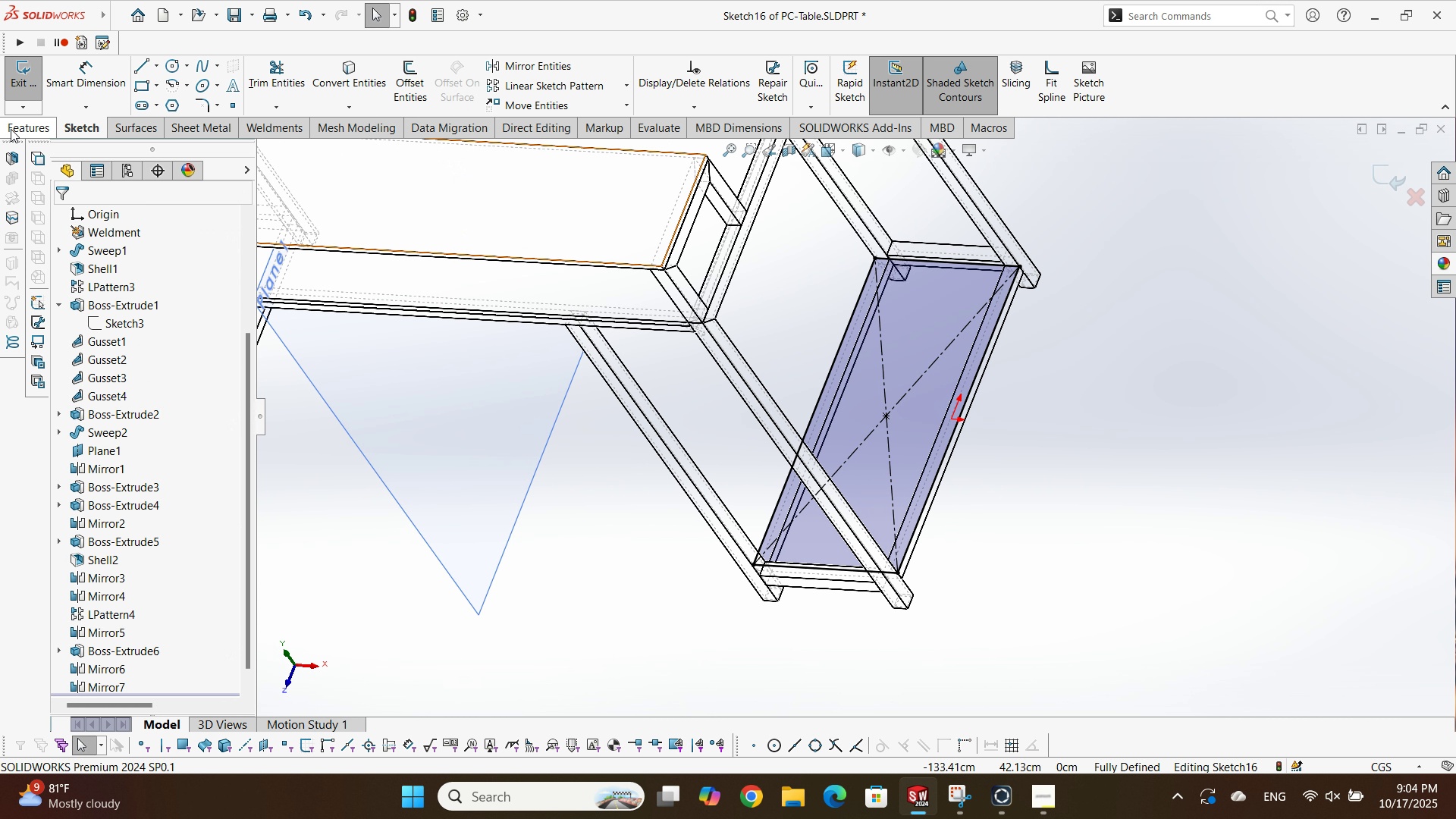 
left_click([14, 129])
 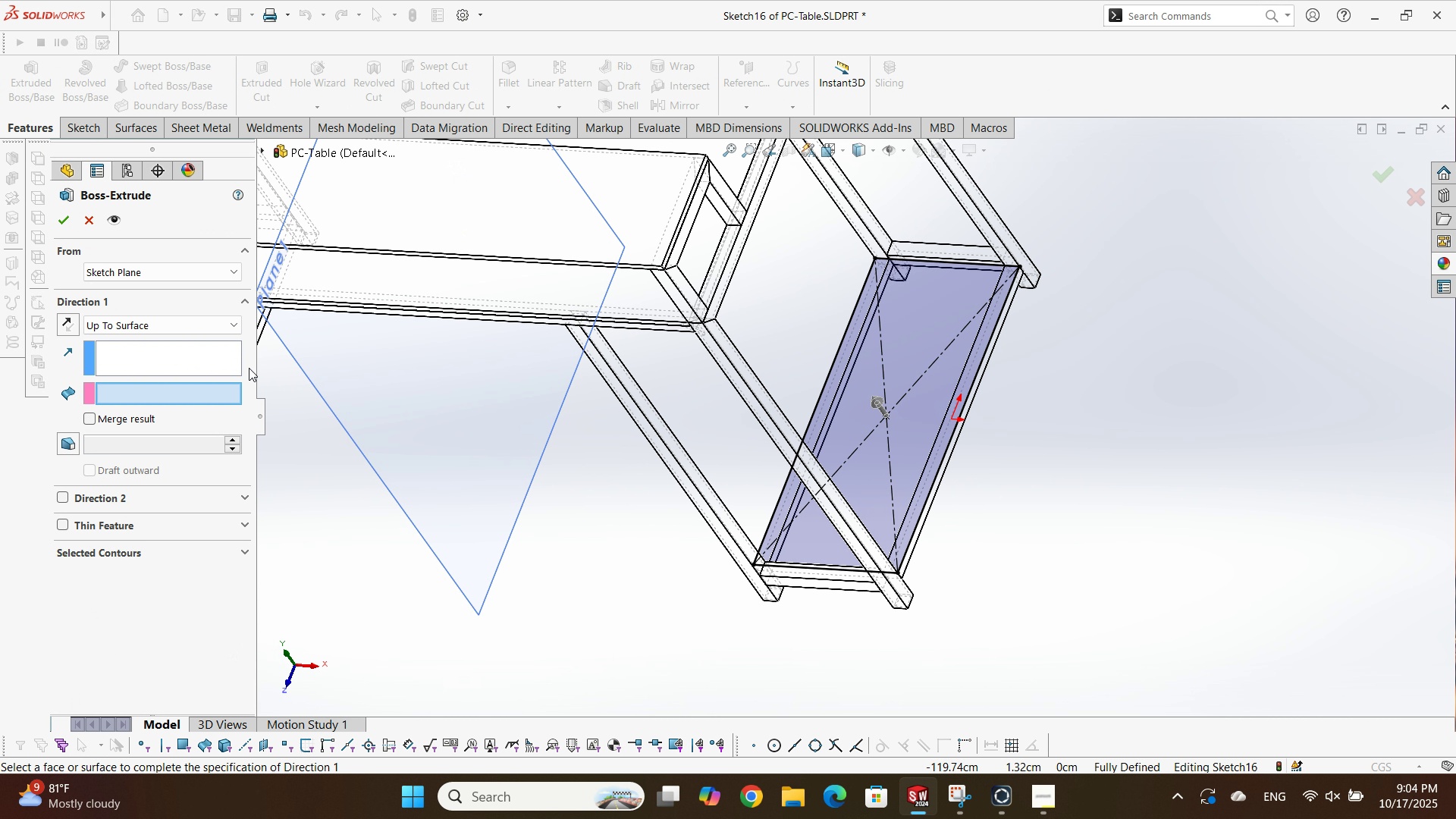 
left_click([182, 323])
 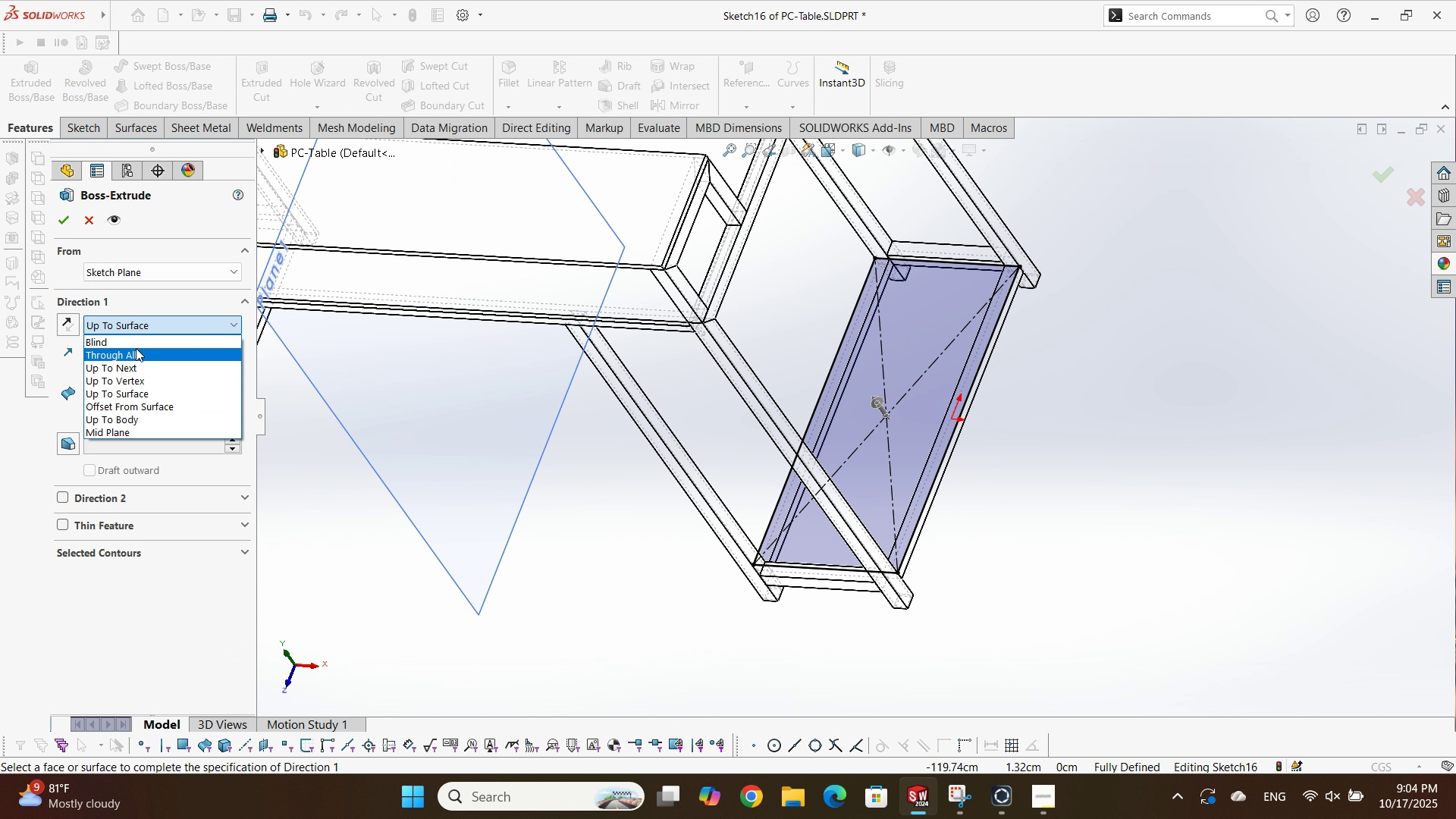 
left_click([136, 348])
 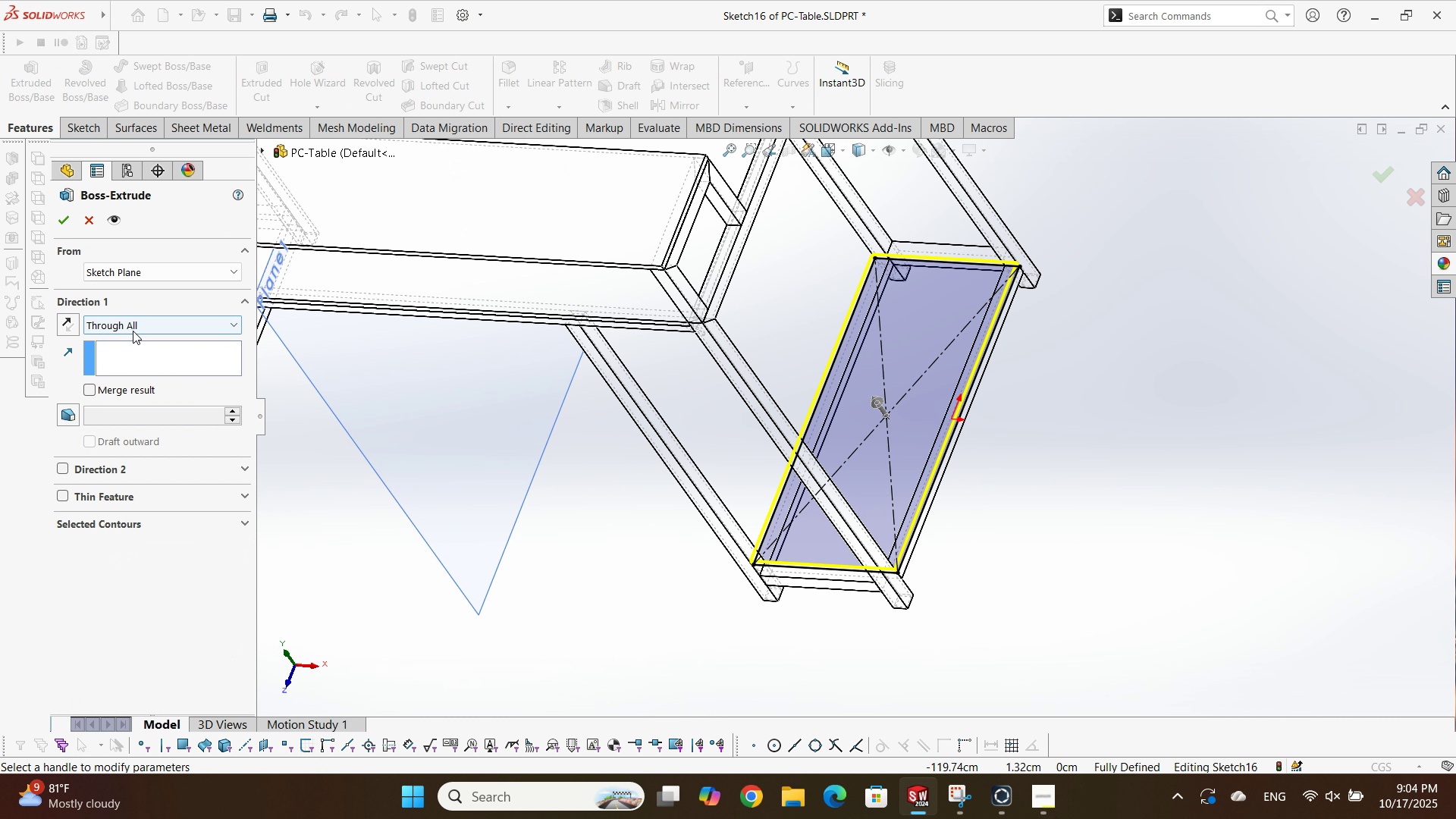 
left_click([133, 331])
 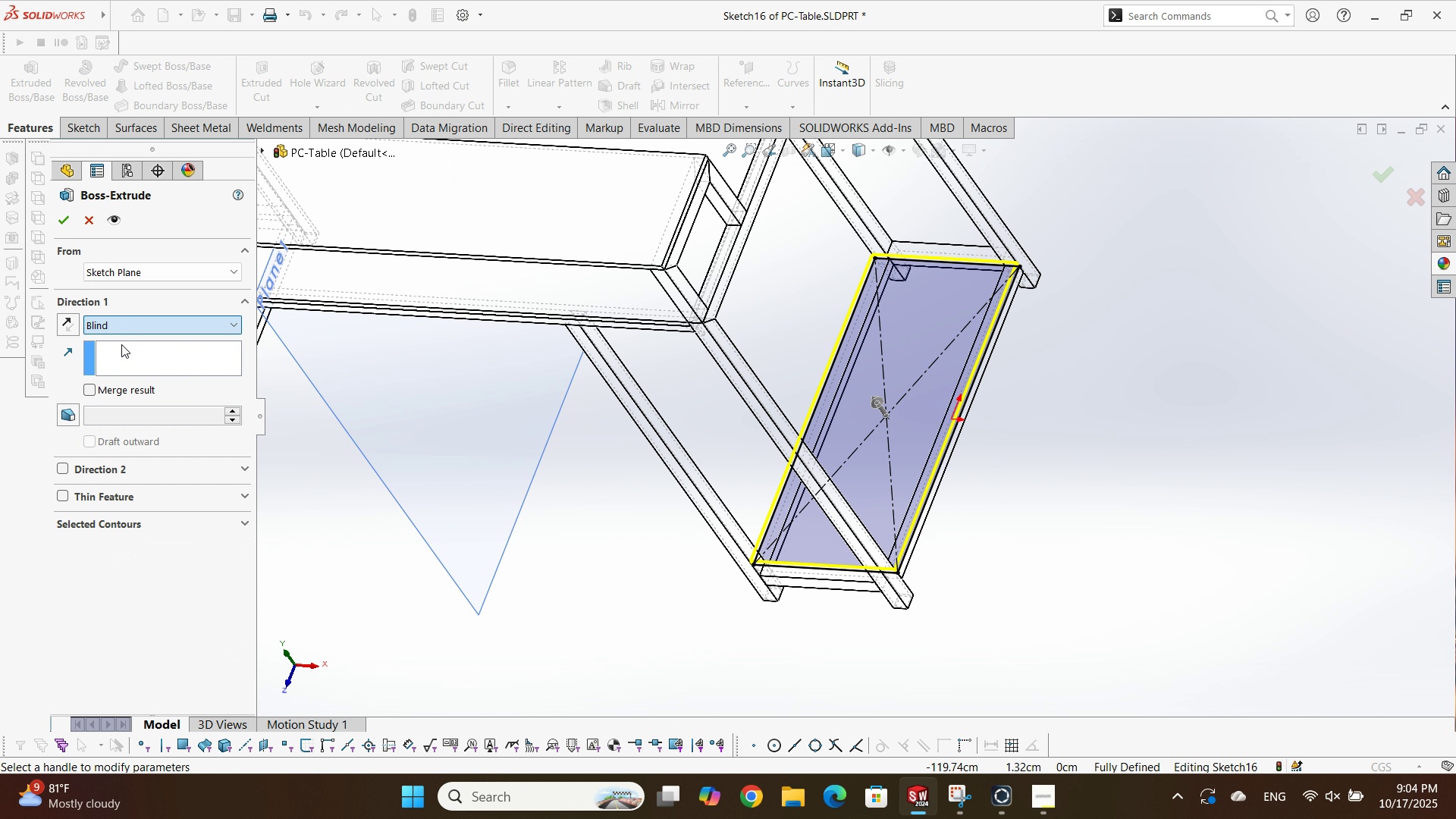 
left_click([121, 344])
 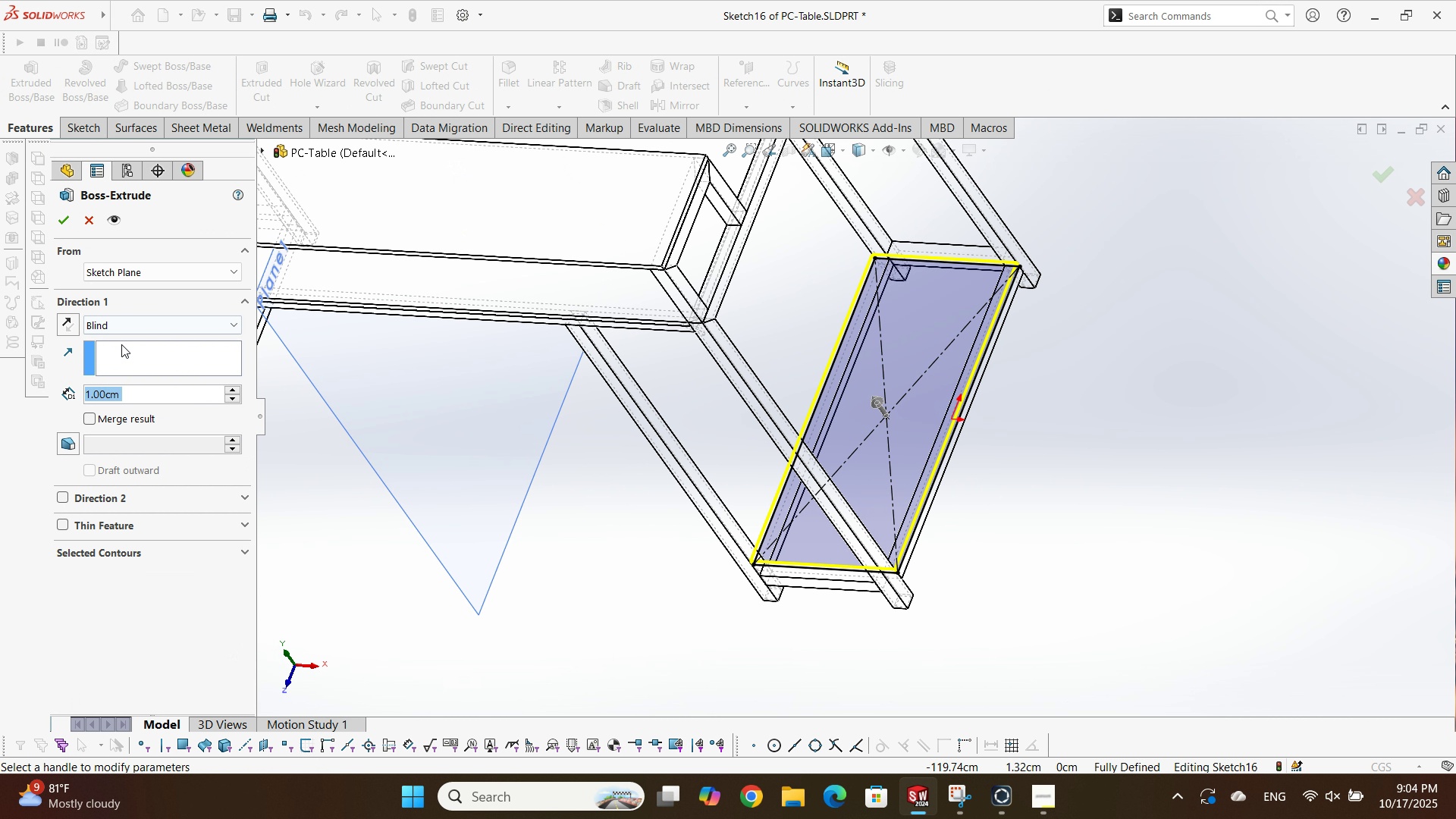 
key(Numpad1)
 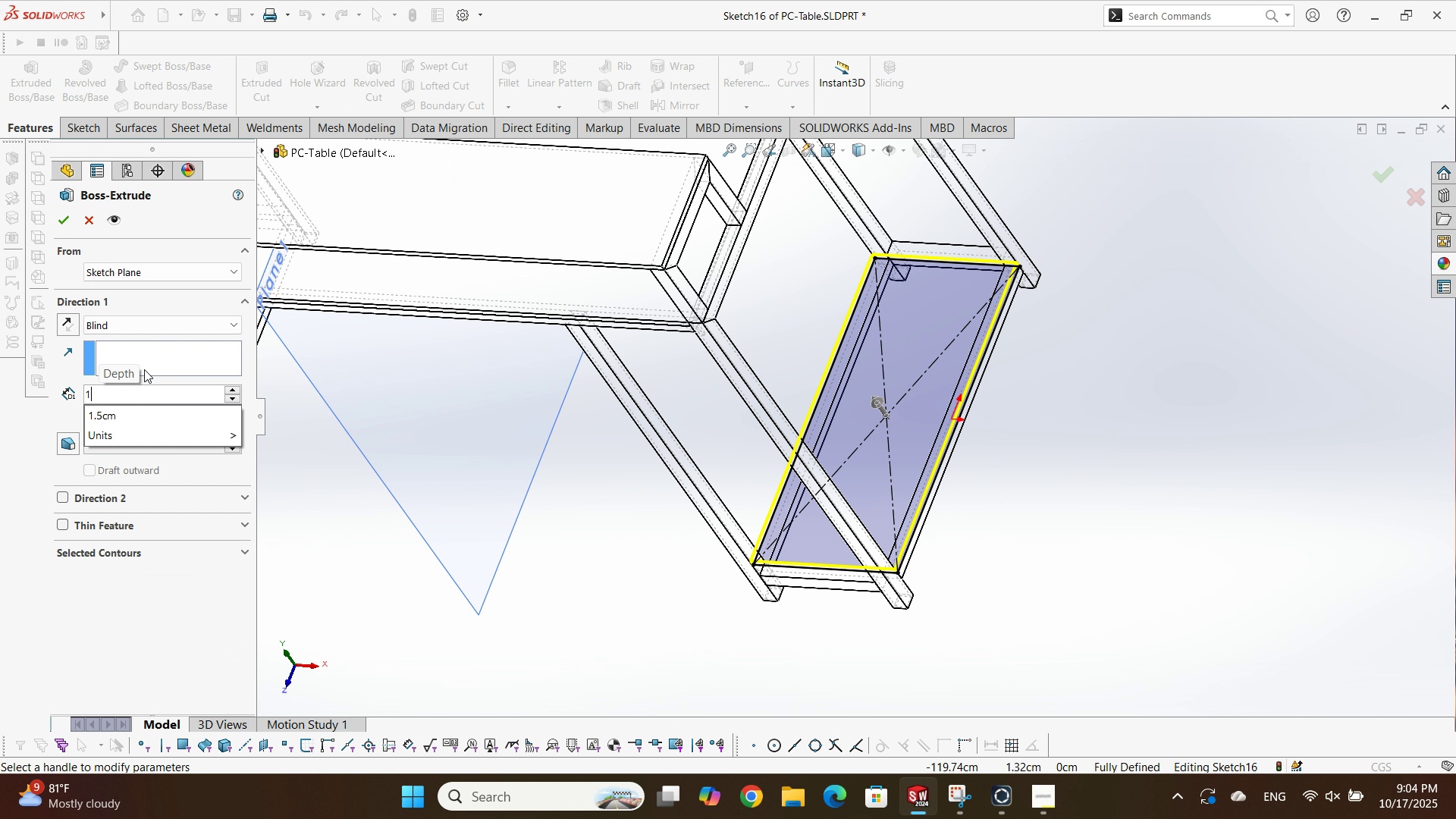 
key(NumpadEnter)
 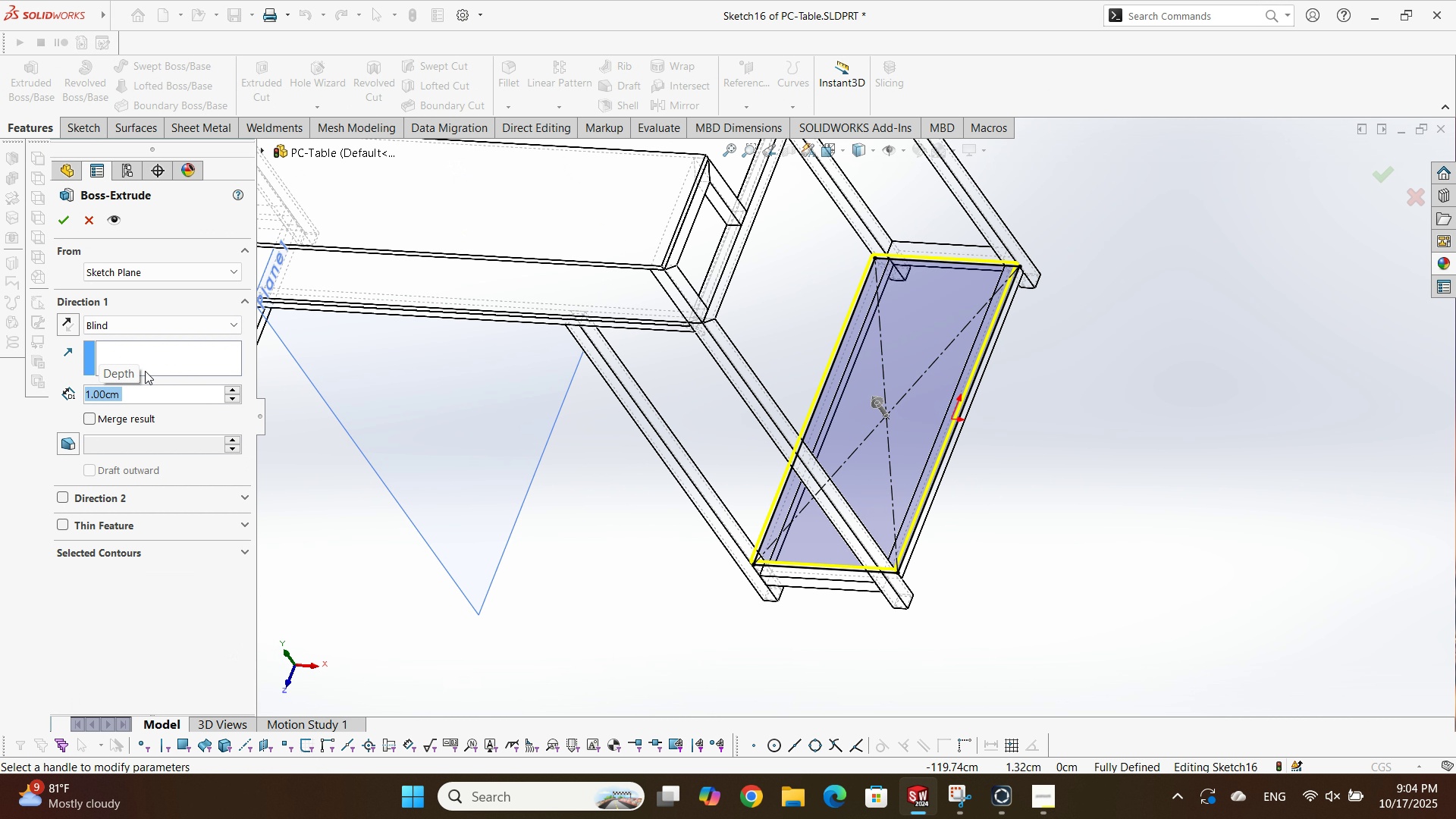 
key(NumpadEnter)
 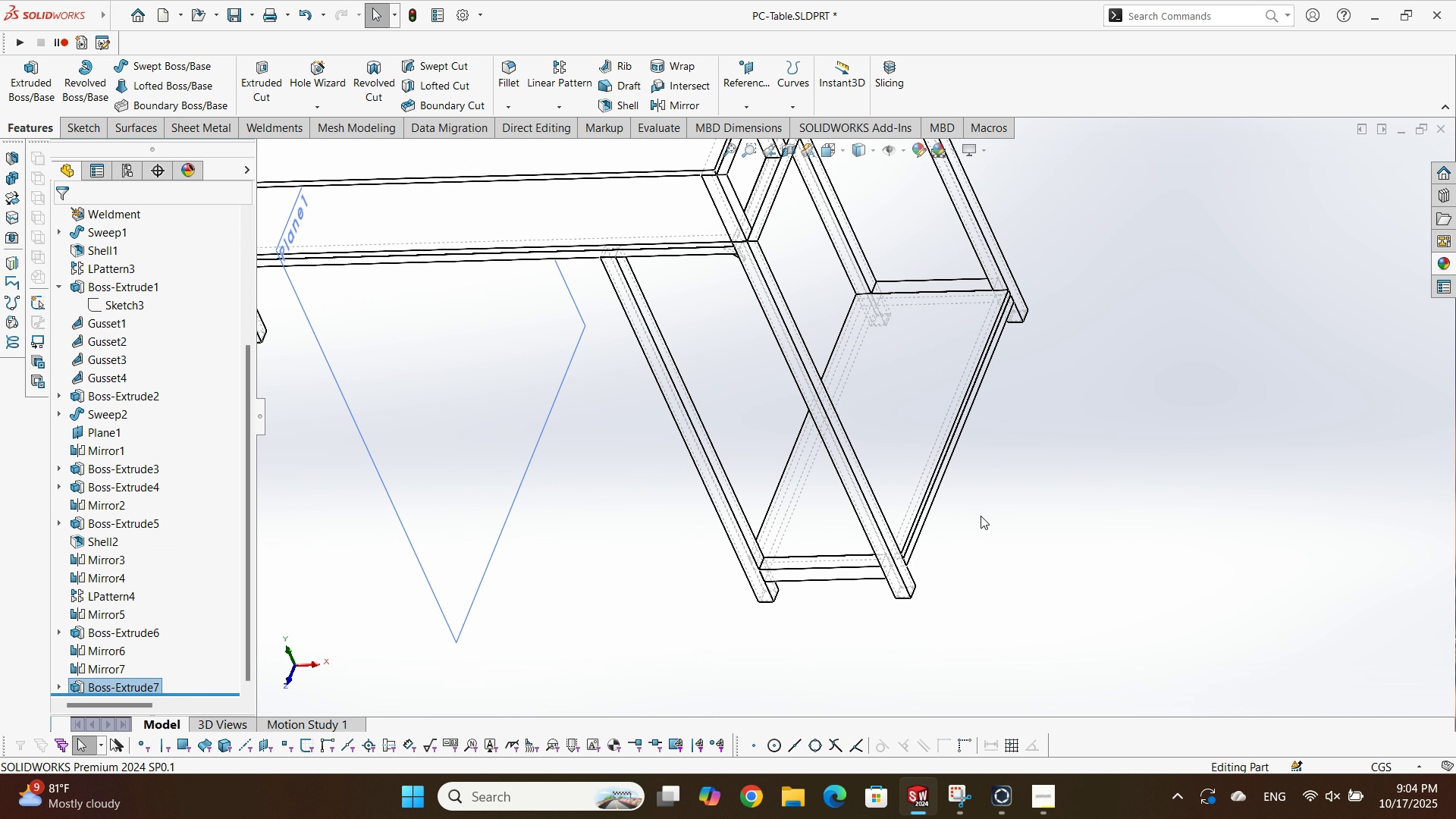 
left_click([982, 521])
 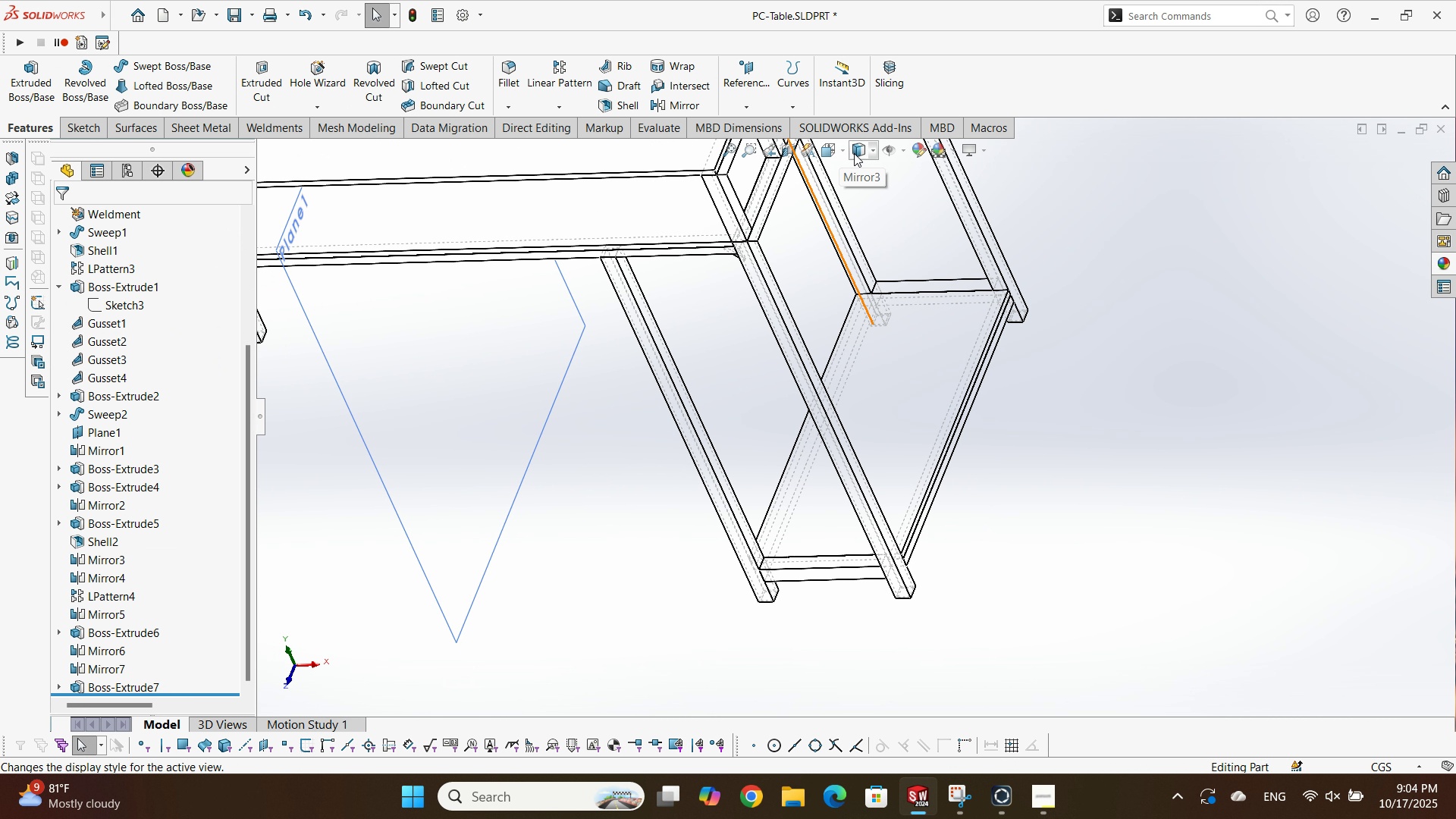 
left_click([872, 149])
 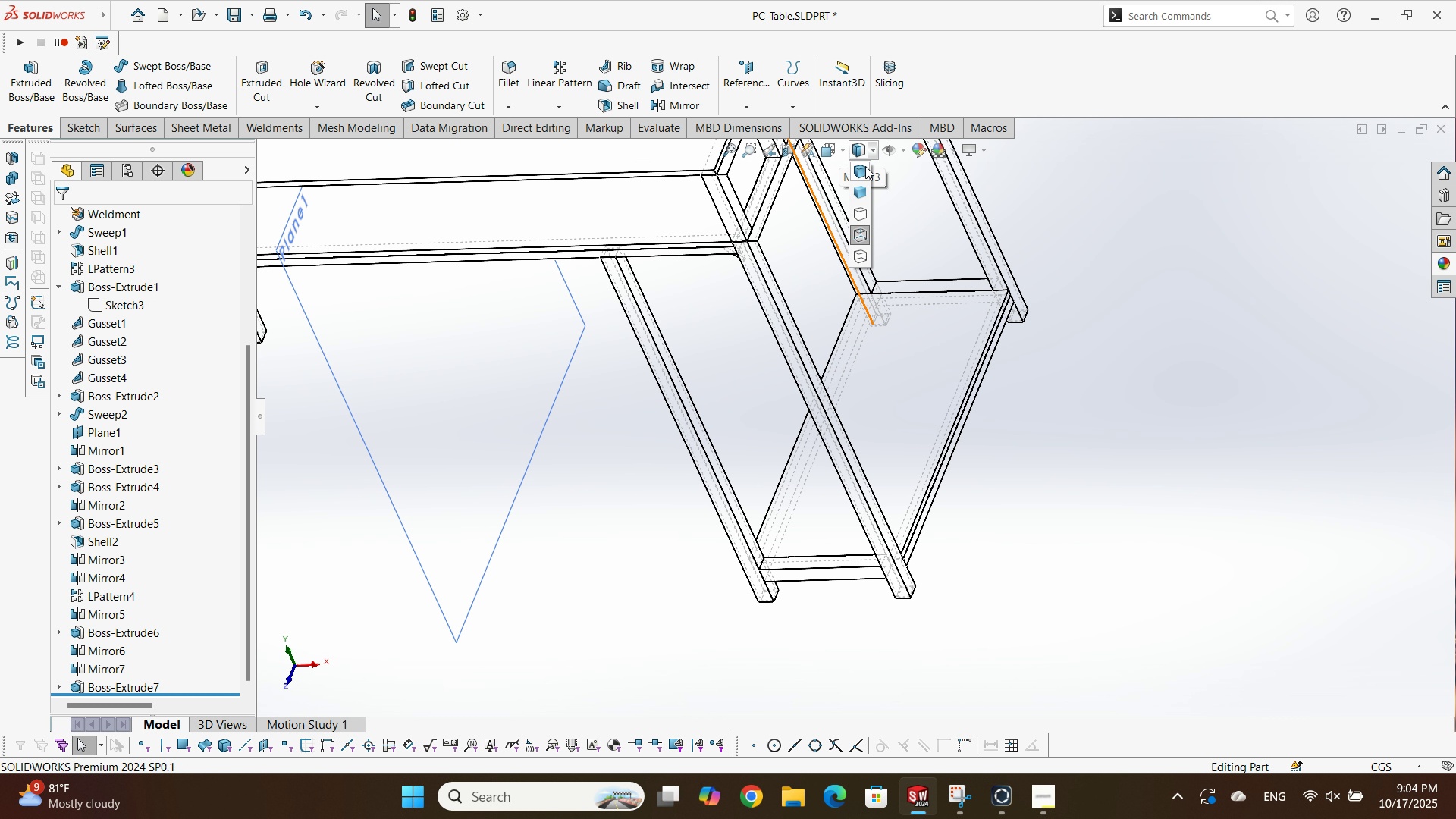 
left_click([865, 166])
 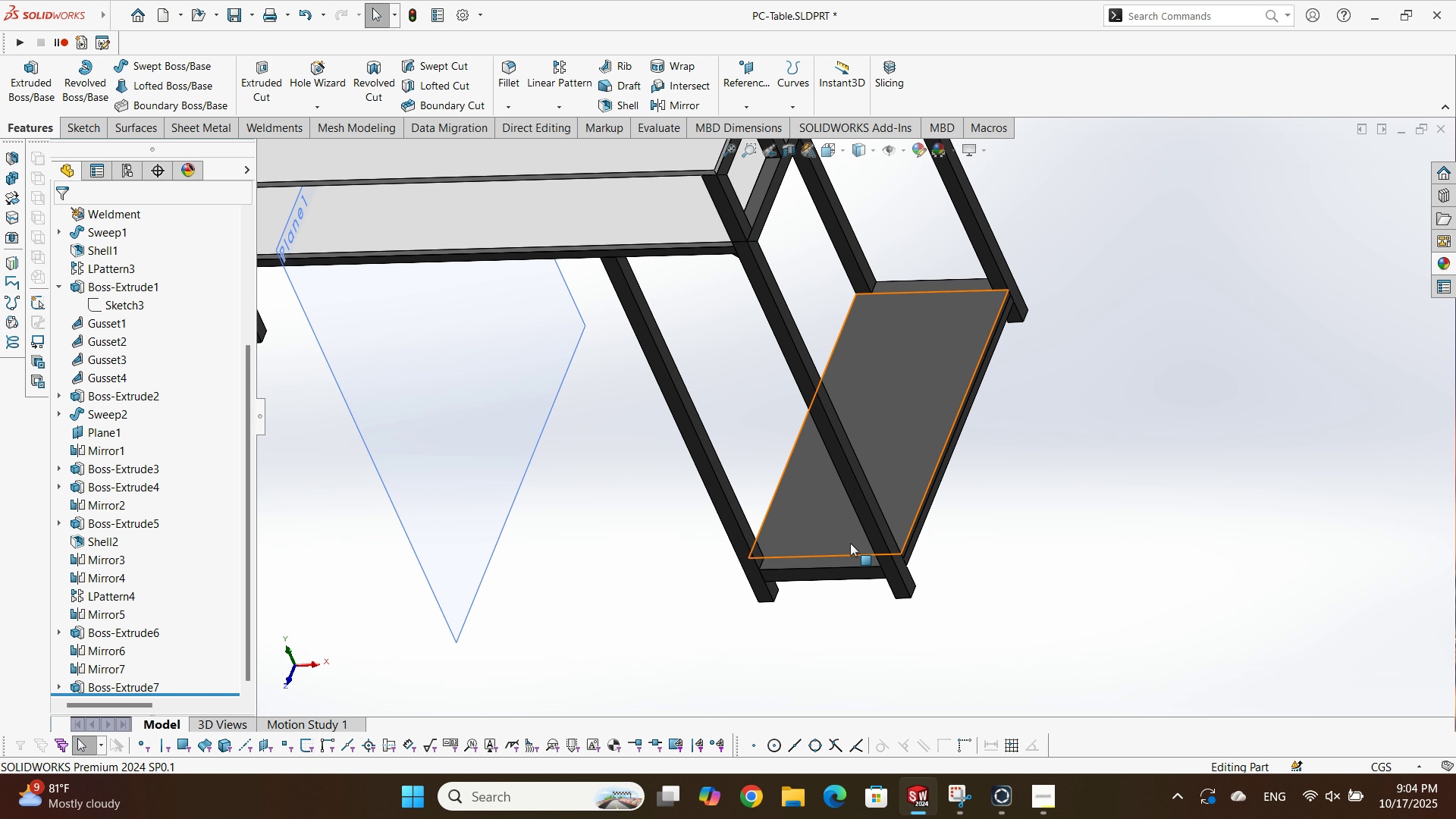 
scroll: coordinate [894, 436], scroll_direction: down, amount: 2.0
 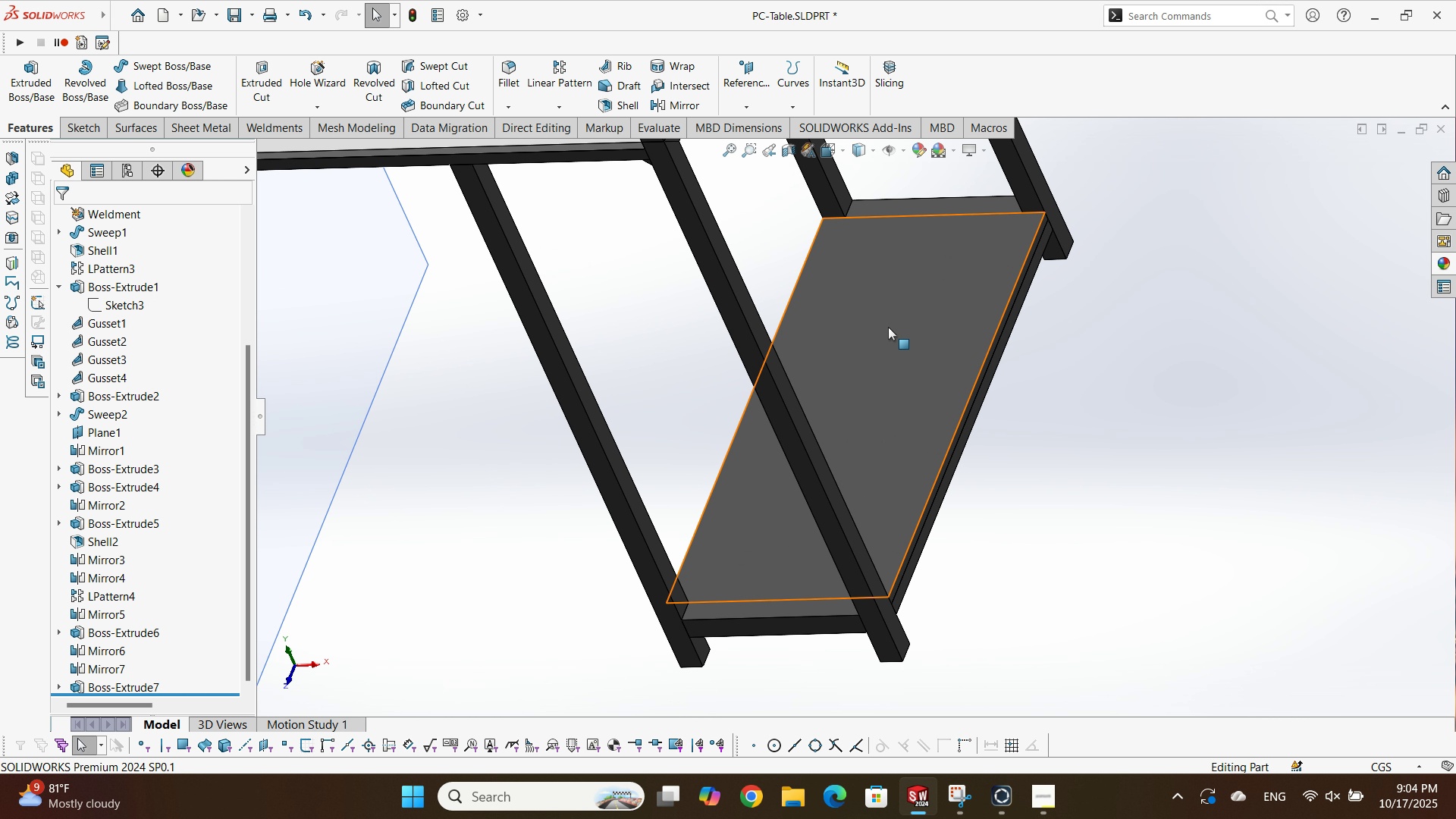 
double_click([888, 327])
 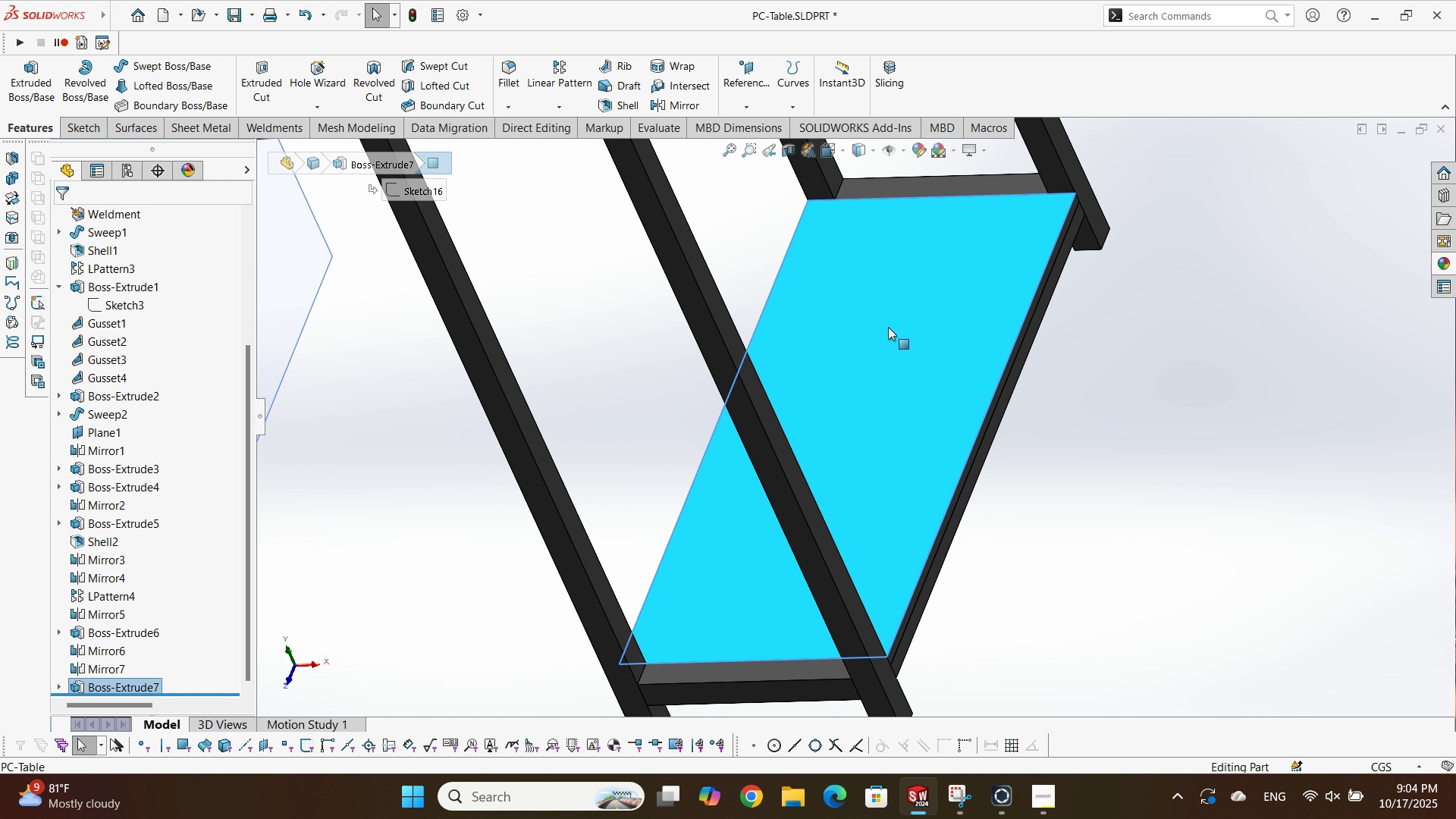 
scroll: coordinate [888, 327], scroll_direction: down, amount: 2.0
 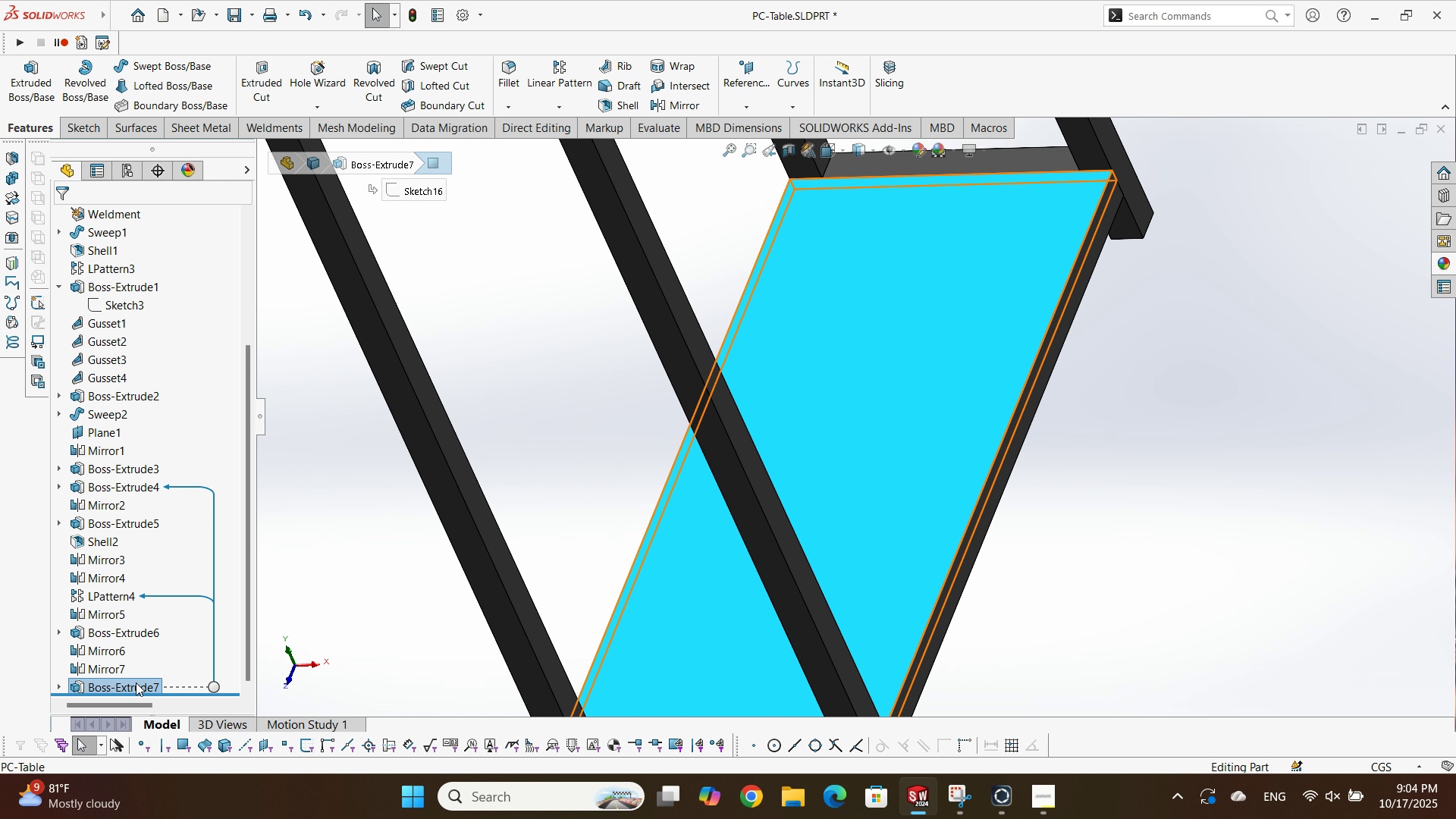 
left_click([125, 688])
 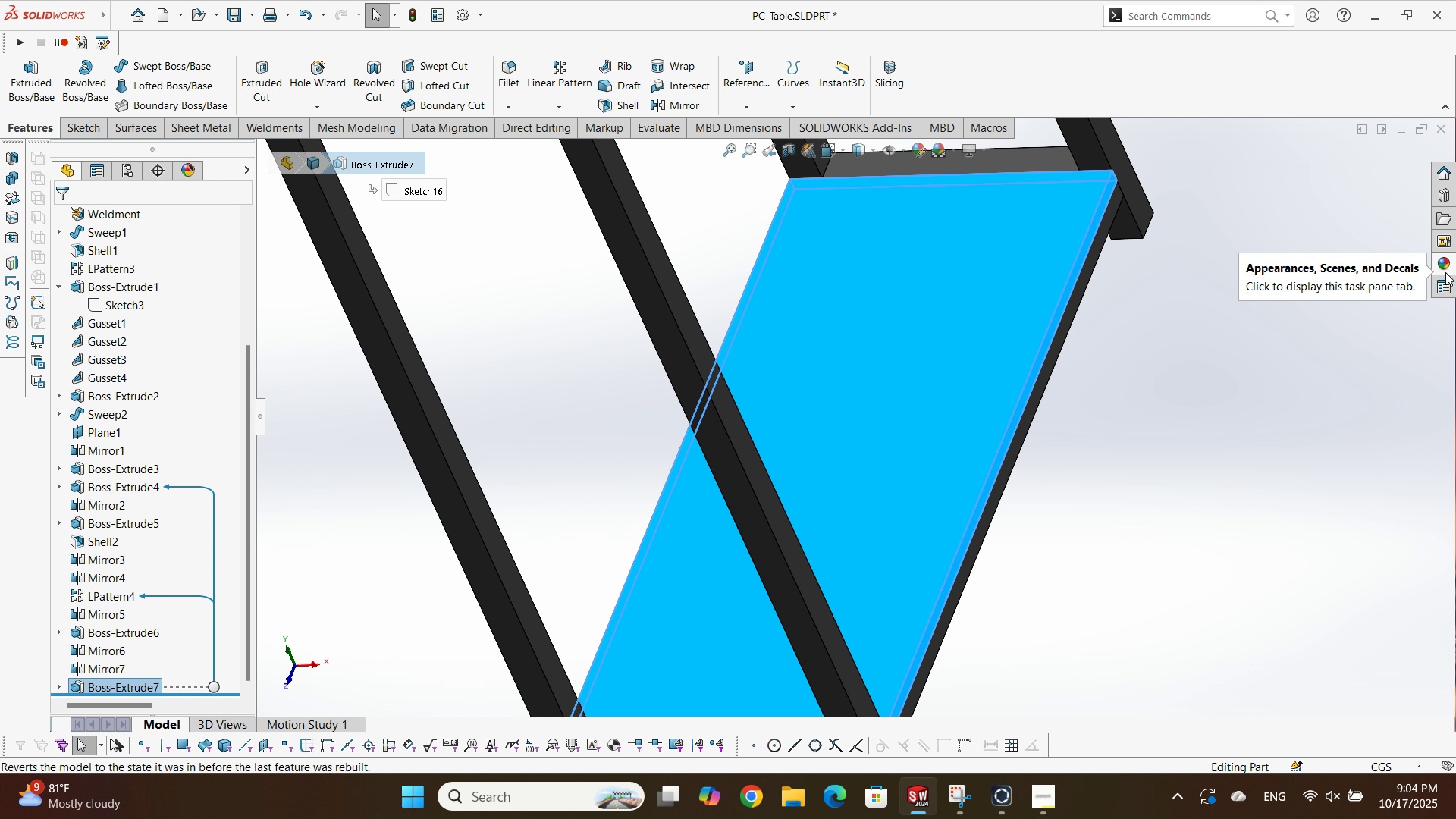 
left_click([1446, 271])
 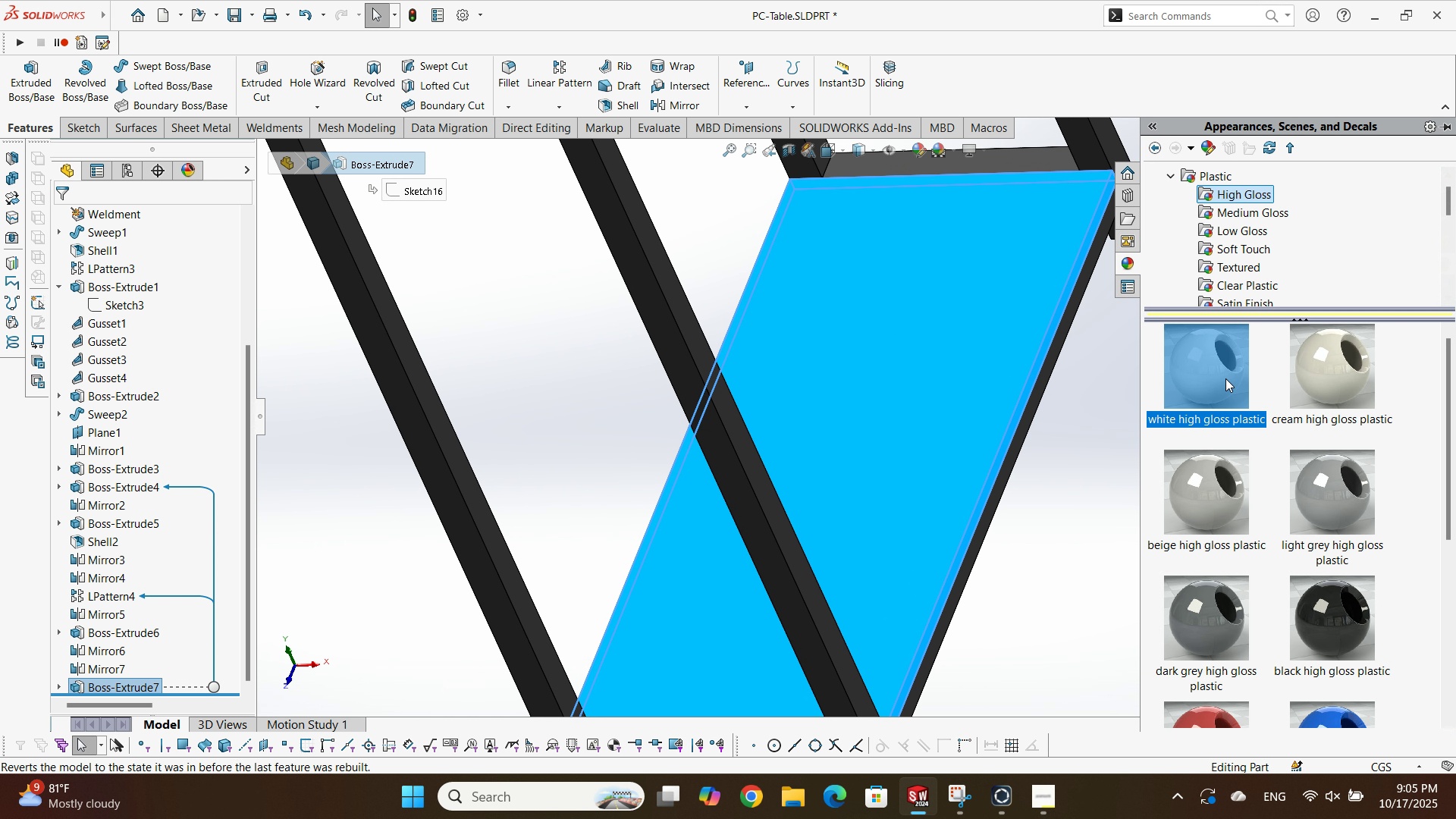 
double_click([1225, 378])
 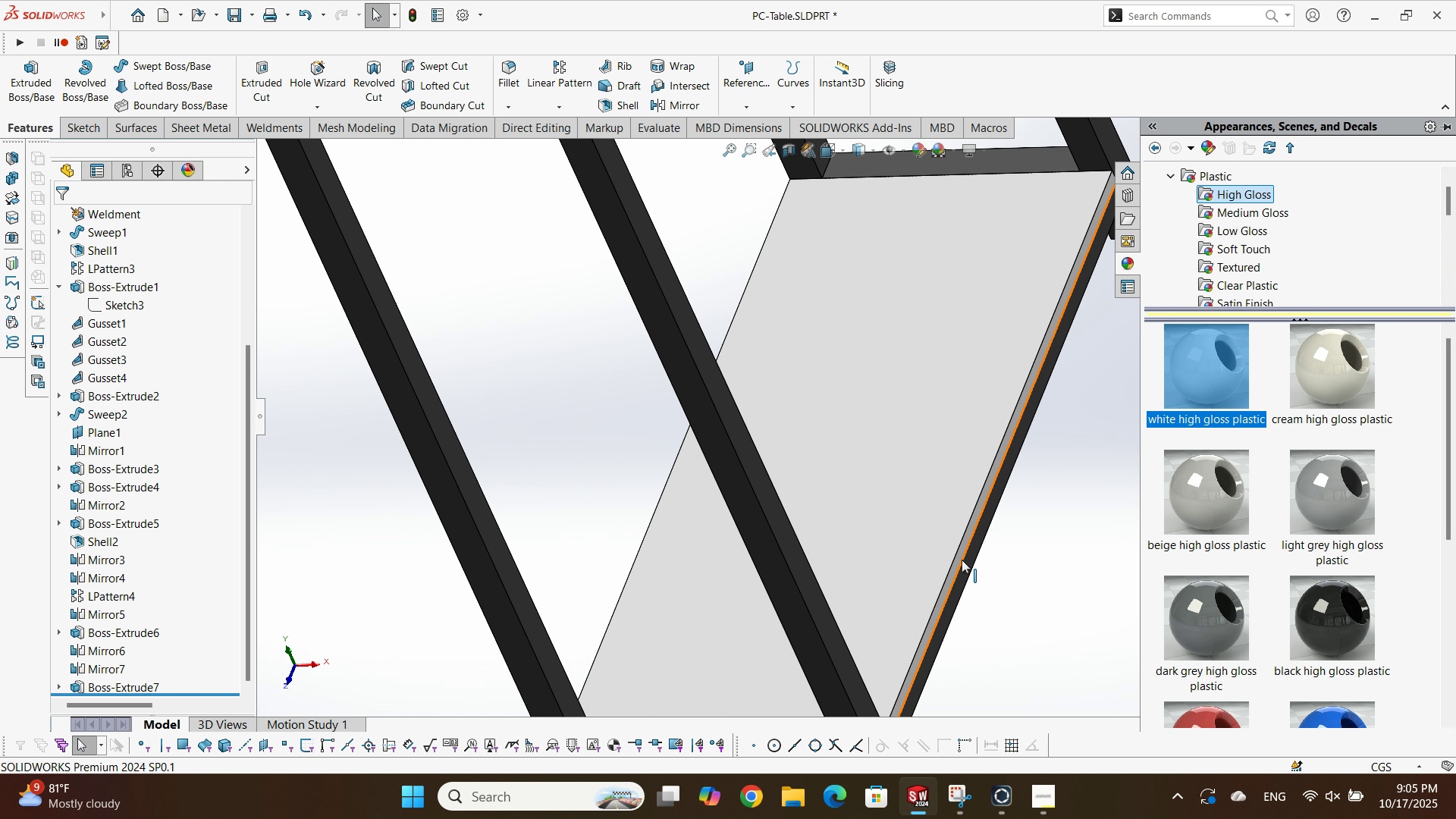 
scroll: coordinate [951, 551], scroll_direction: up, amount: 7.0
 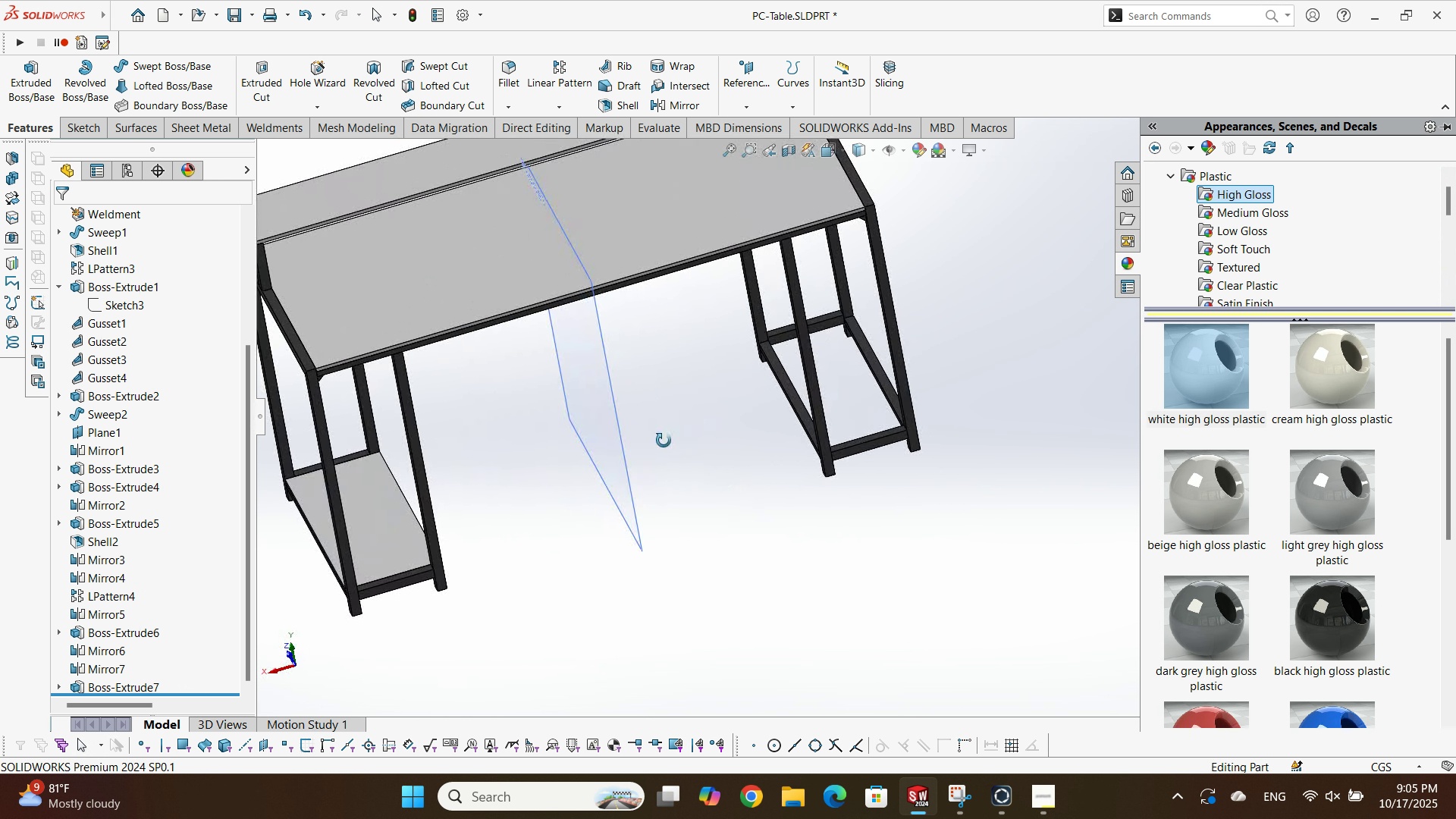 
left_click([583, 603])
 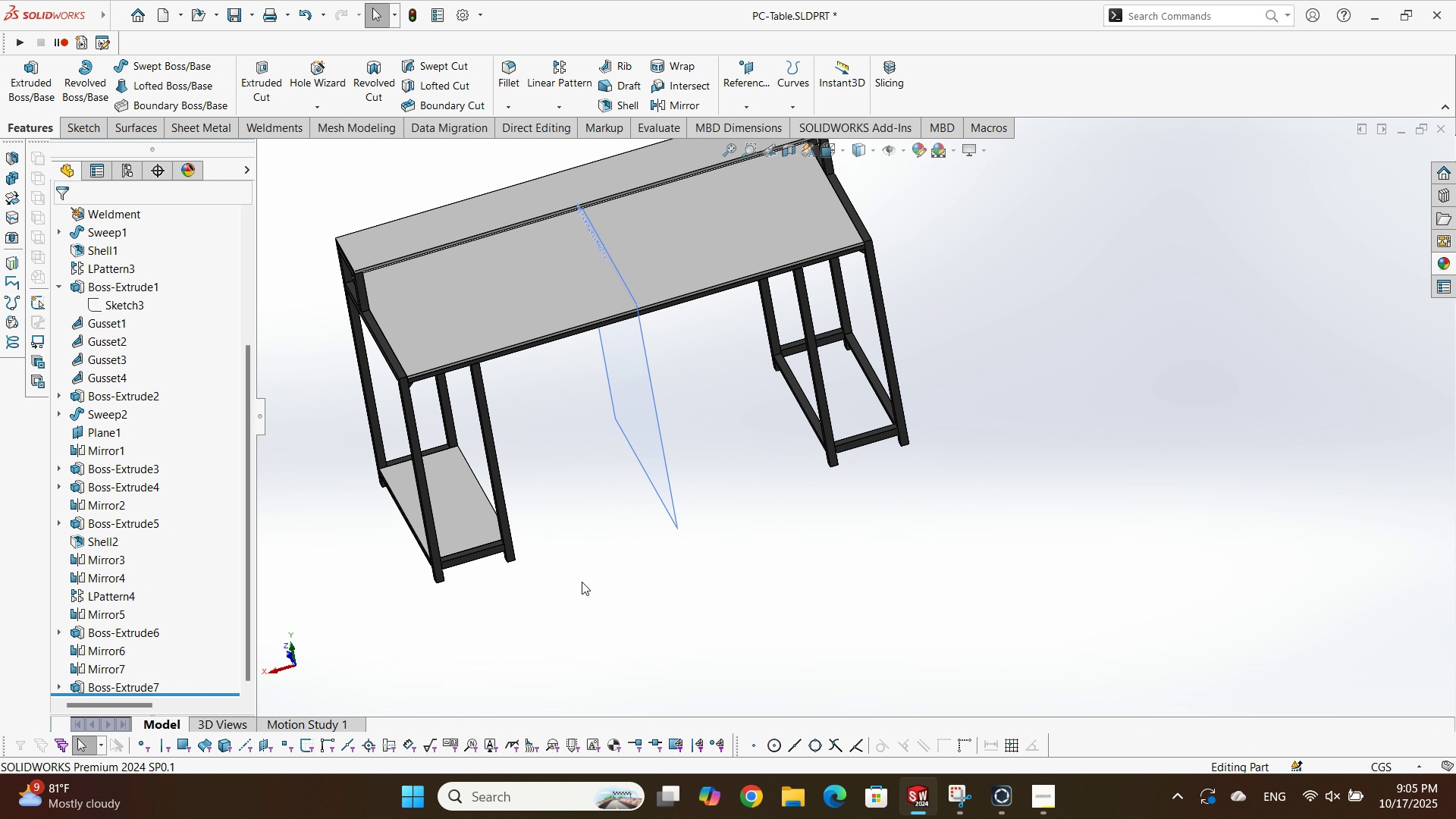 
scroll: coordinate [582, 579], scroll_direction: up, amount: 4.0
 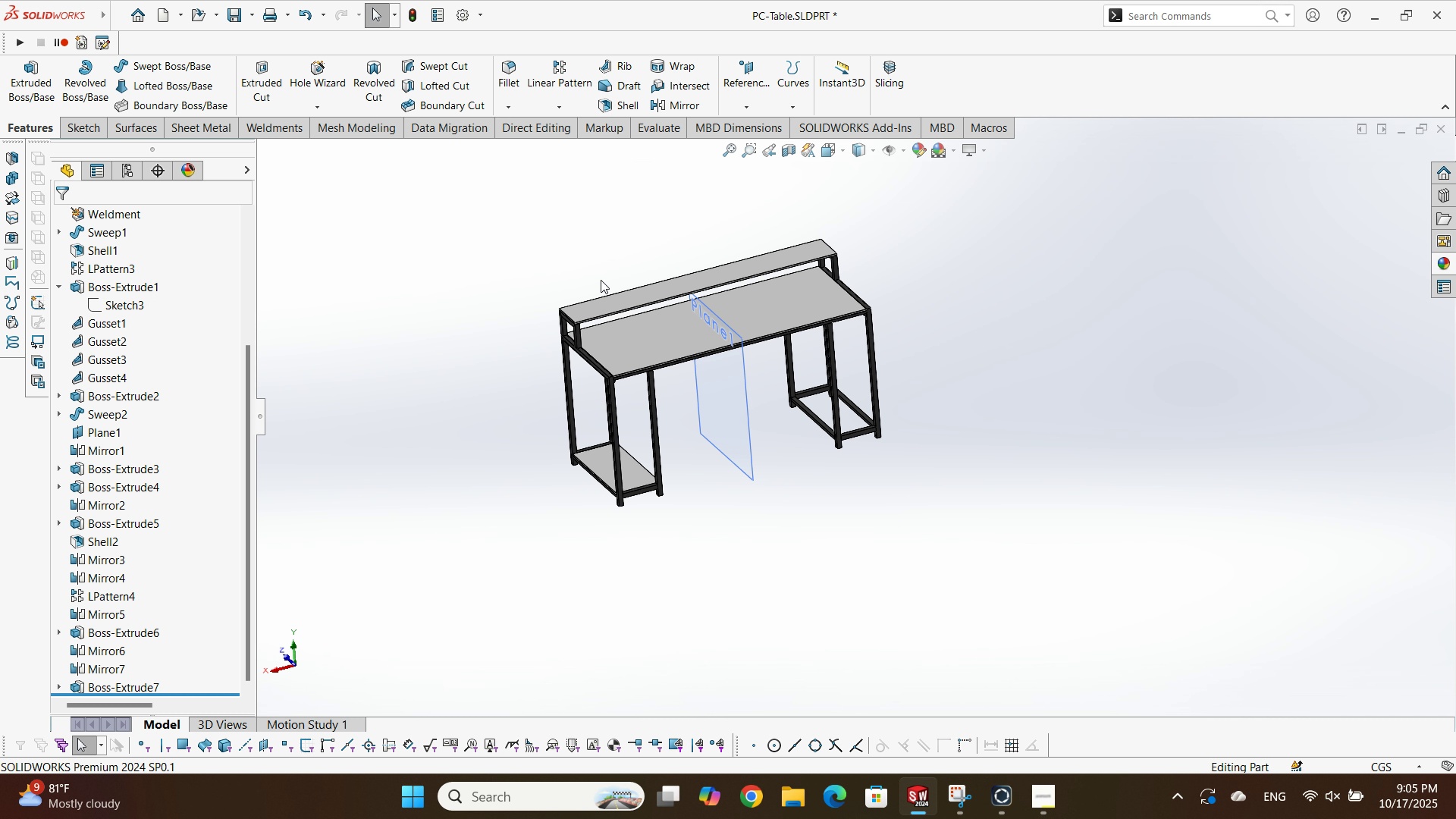 
scroll: coordinate [626, 164], scroll_direction: down, amount: 4.0
 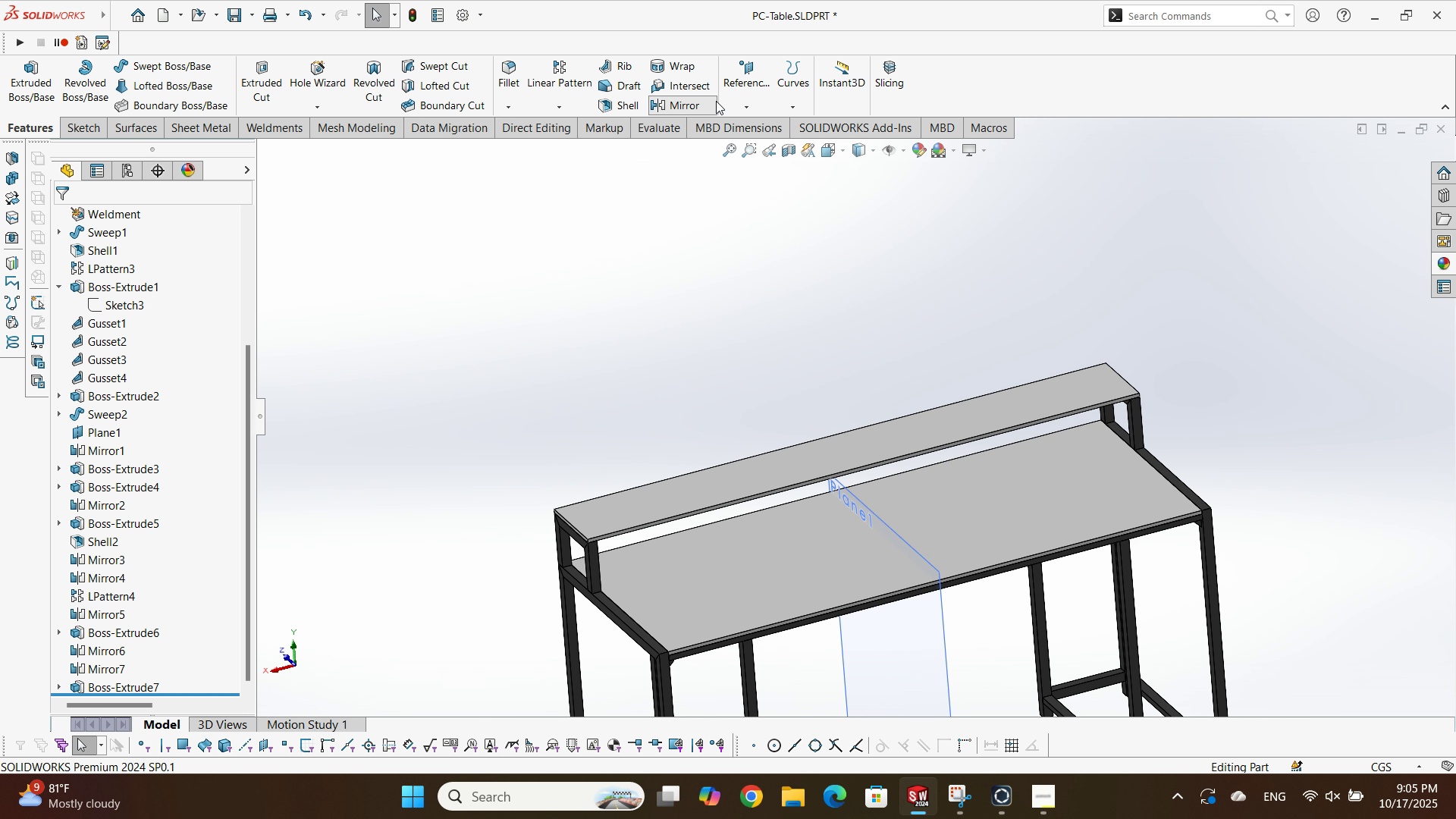 
left_click([716, 101])
 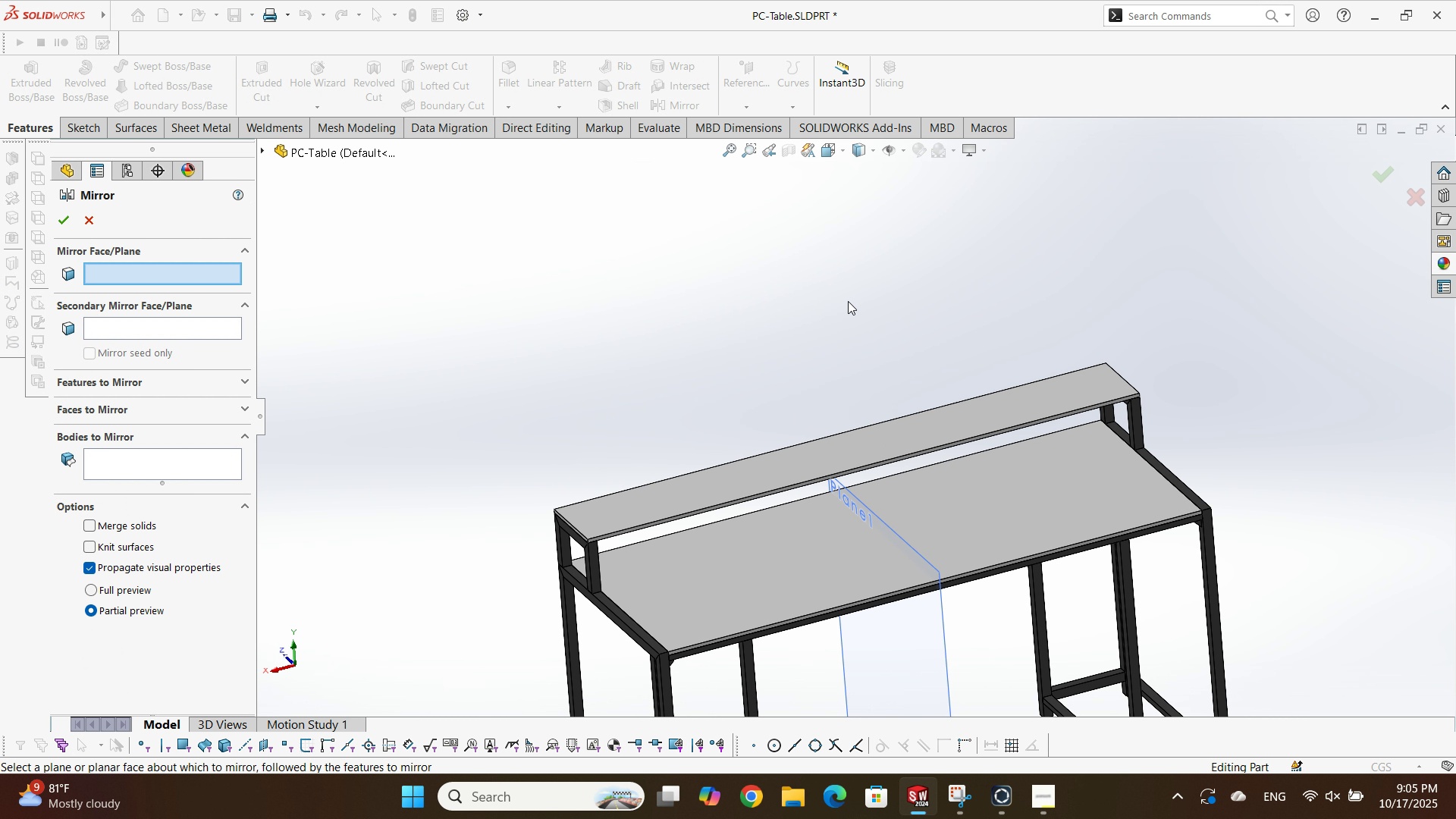 
scroll: coordinate [873, 560], scroll_direction: down, amount: 1.0
 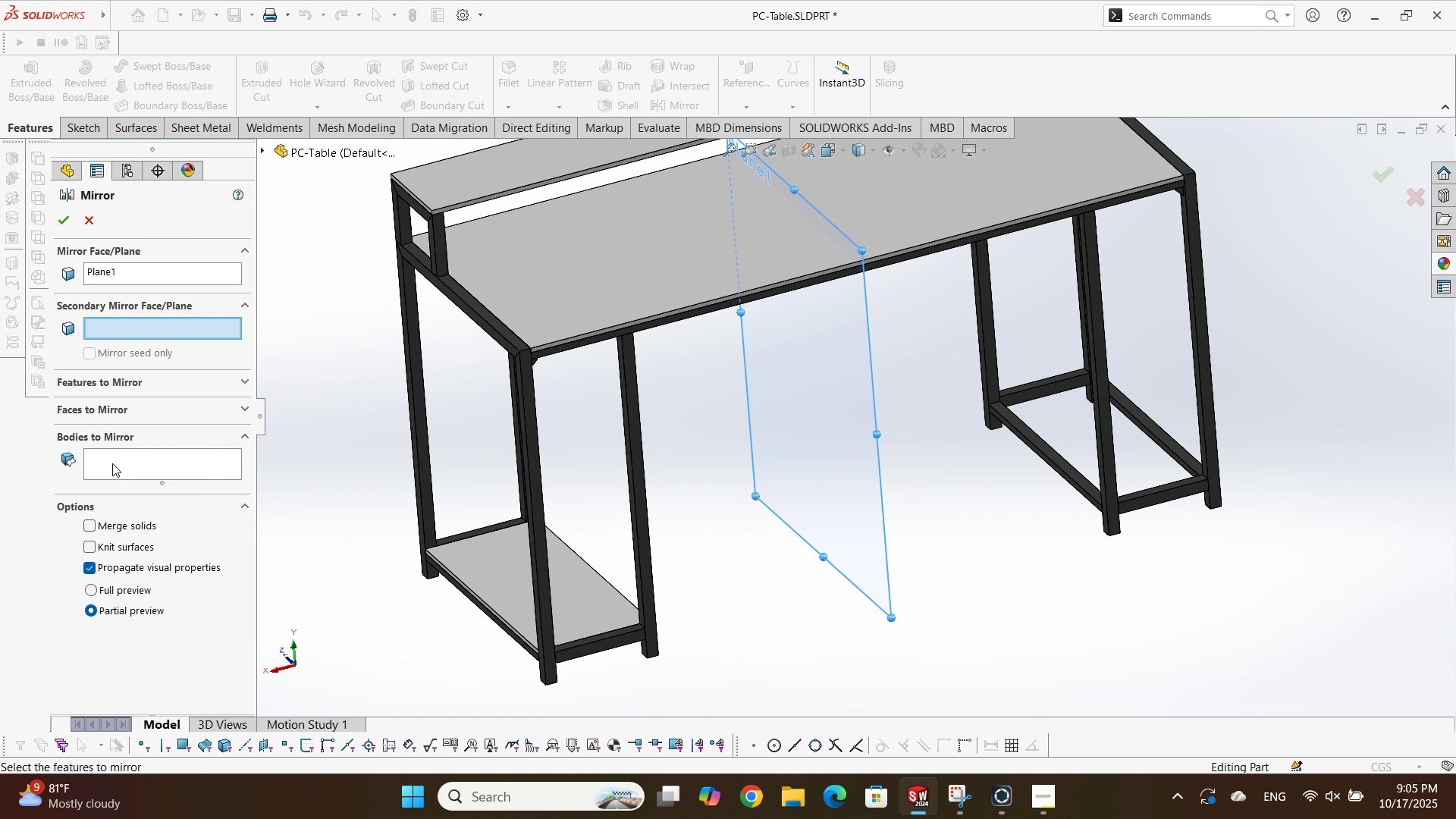 
left_click([111, 468])
 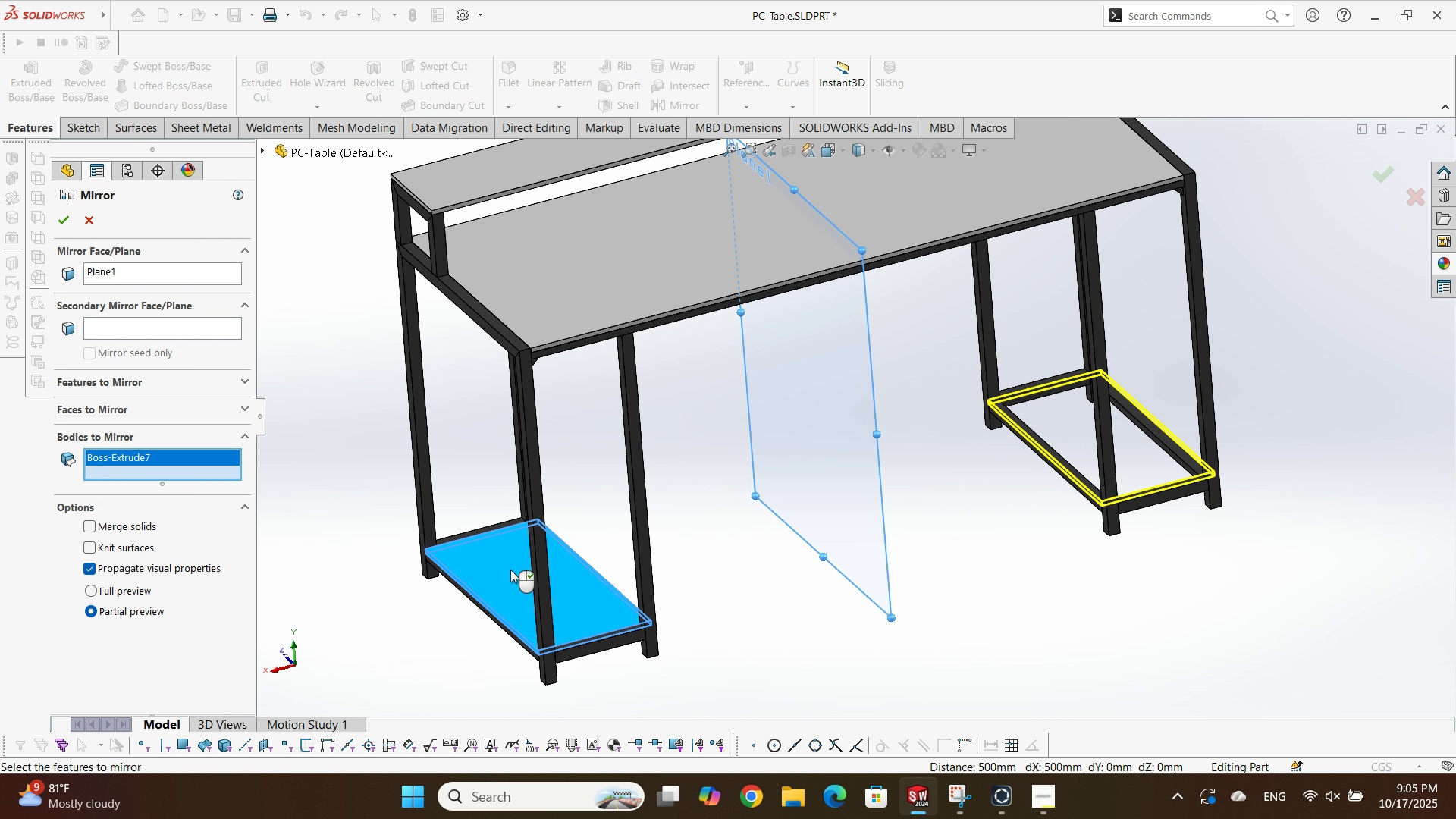 
scroll: coordinate [880, 233], scroll_direction: up, amount: 1.0
 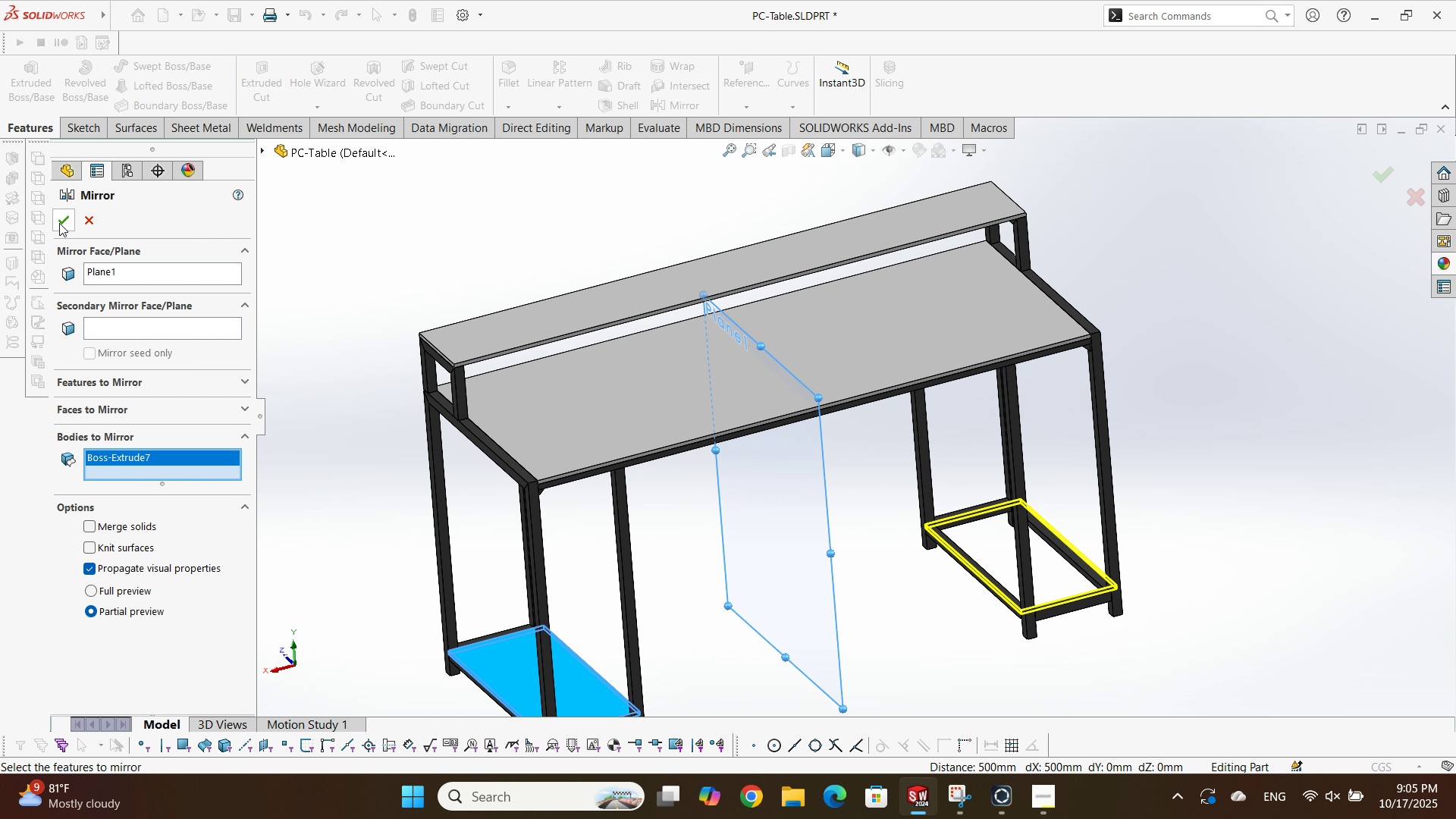 
left_click([70, 214])
 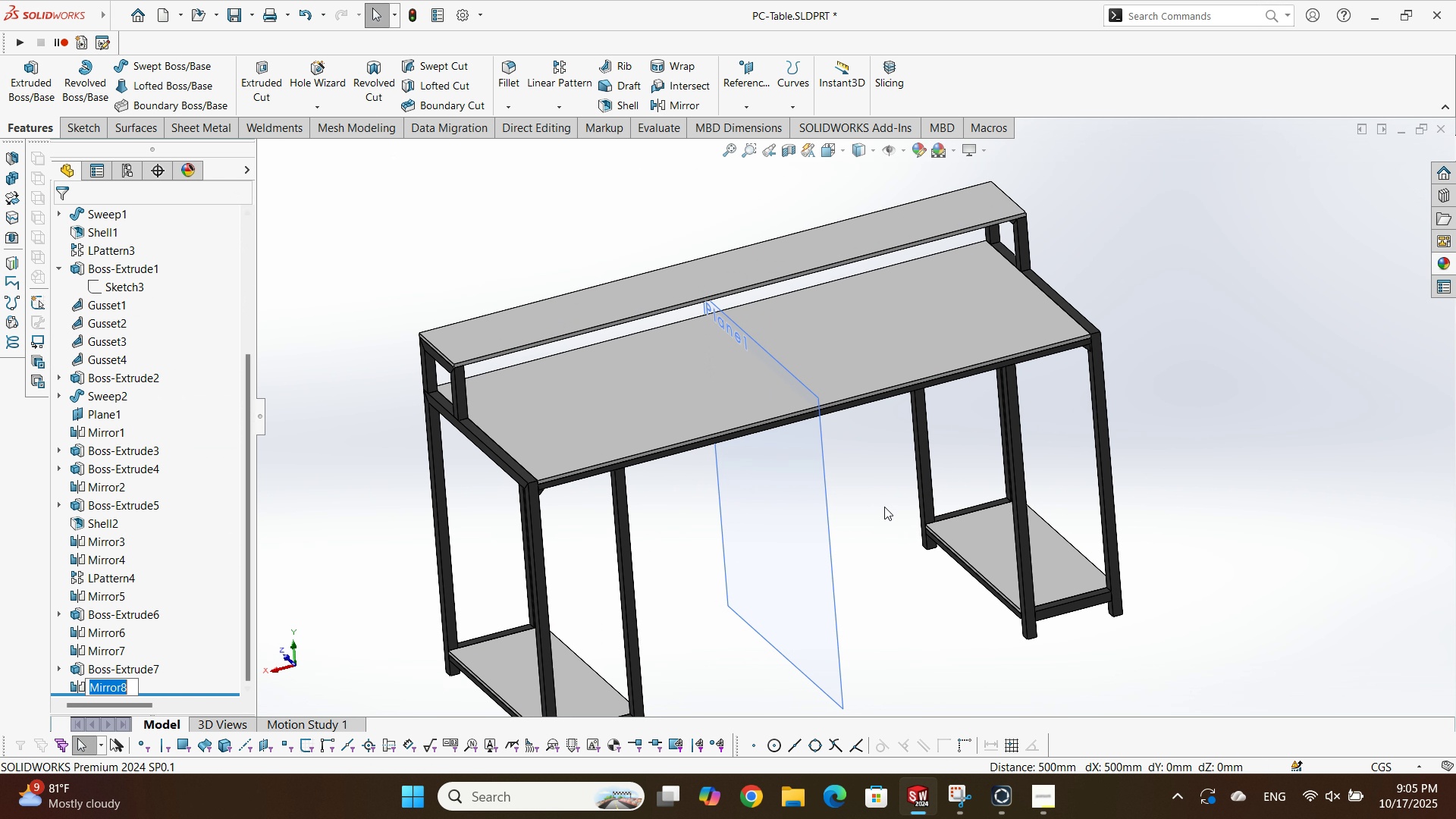 
scroll: coordinate [911, 586], scroll_direction: none, amount: 0.0
 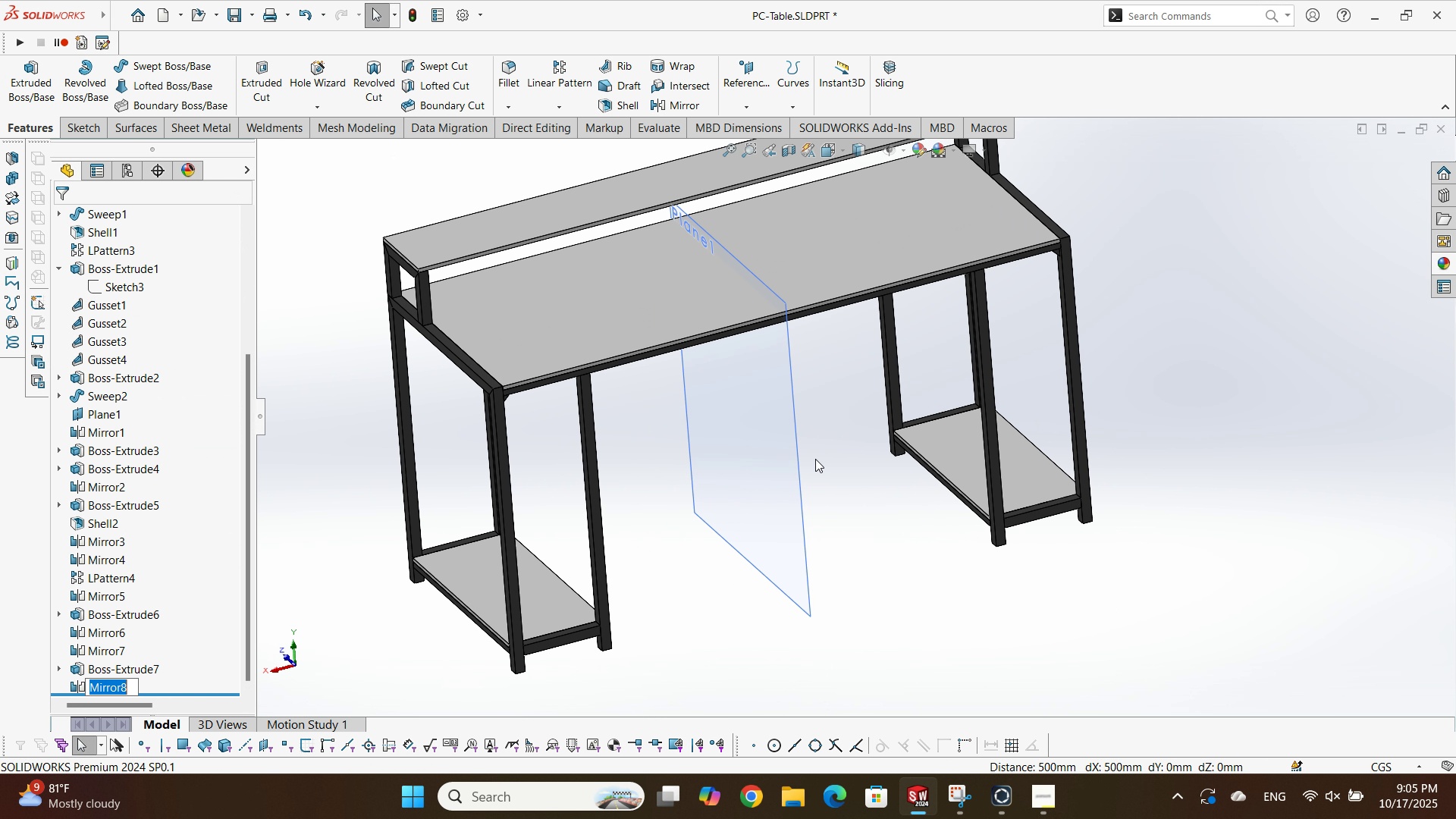 
scroll: coordinate [815, 459], scroll_direction: up, amount: 2.0
 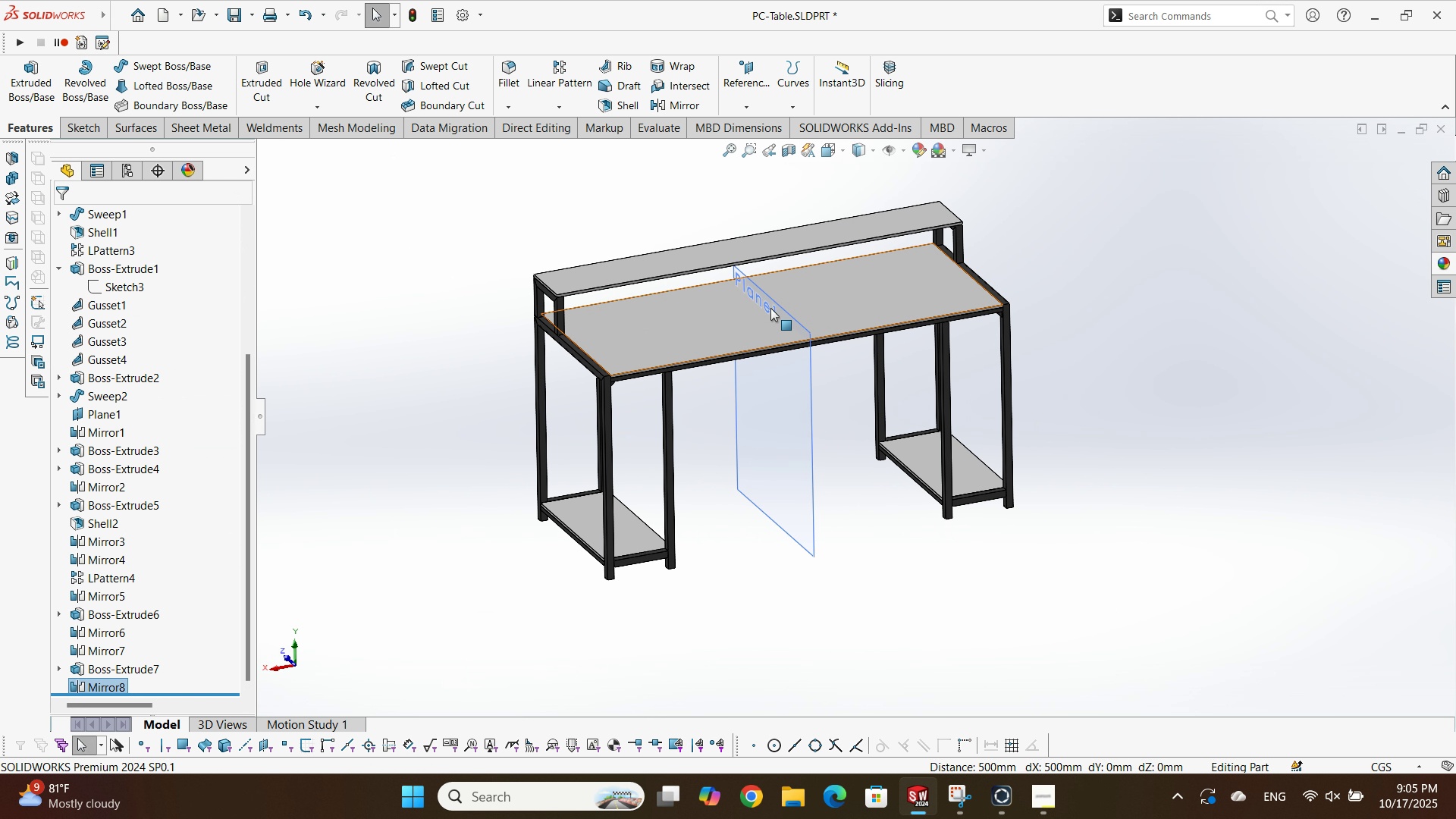 
scroll: coordinate [749, 312], scroll_direction: down, amount: 2.0
 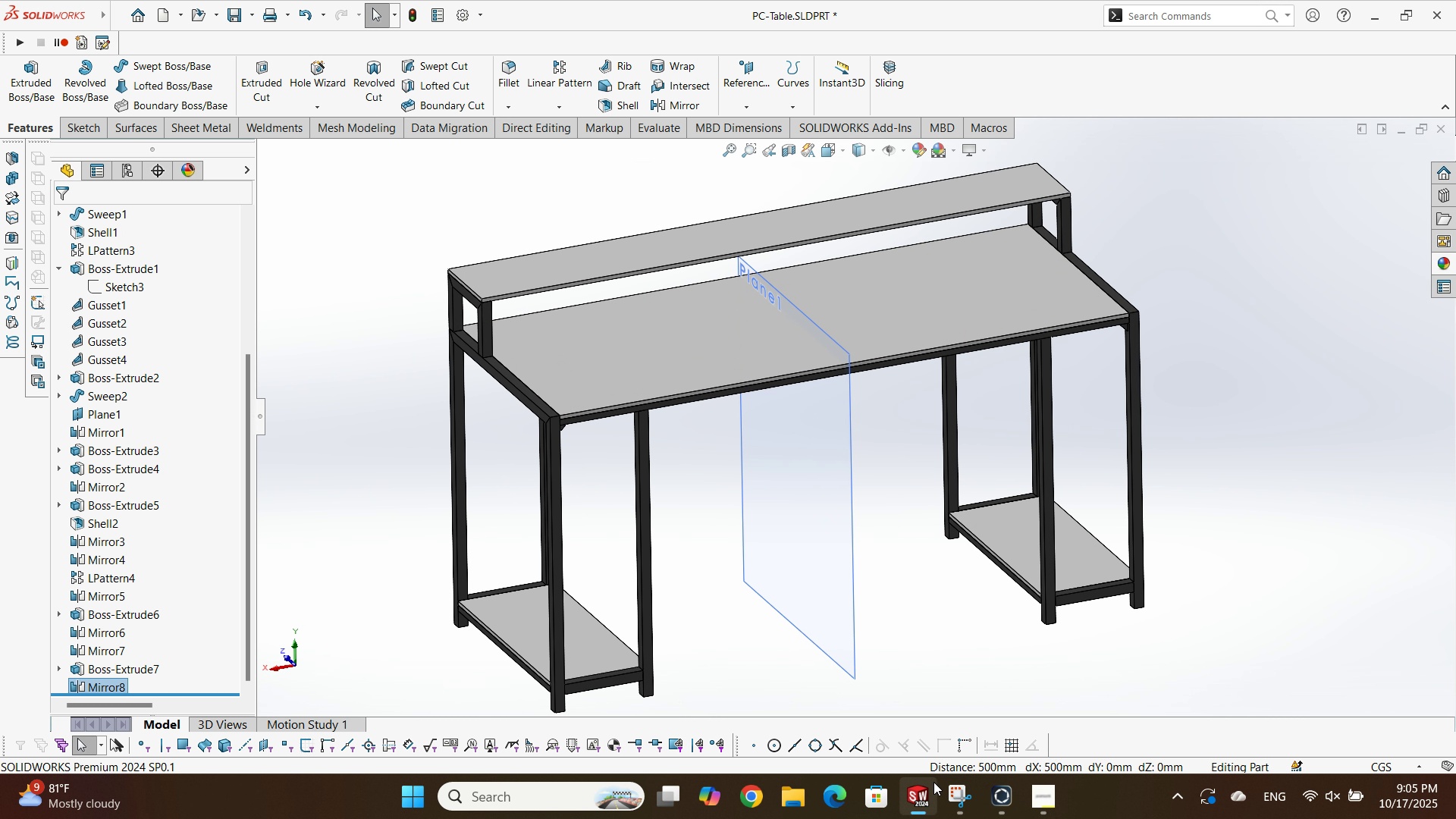 
left_click([946, 790])
 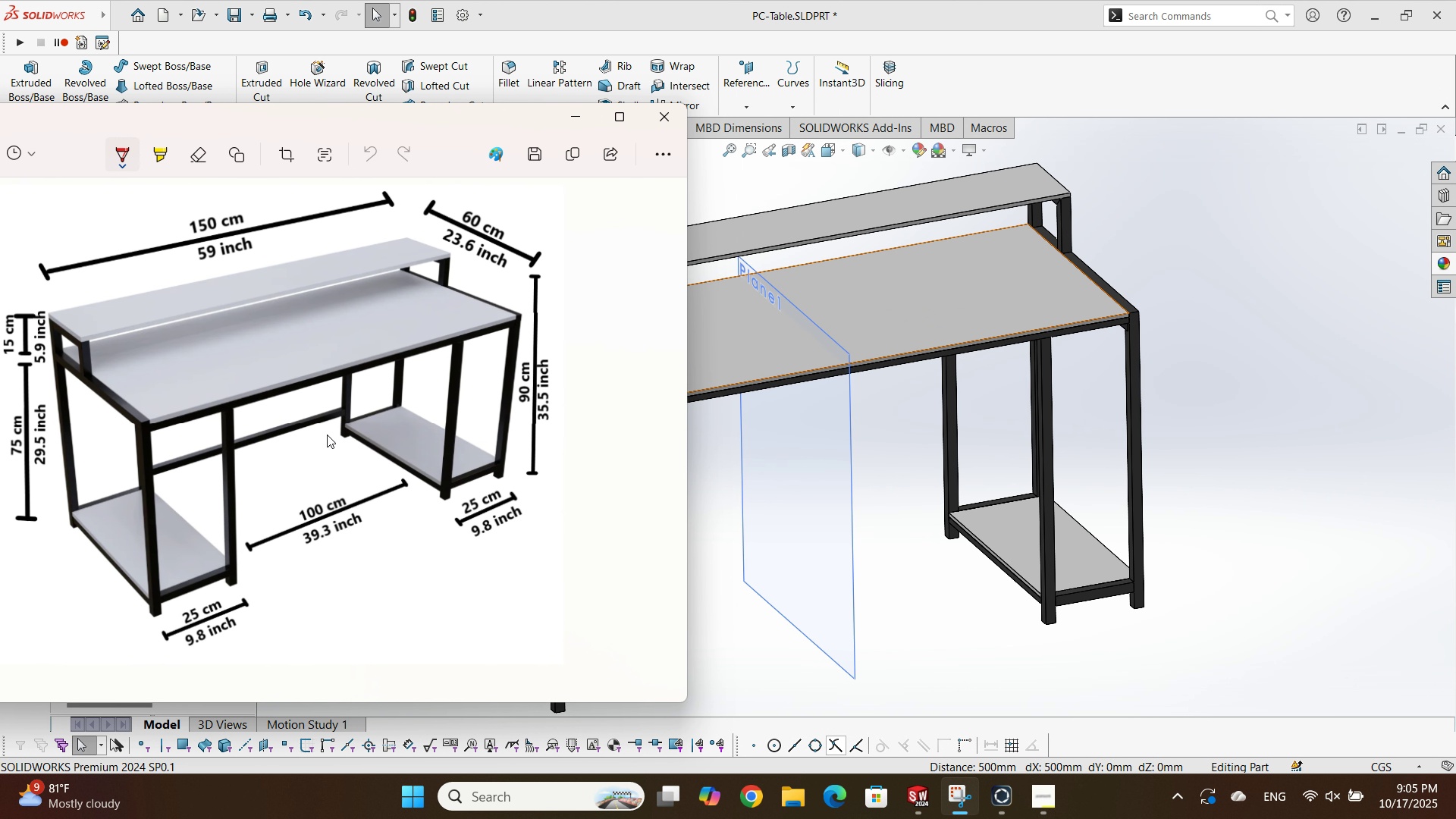 
wait(6.85)
 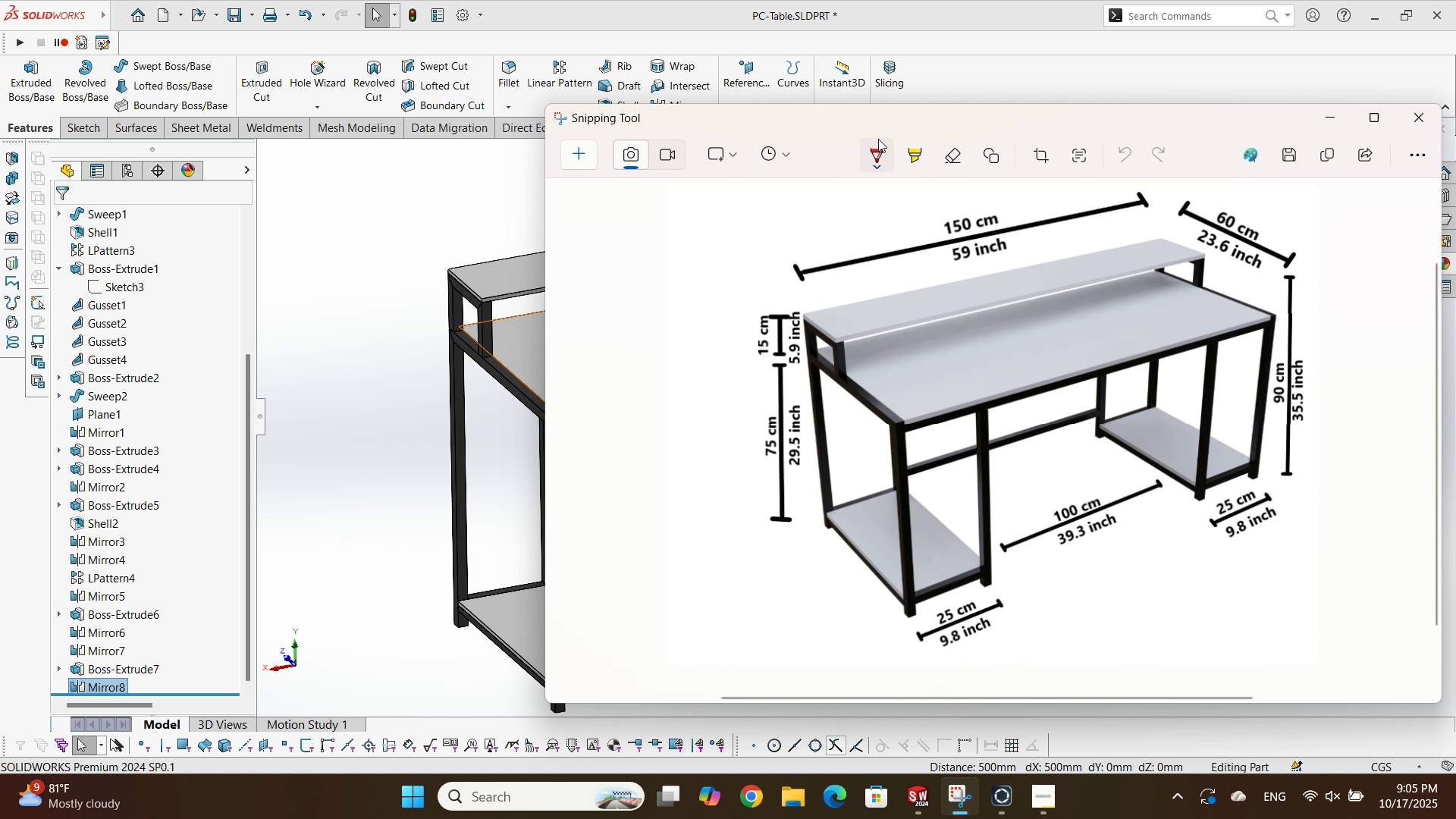 
scroll: coordinate [946, 466], scroll_direction: up, amount: 8.0
 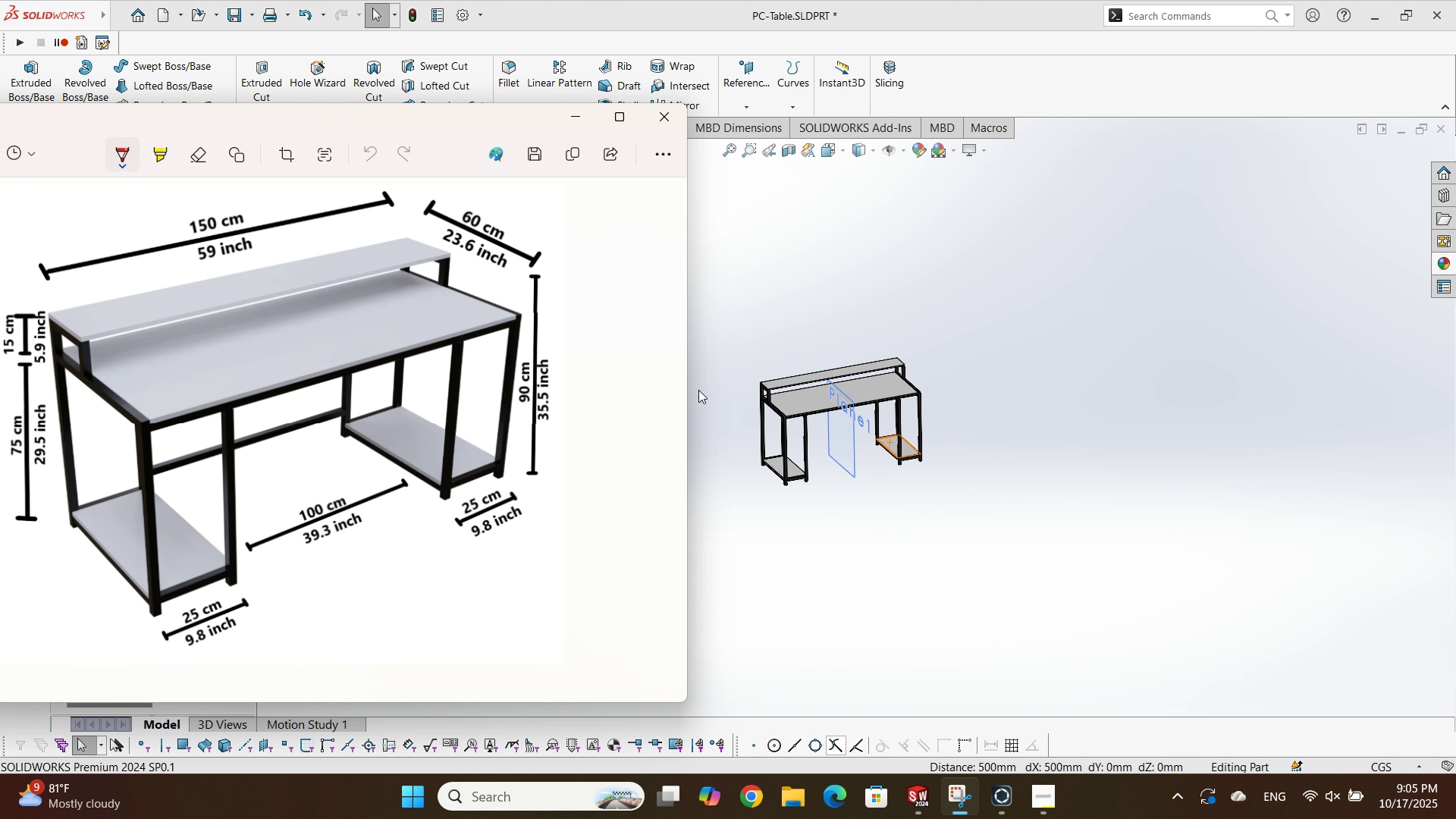 
scroll: coordinate [892, 462], scroll_direction: down, amount: 7.0
 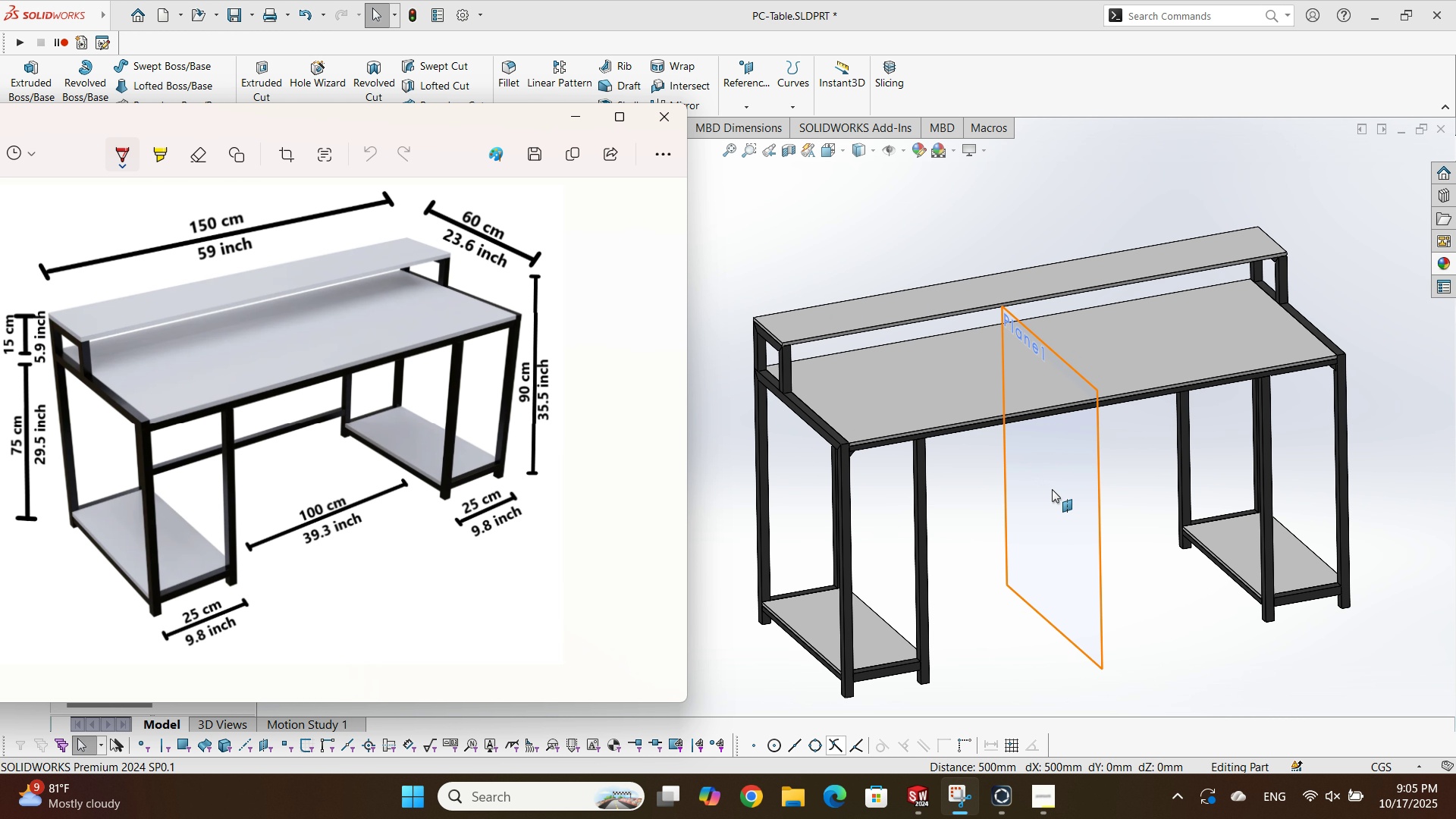 
scroll: coordinate [1050, 482], scroll_direction: up, amount: 1.0
 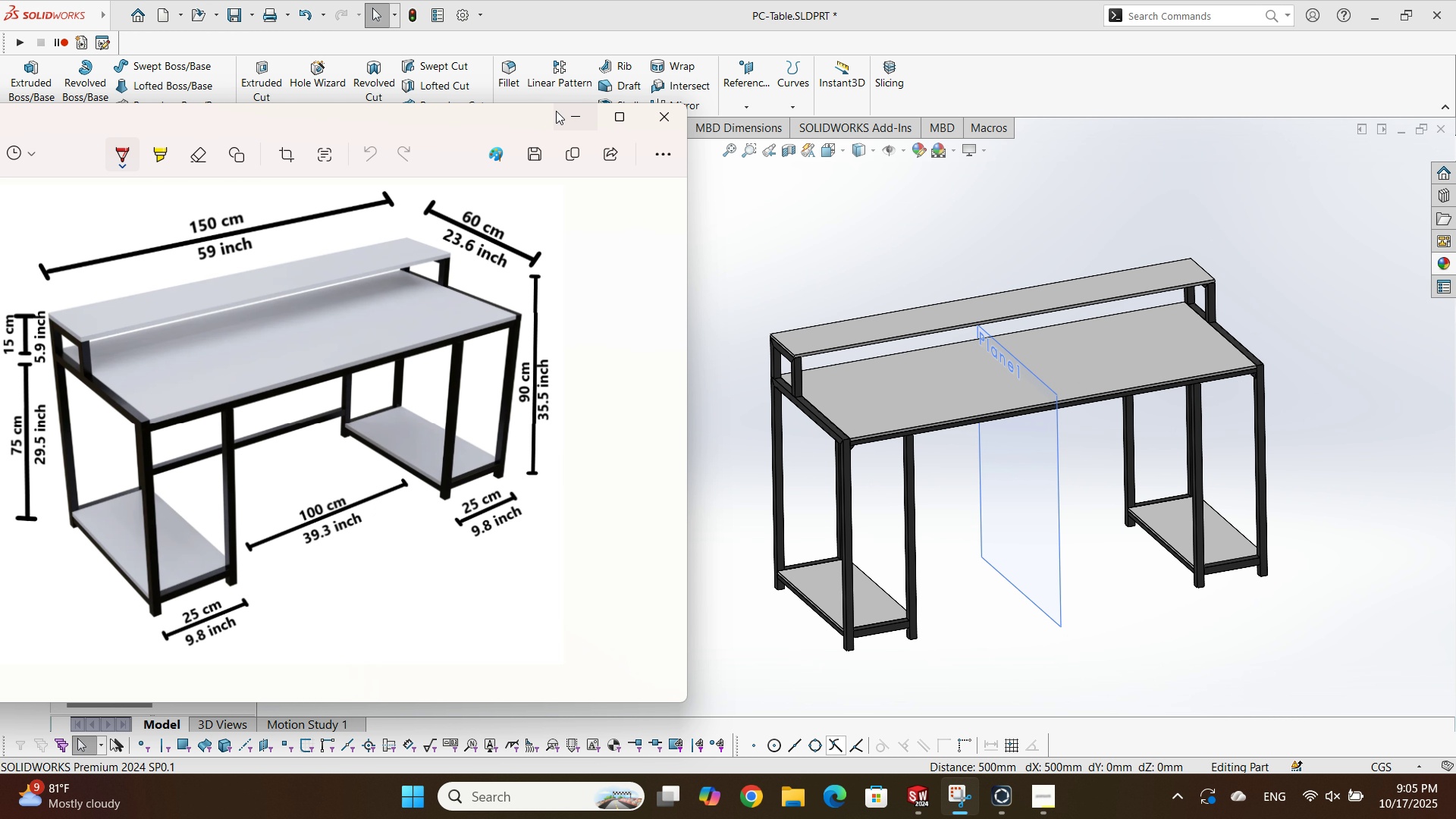 
wait(5.22)
 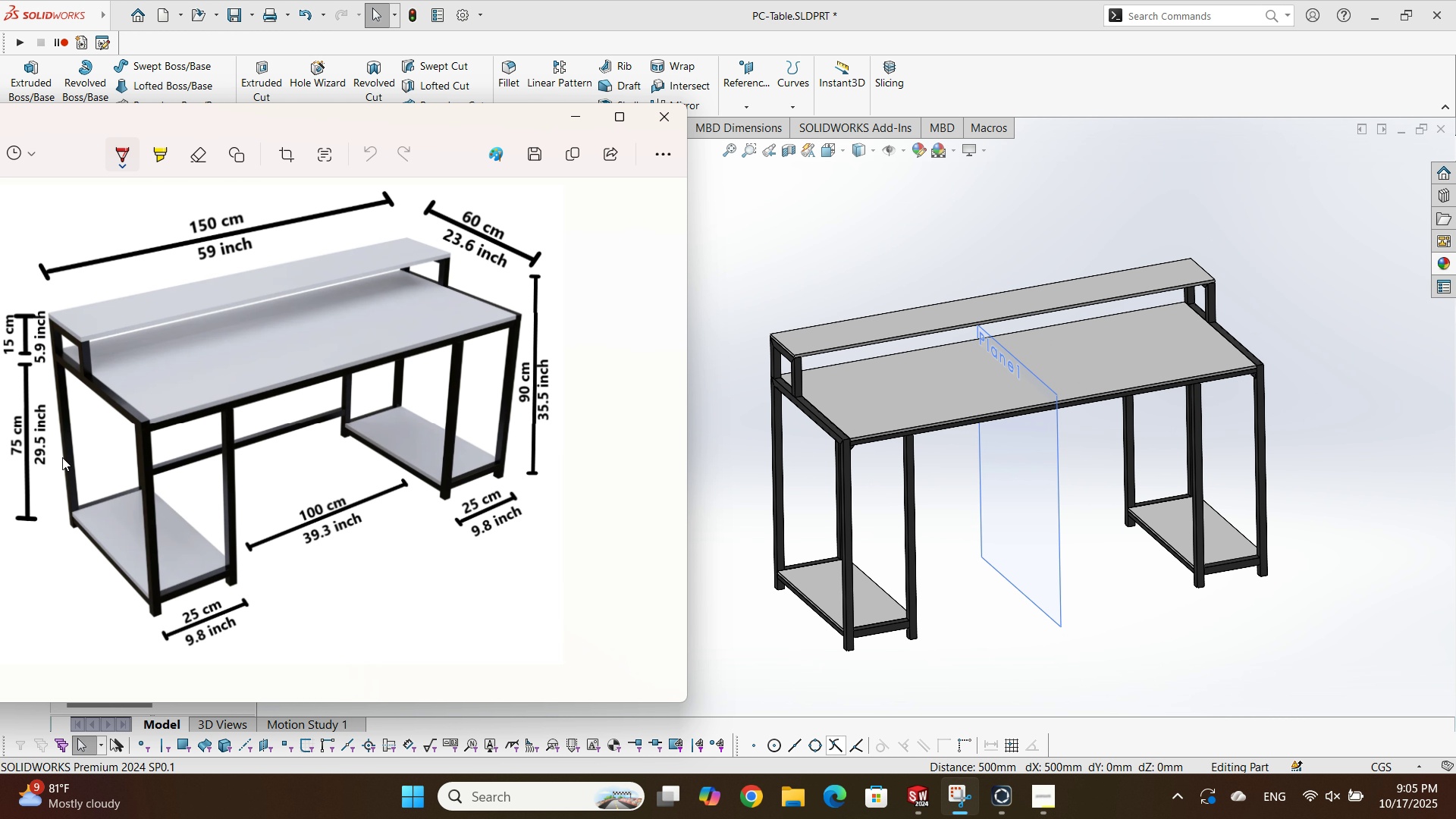 
left_click([571, 112])
 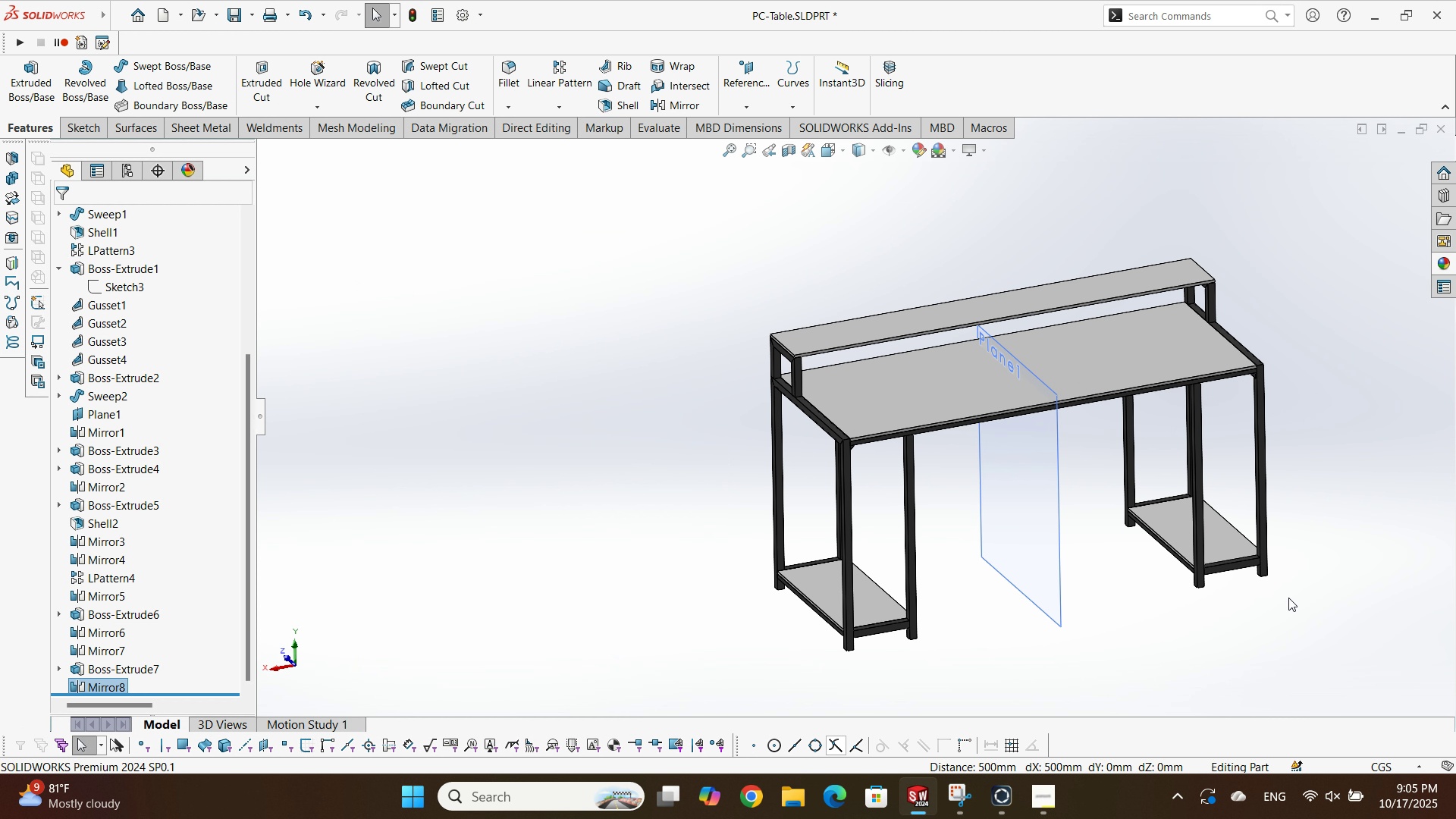 
scroll: coordinate [968, 471], scroll_direction: down, amount: 8.0
 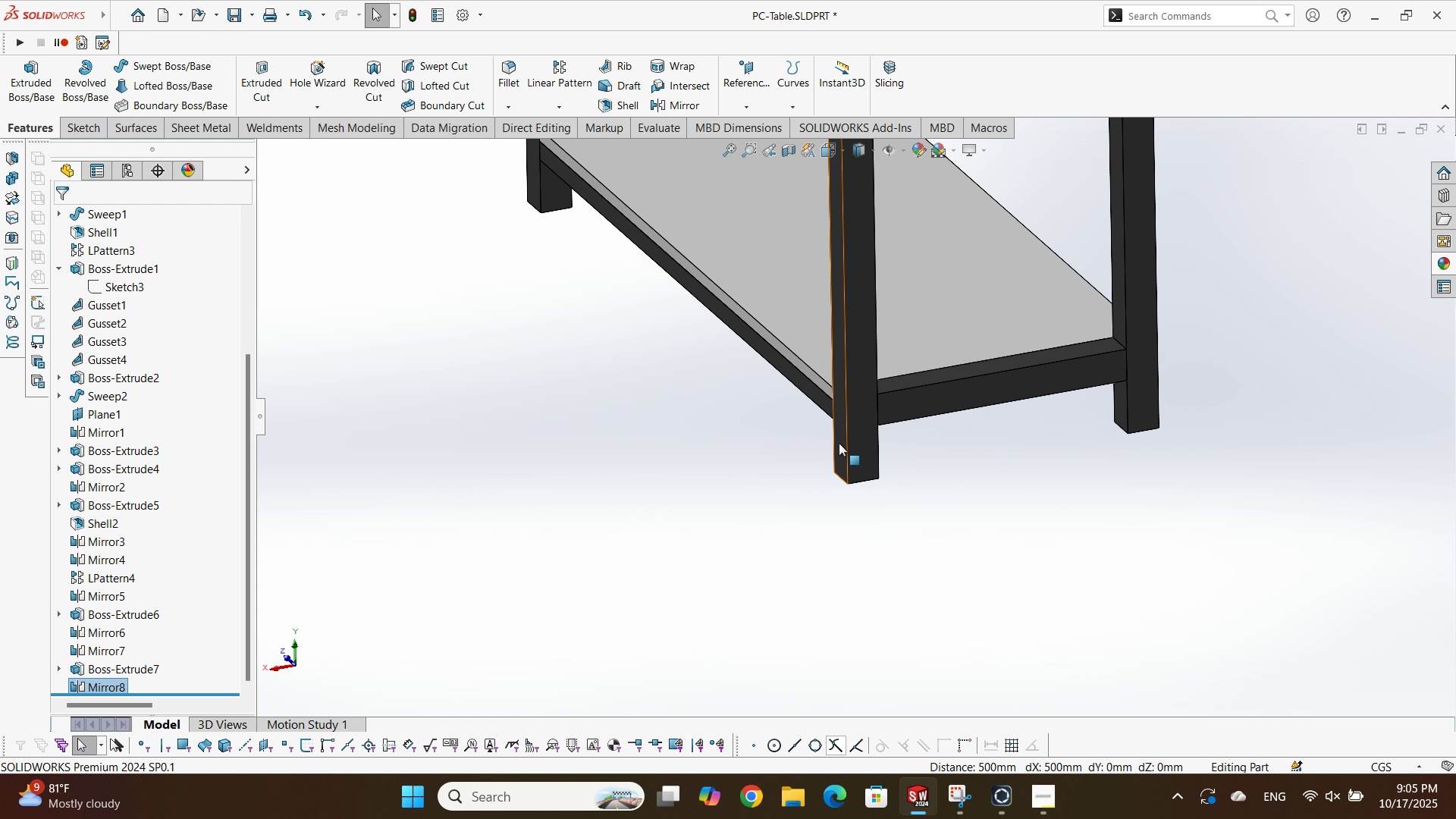 
left_click([839, 443])
 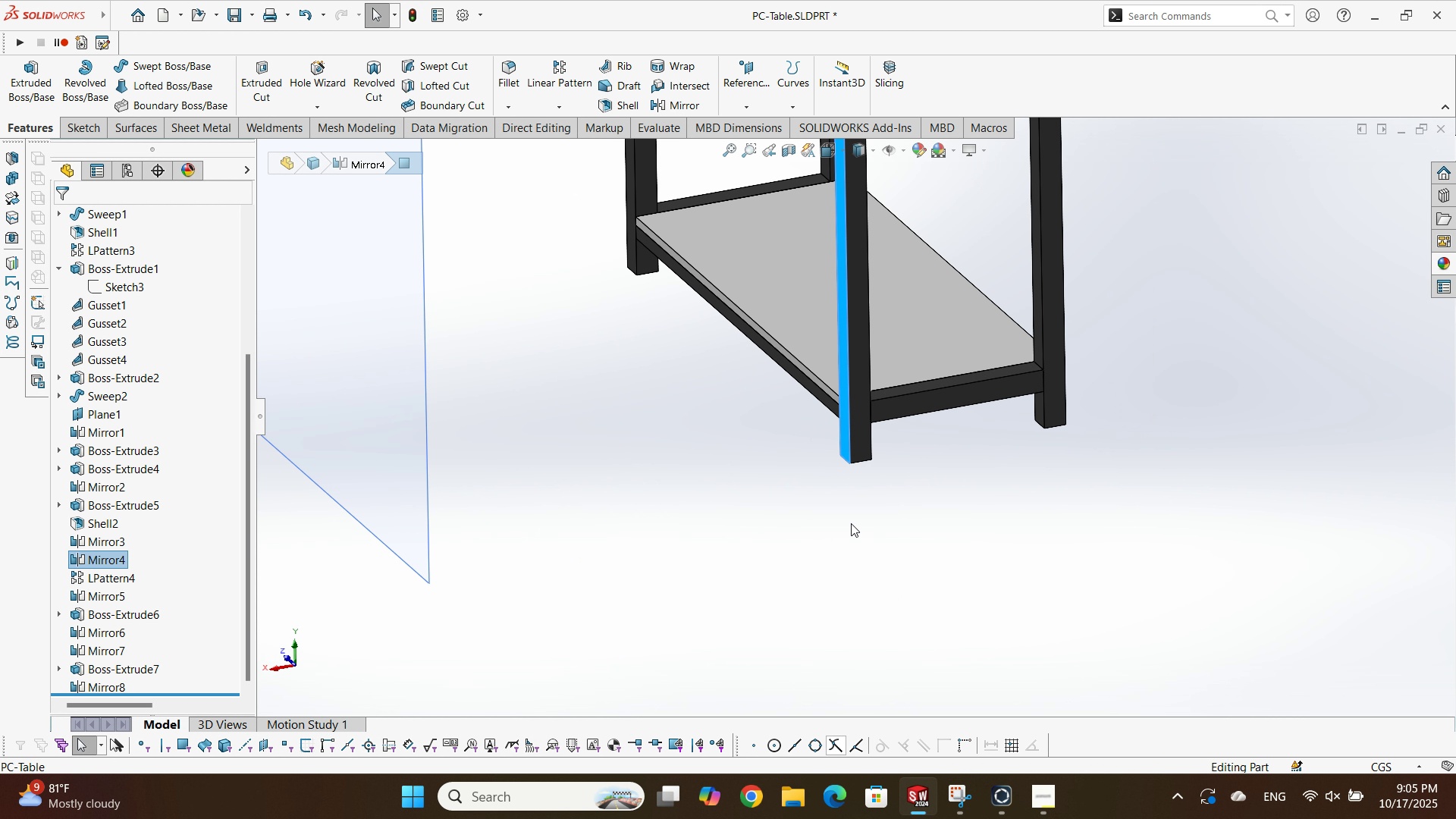 
scroll: coordinate [851, 525], scroll_direction: up, amount: 6.0
 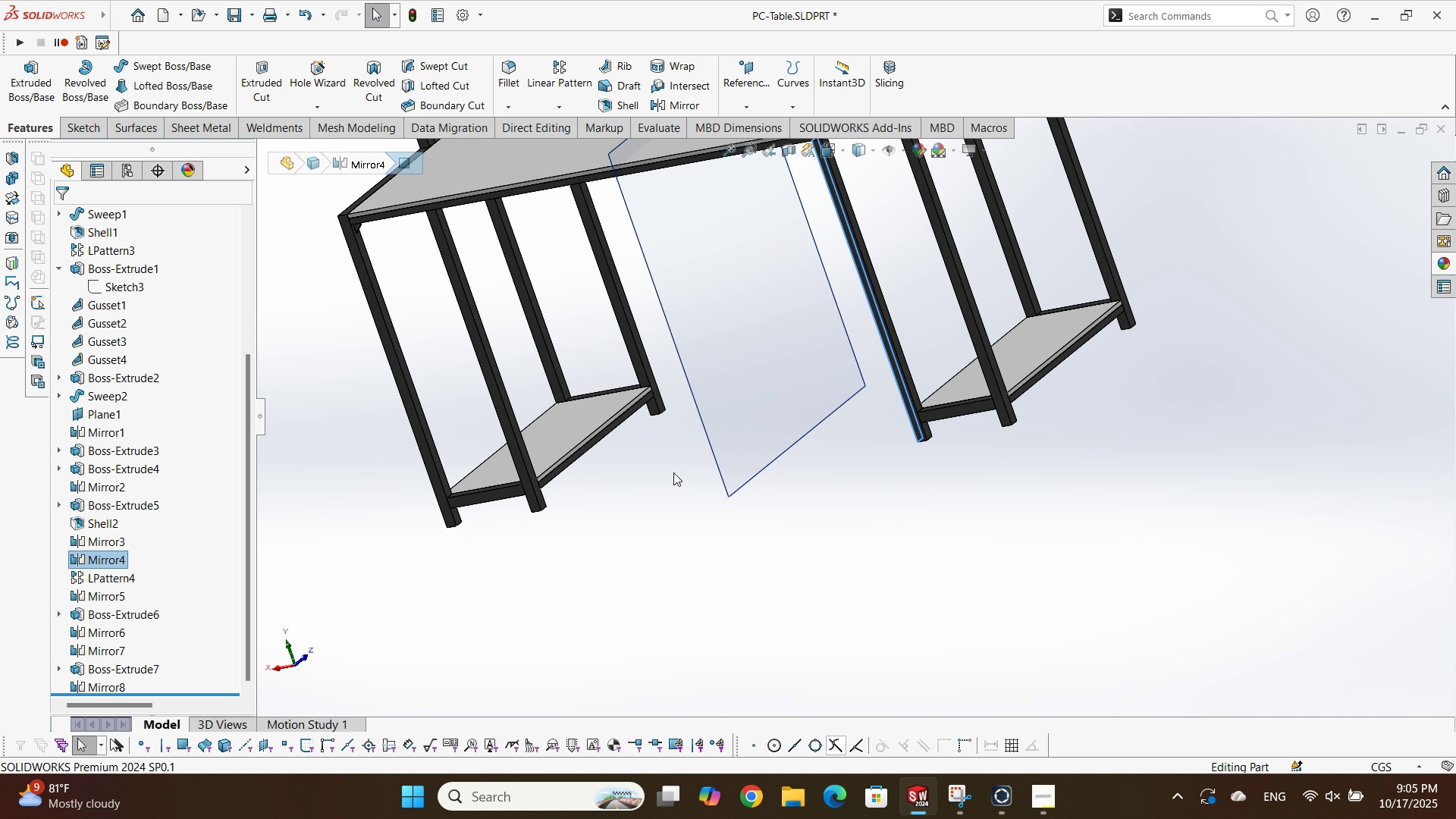 
scroll: coordinate [585, 419], scroll_direction: down, amount: 4.0
 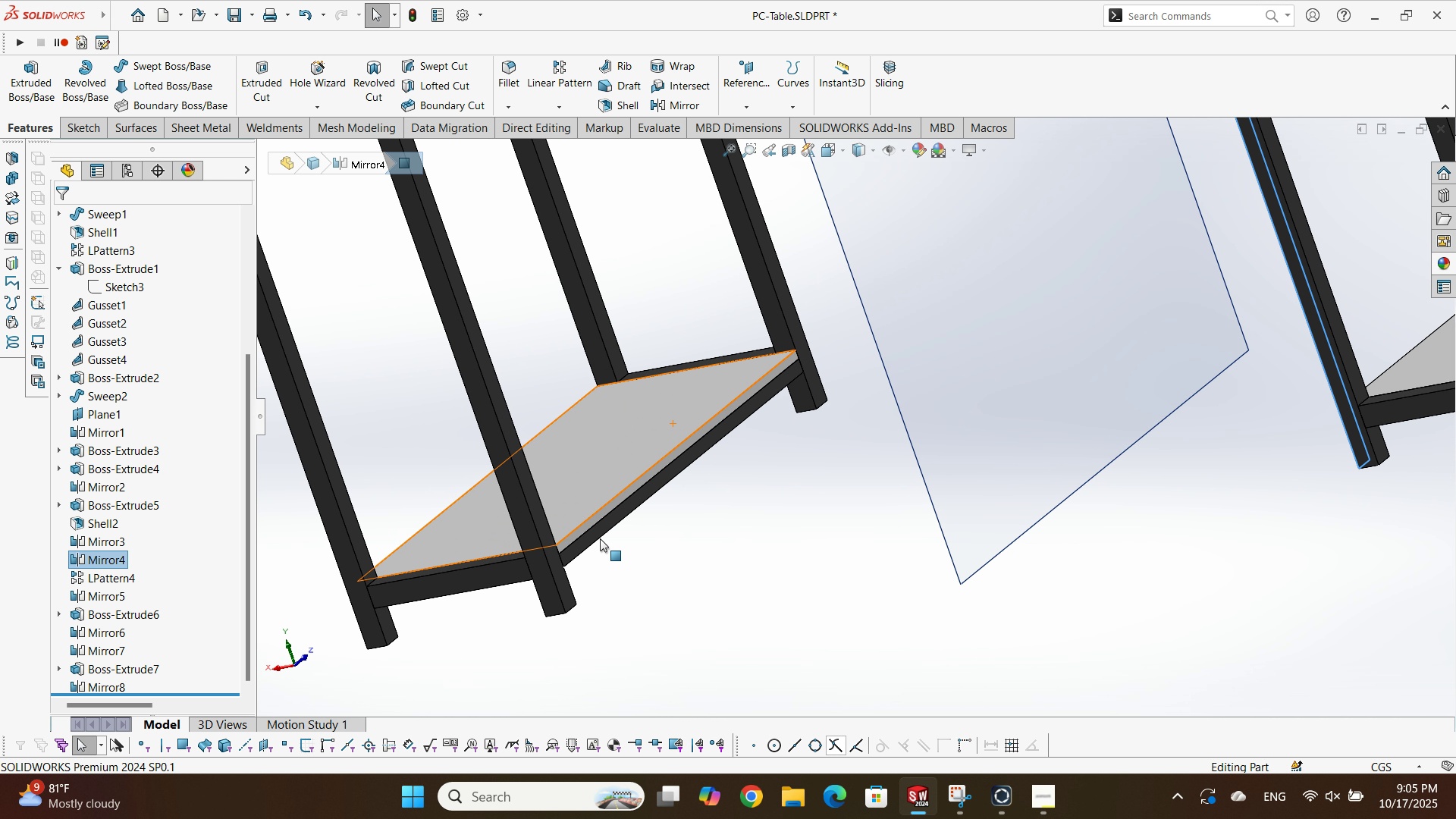 
hold_key(key=ControlLeft, duration=1.45)
left_click([566, 582])
 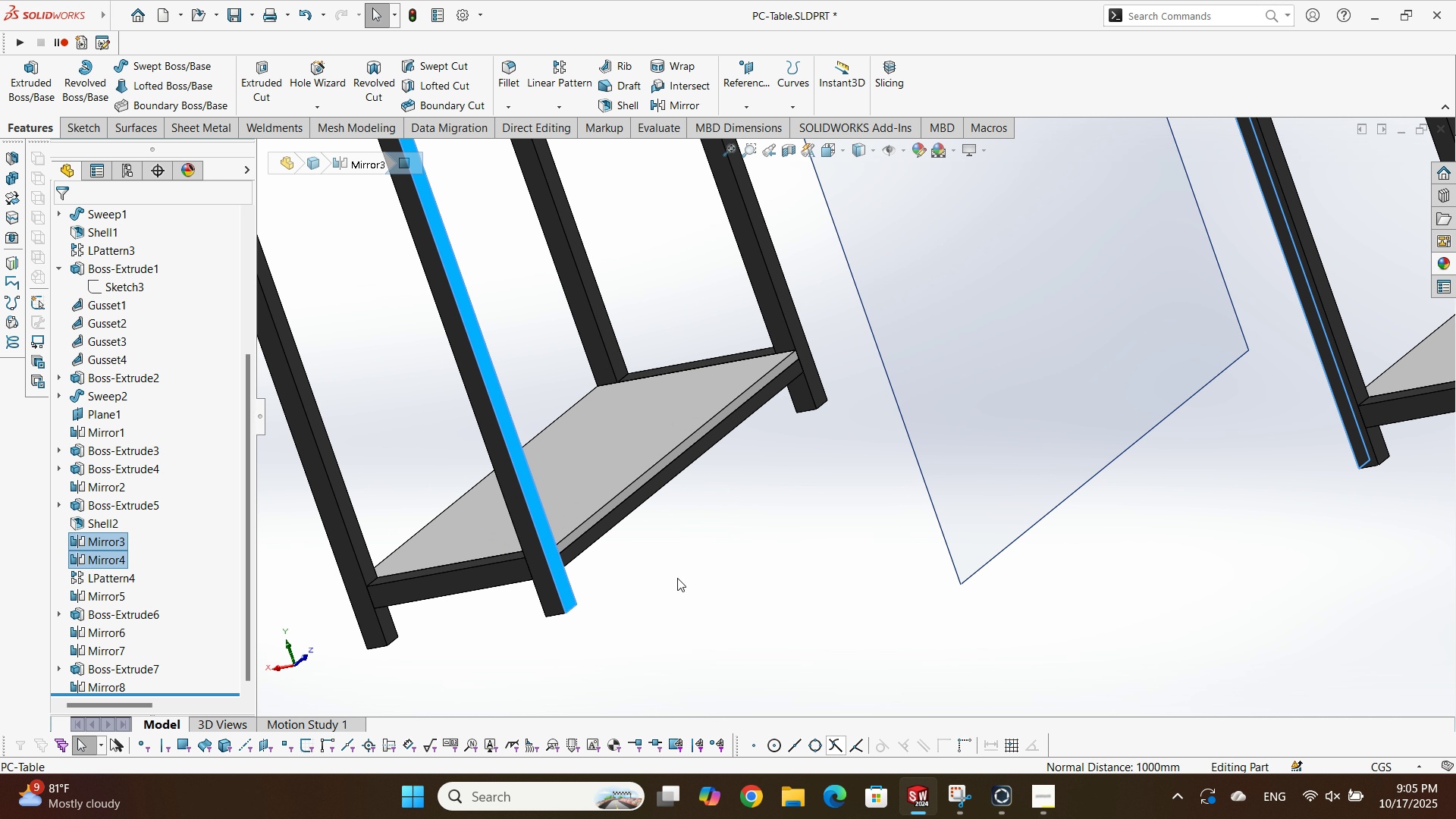 
scroll: coordinate [714, 567], scroll_direction: up, amount: 5.0
 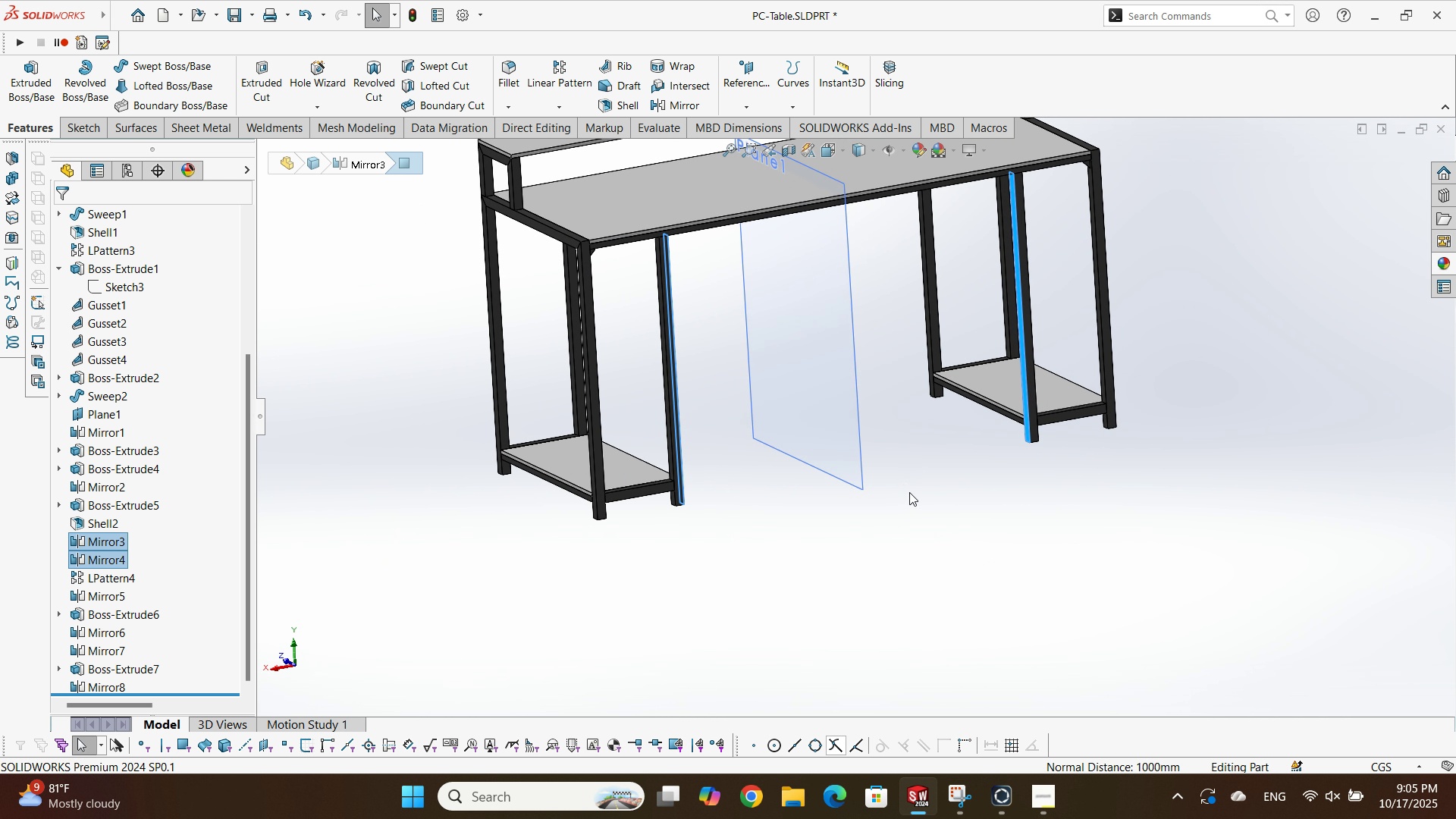 
key(M)
 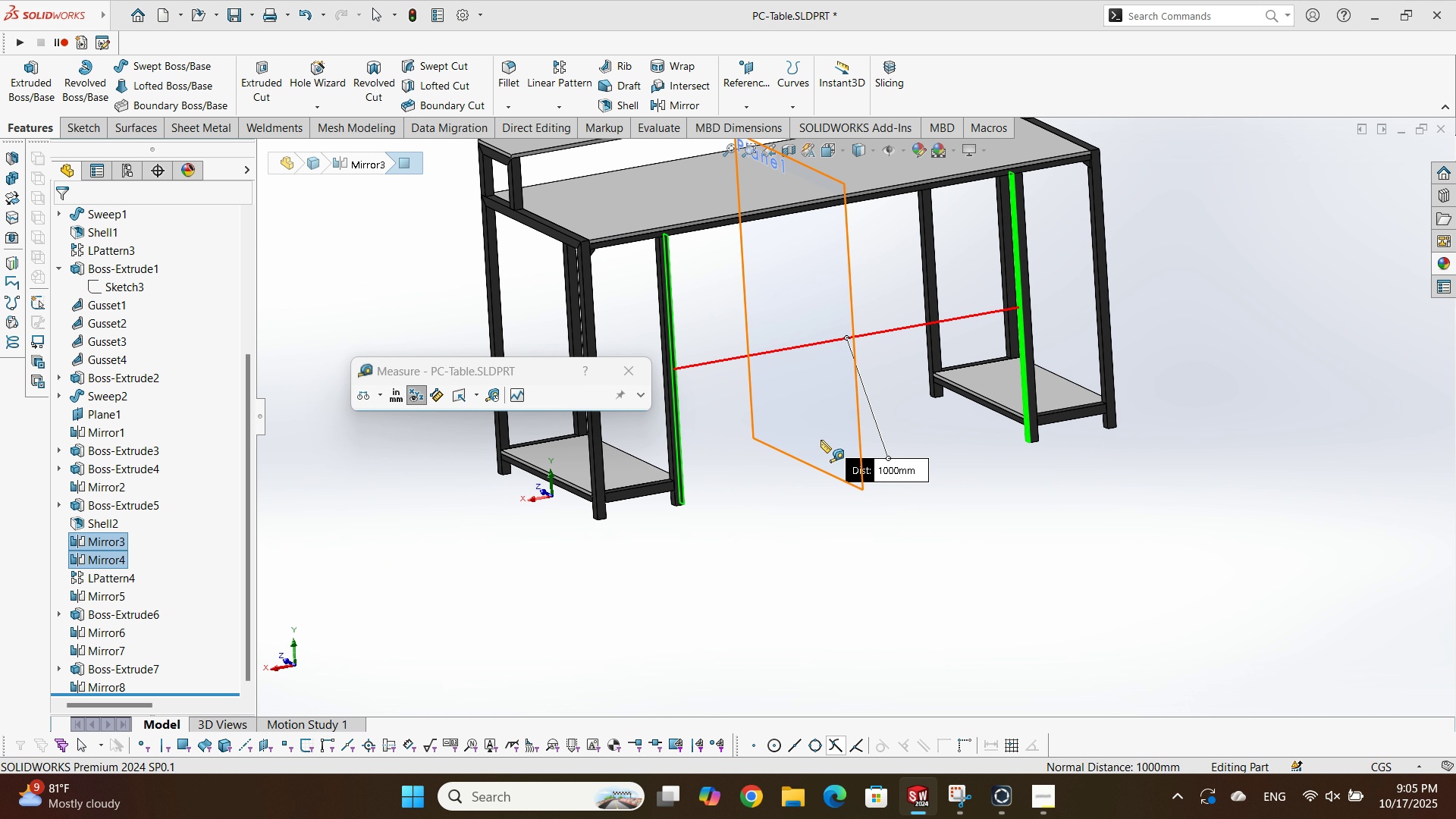 
scroll: coordinate [892, 441], scroll_direction: down, amount: 3.0
 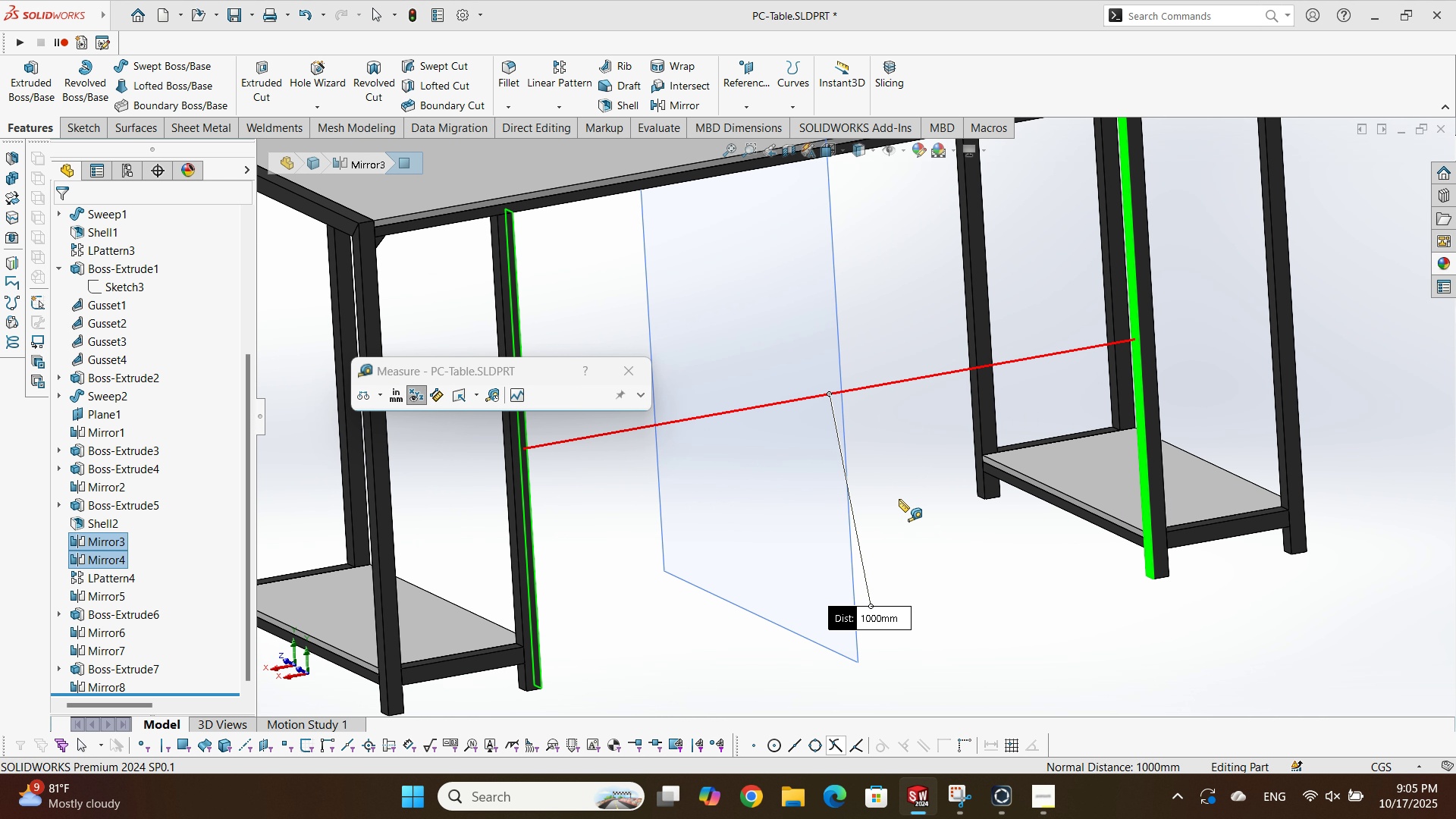 
left_click([911, 508])
 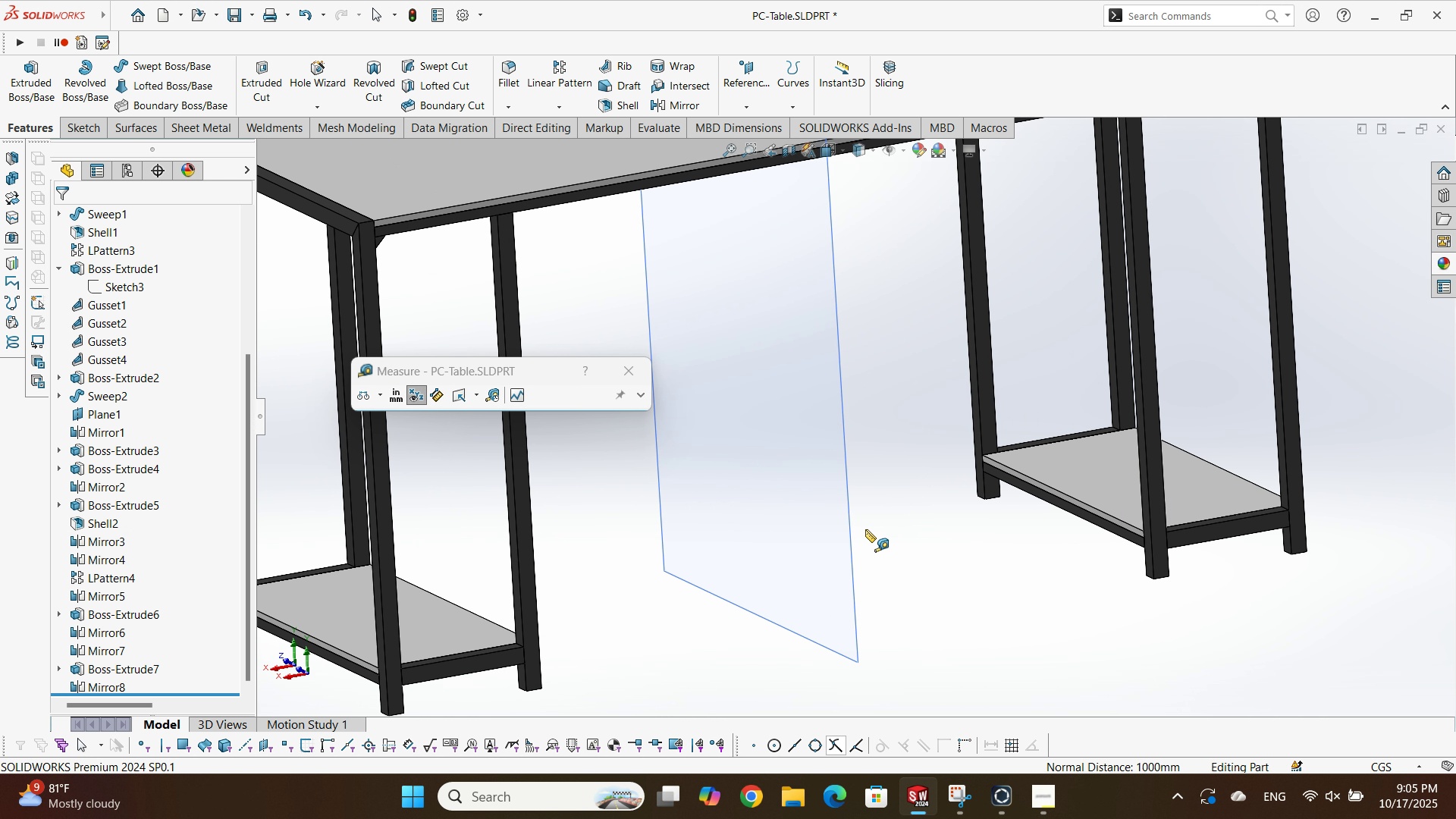 
scroll: coordinate [861, 520], scroll_direction: up, amount: 5.0
 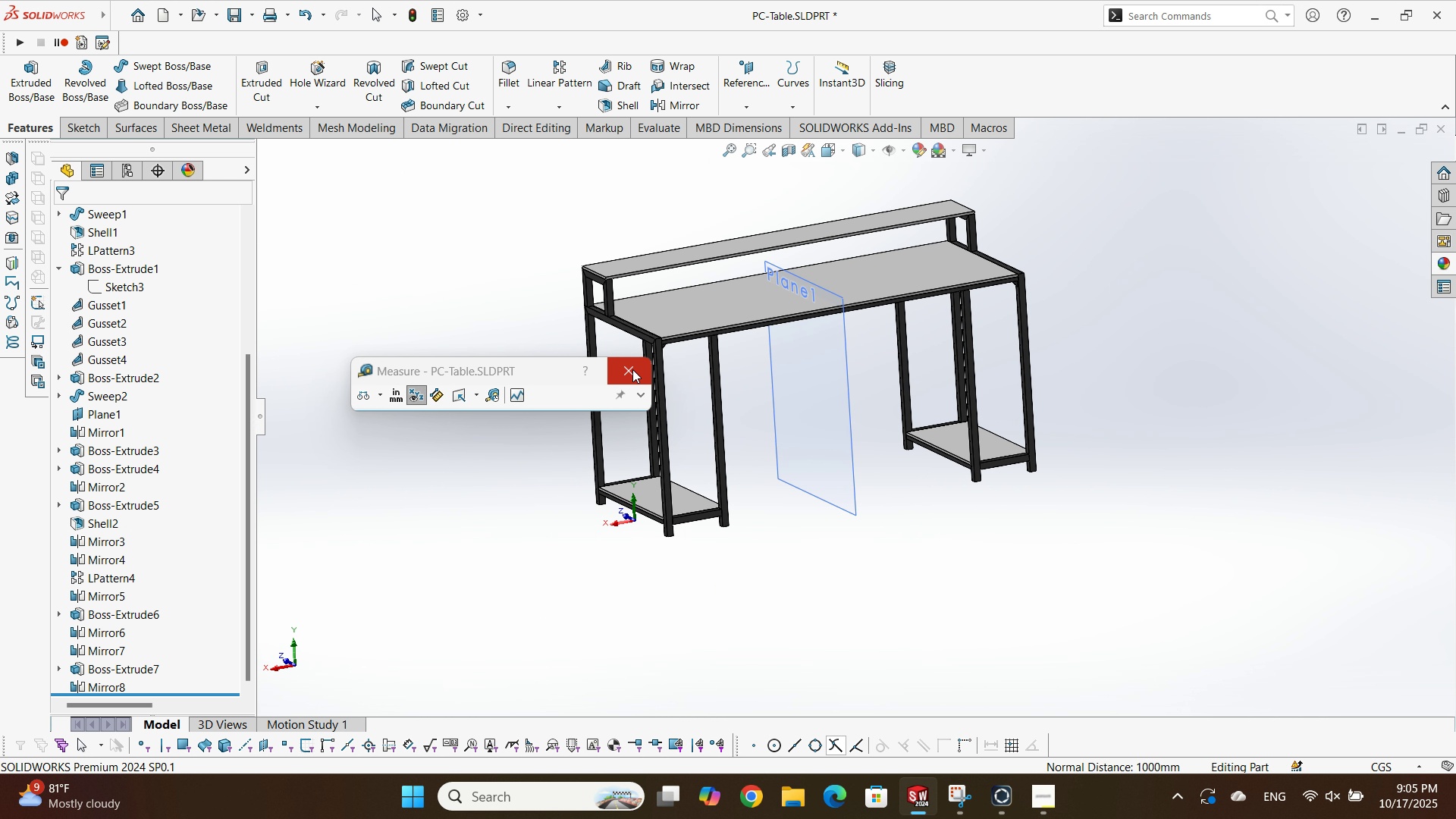 
left_click([632, 369])
 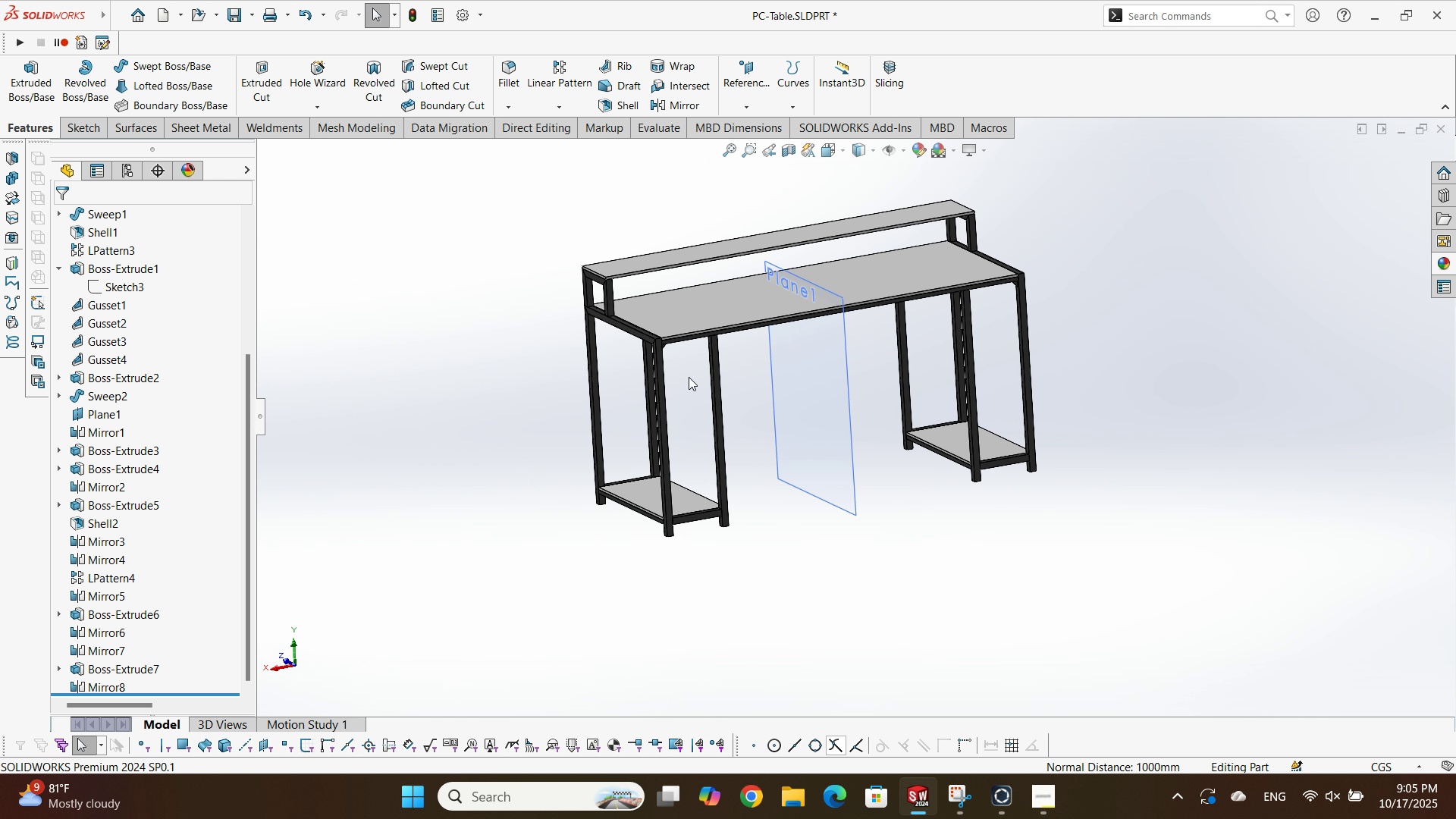 
scroll: coordinate [693, 419], scroll_direction: up, amount: 1.0
 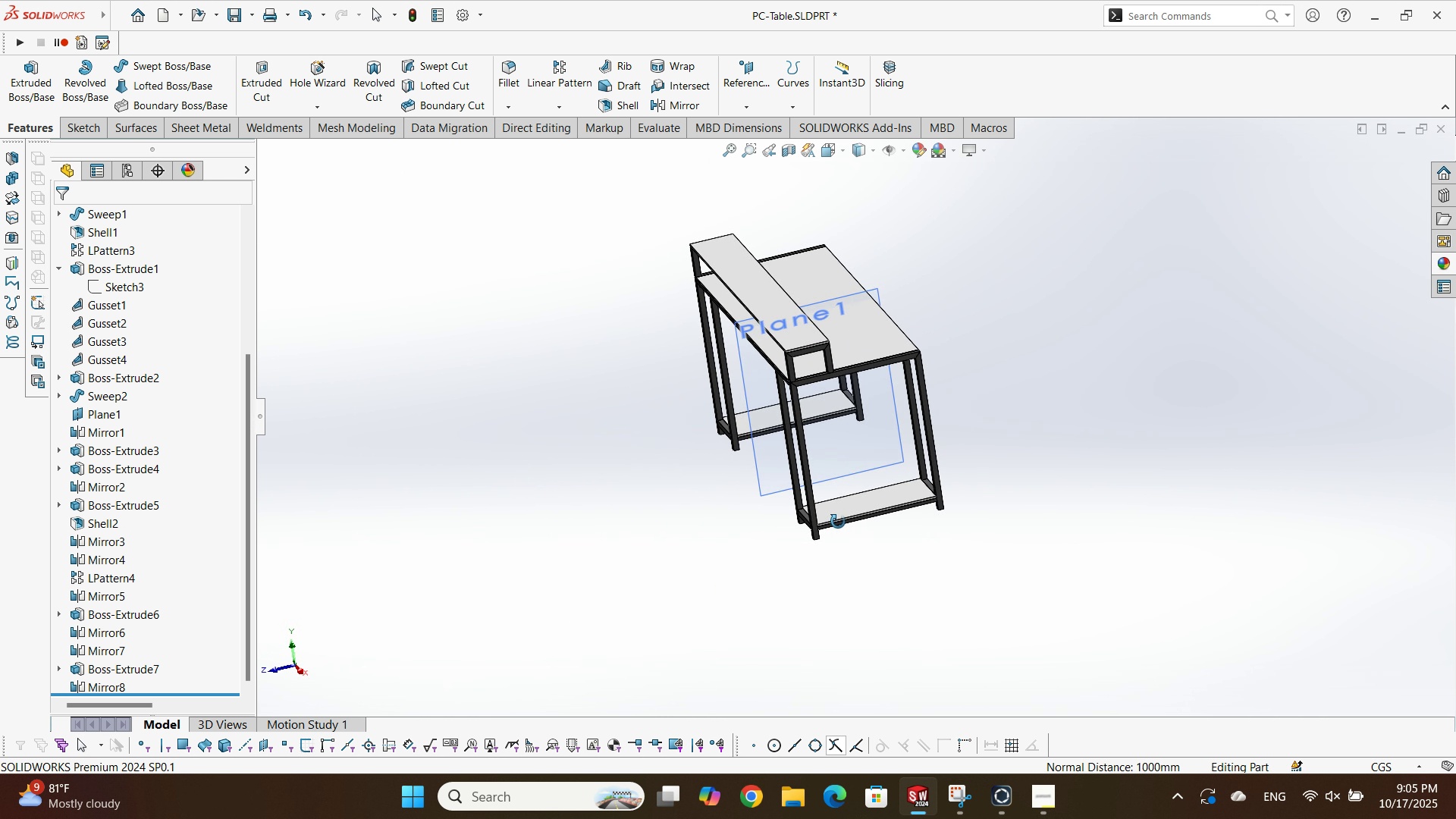 
scroll: coordinate [723, 432], scroll_direction: down, amount: 2.0
 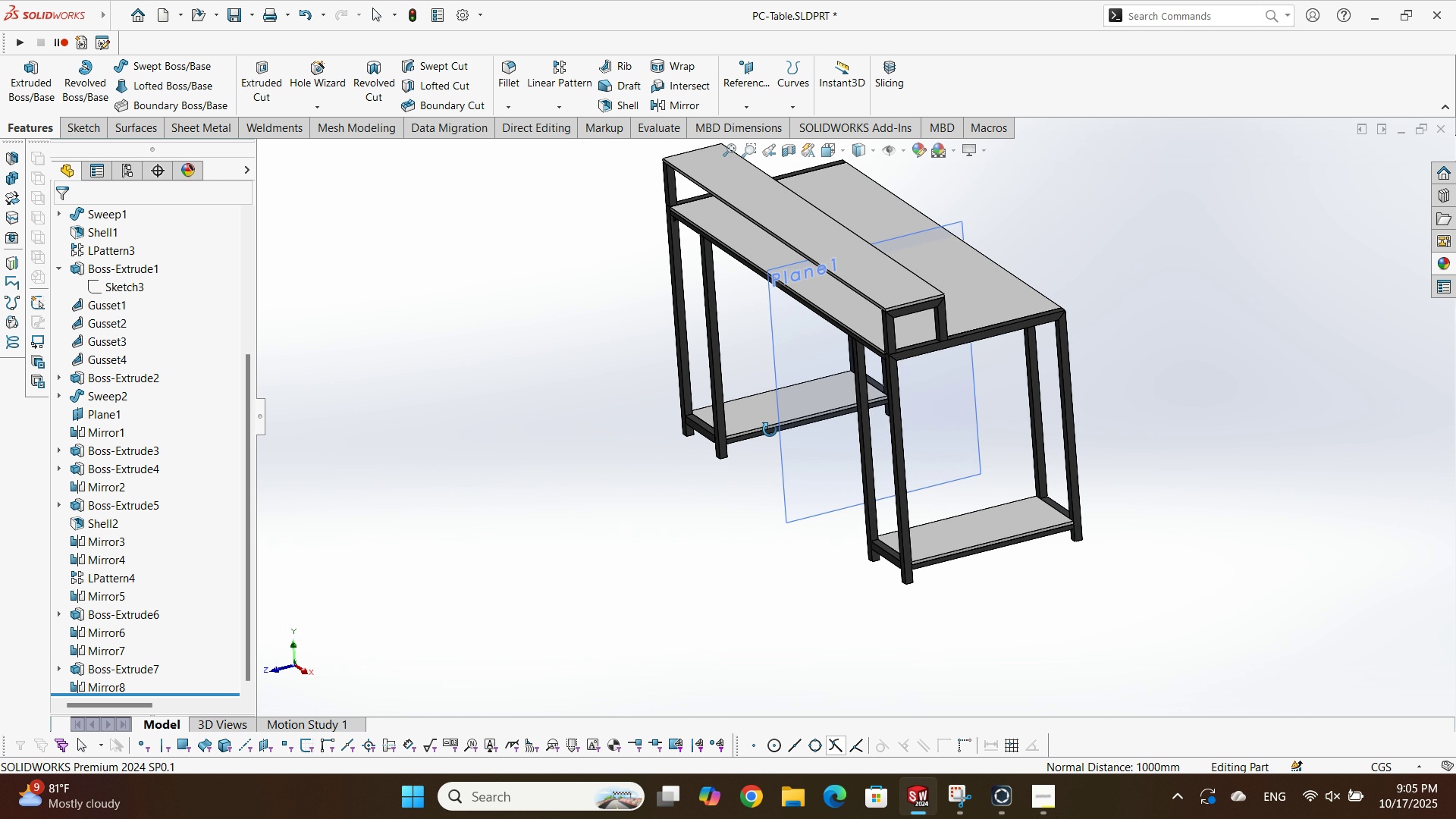 
key(Control+S)
 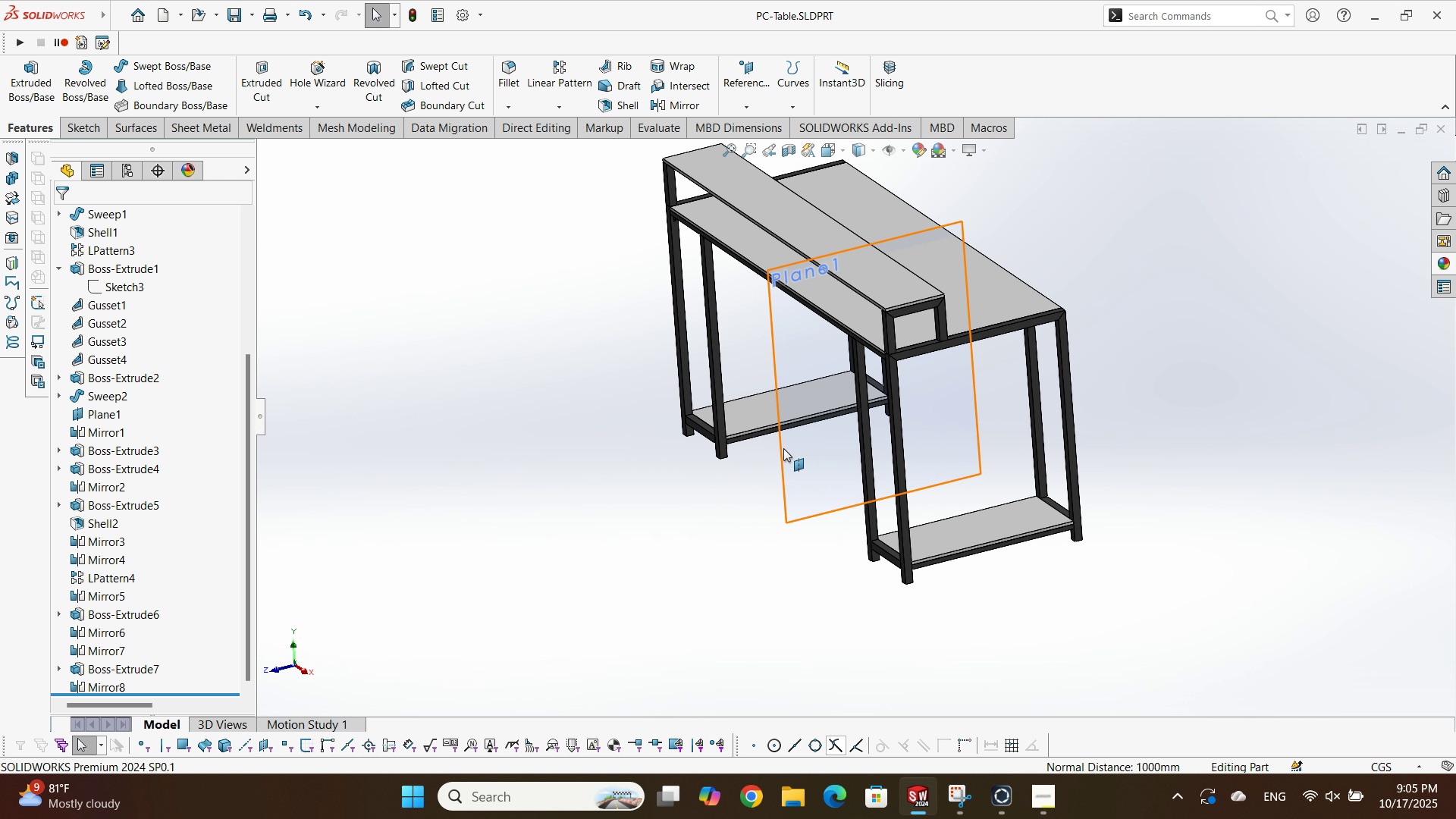 
scroll: coordinate [826, 234], scroll_direction: down, amount: 1.0
 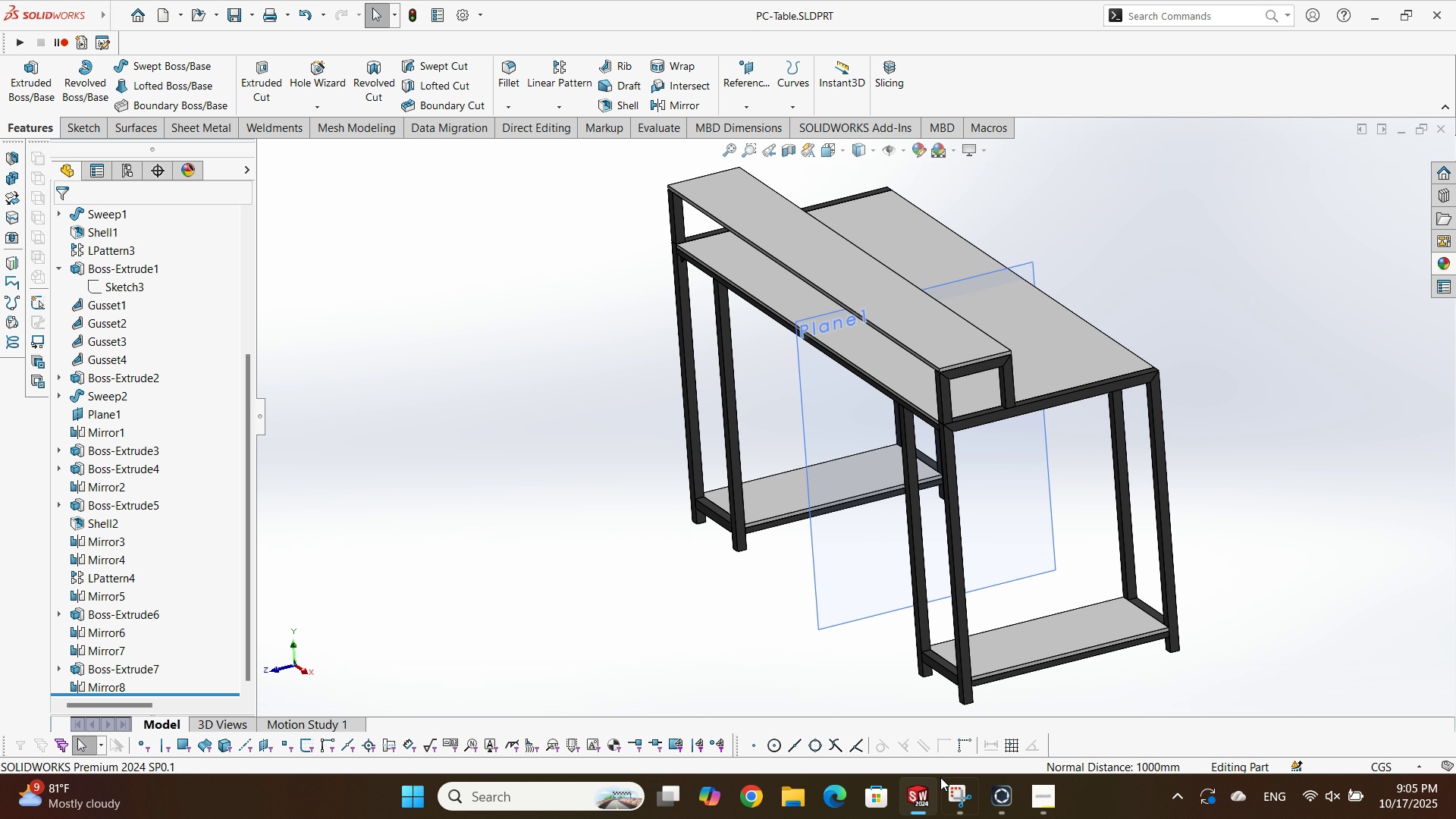 
left_click([940, 802])
 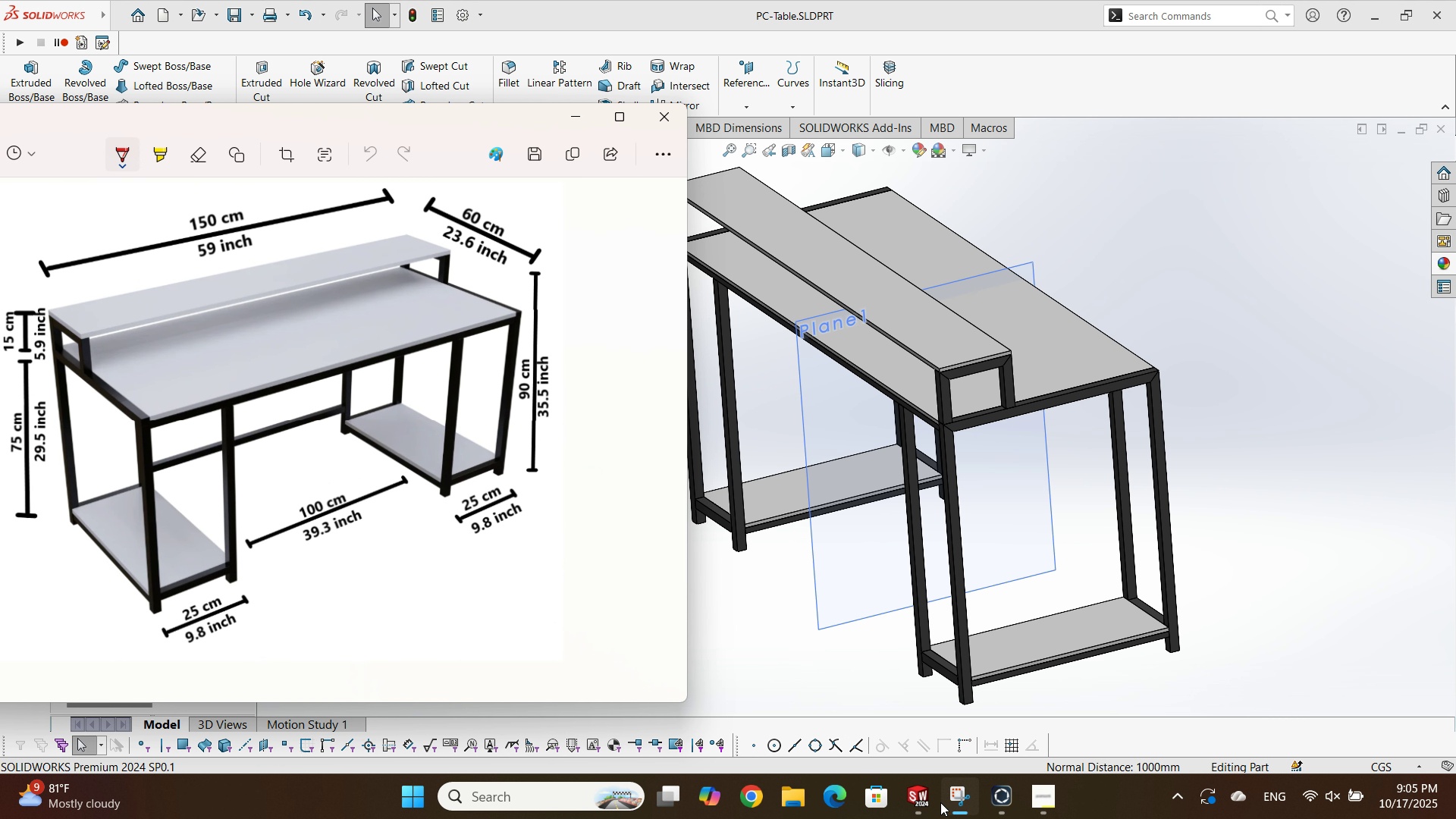 
wait(6.84)
 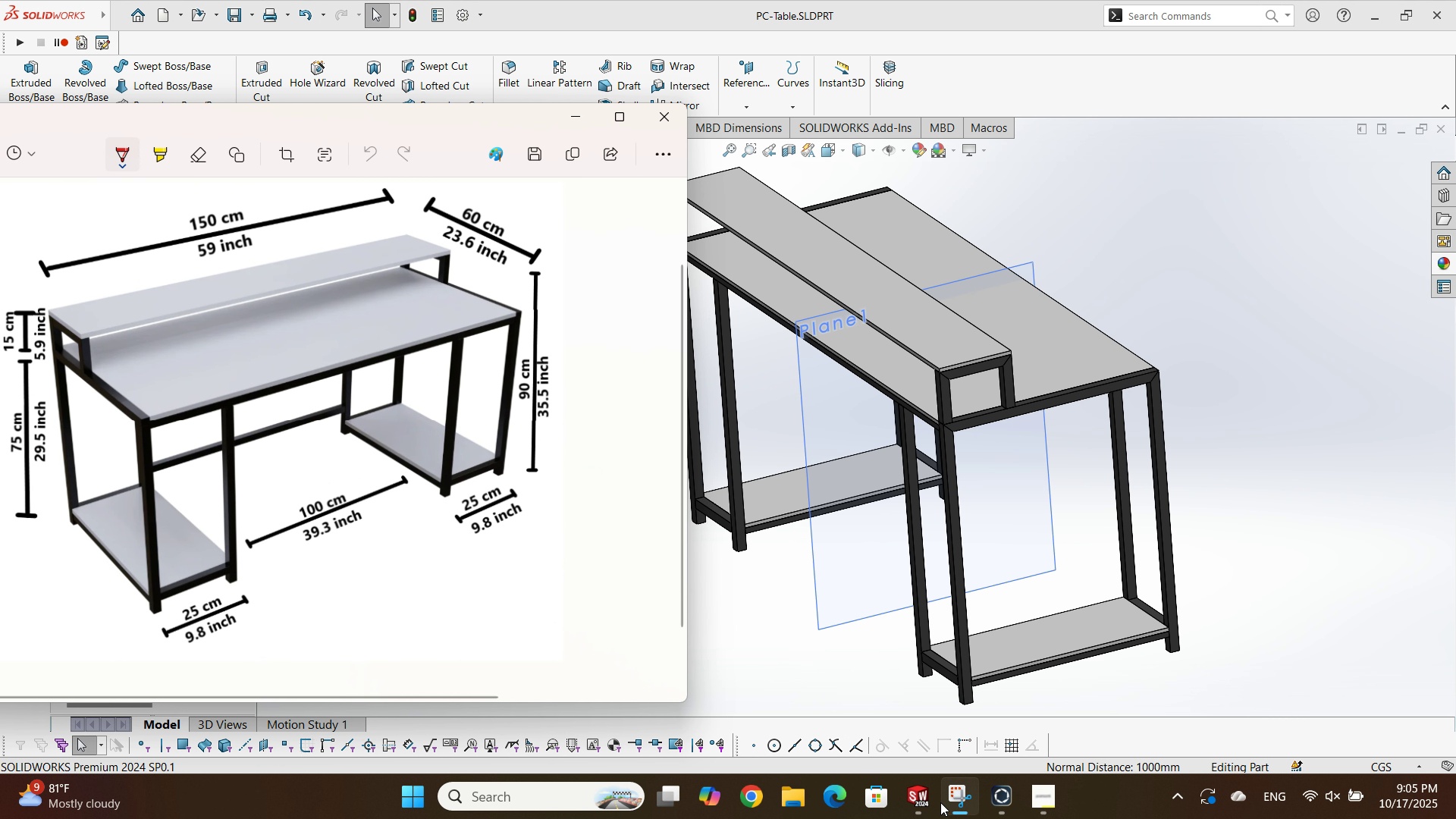 
left_click([940, 802])
 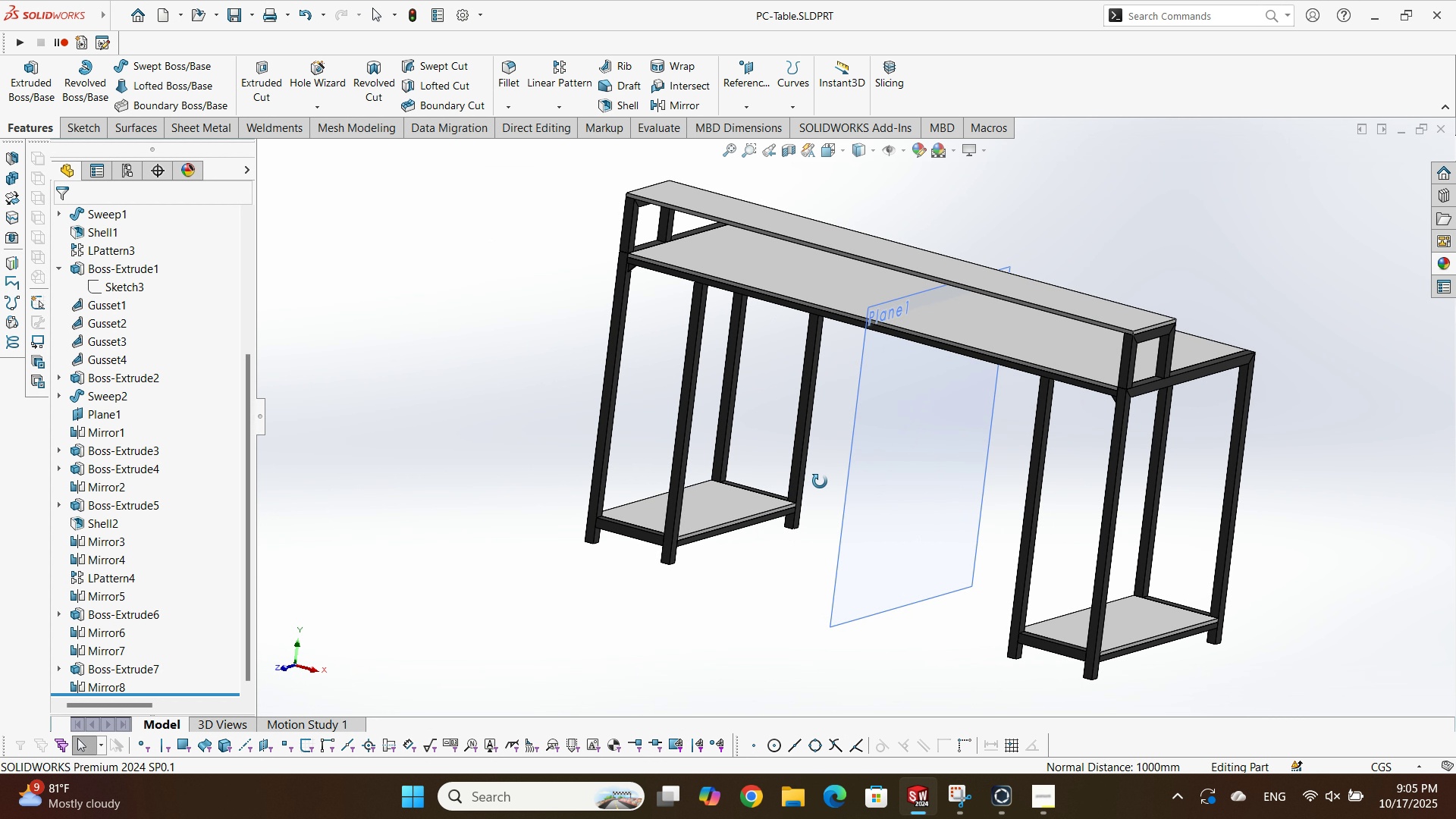 
scroll: coordinate [686, 525], scroll_direction: down, amount: 8.0
 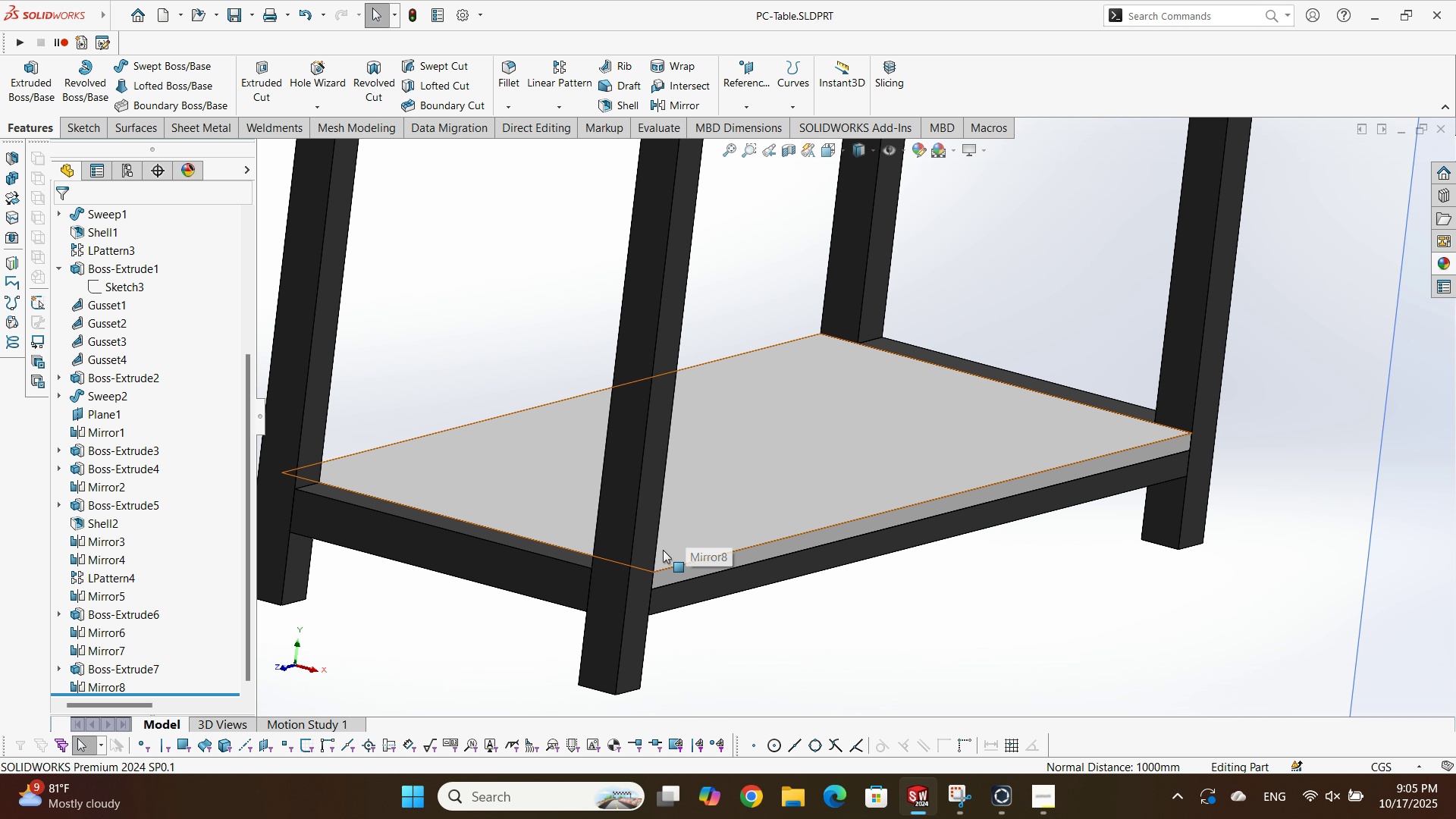 
left_click([663, 550])
 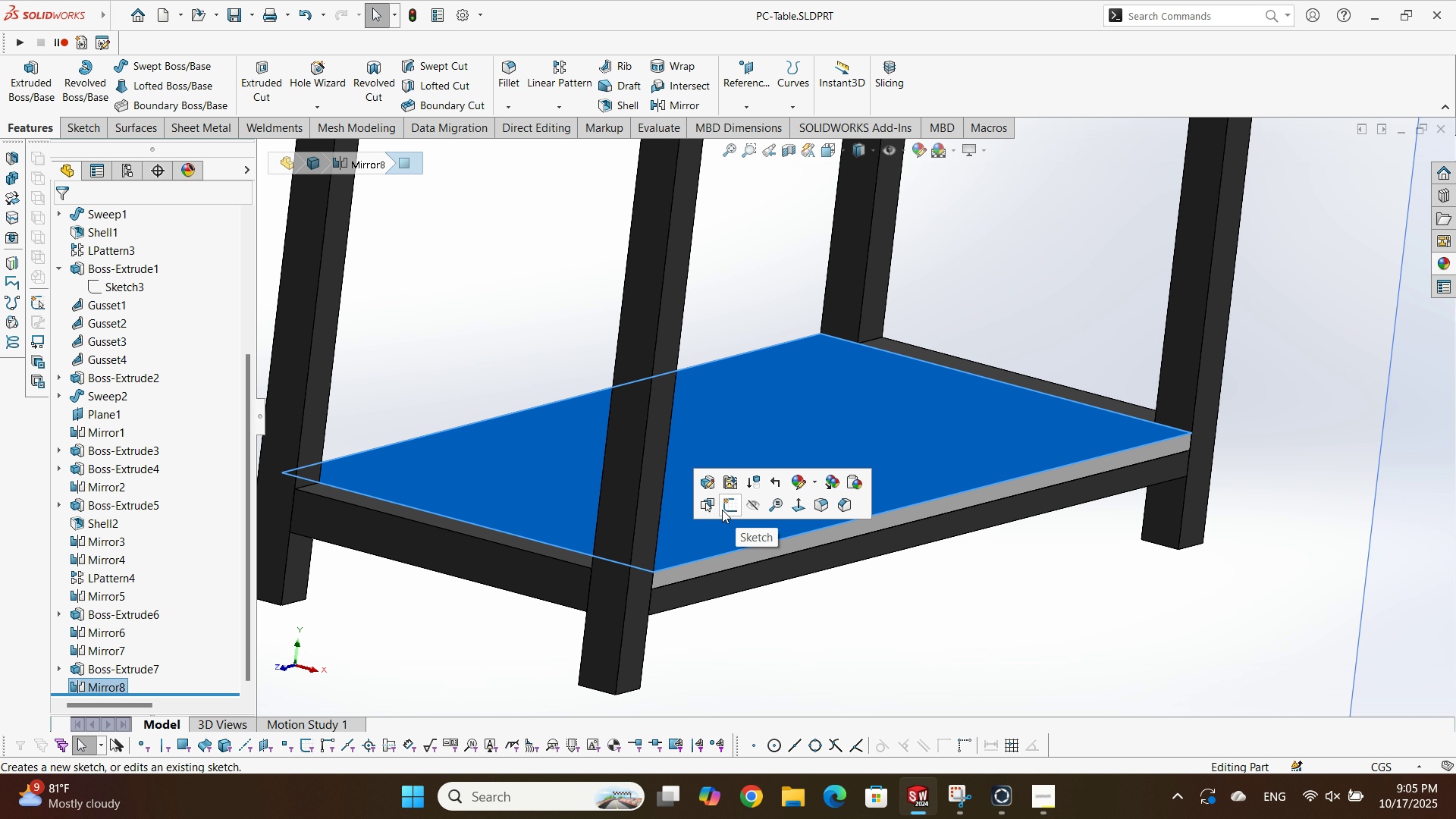 
left_click([722, 510])
 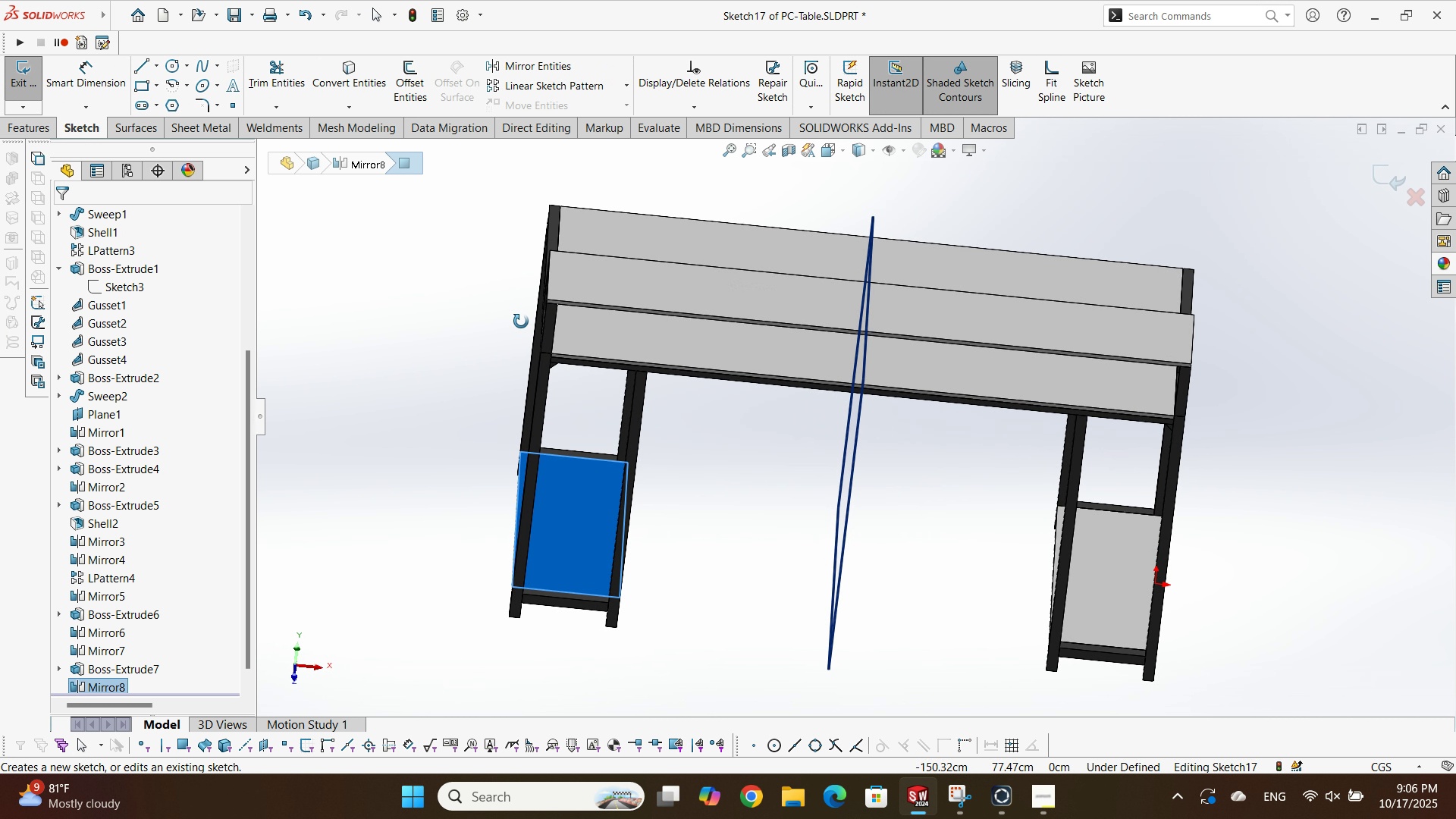 
scroll: coordinate [796, 495], scroll_direction: down, amount: 7.0
 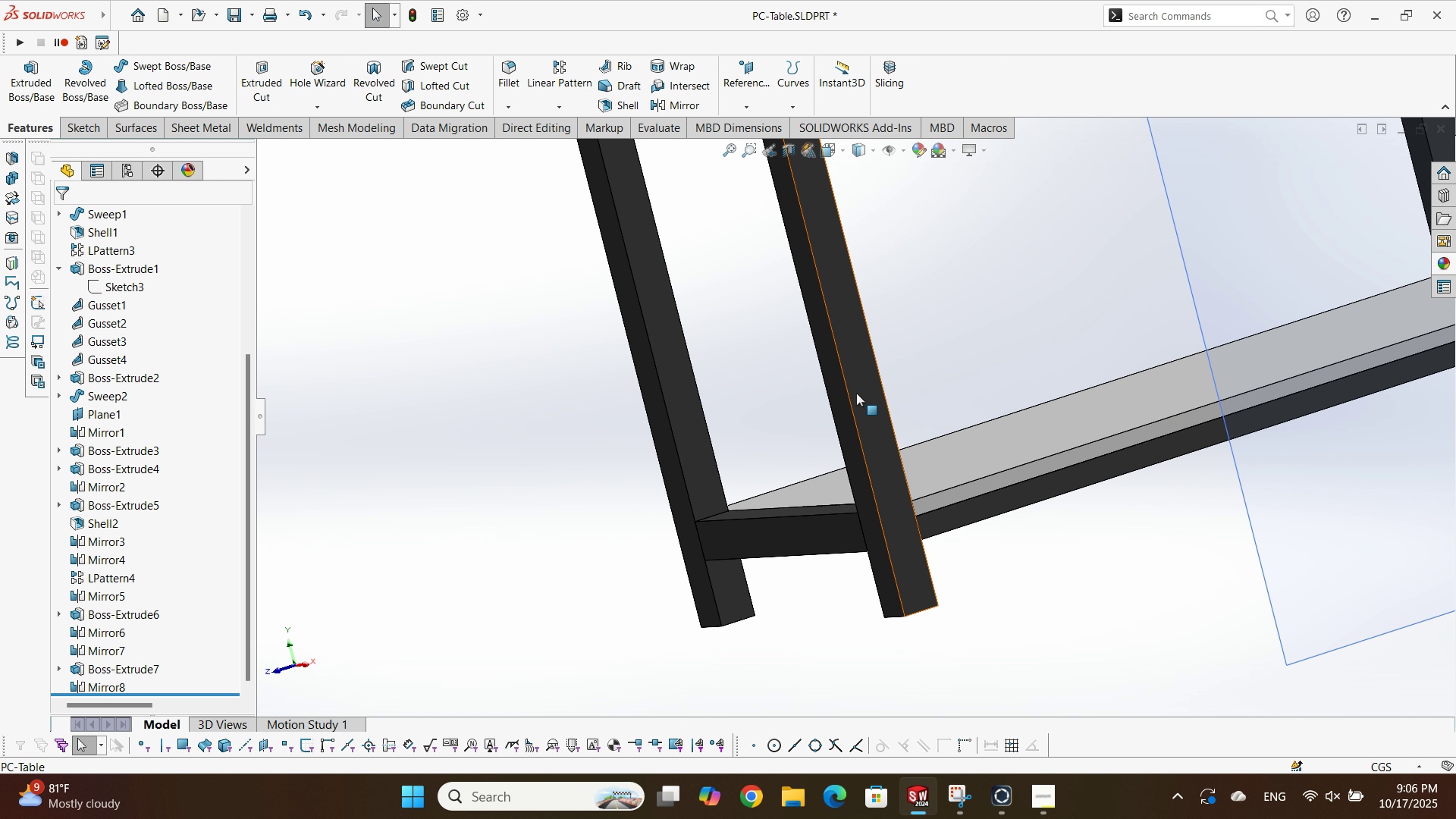 
left_click([856, 393])
 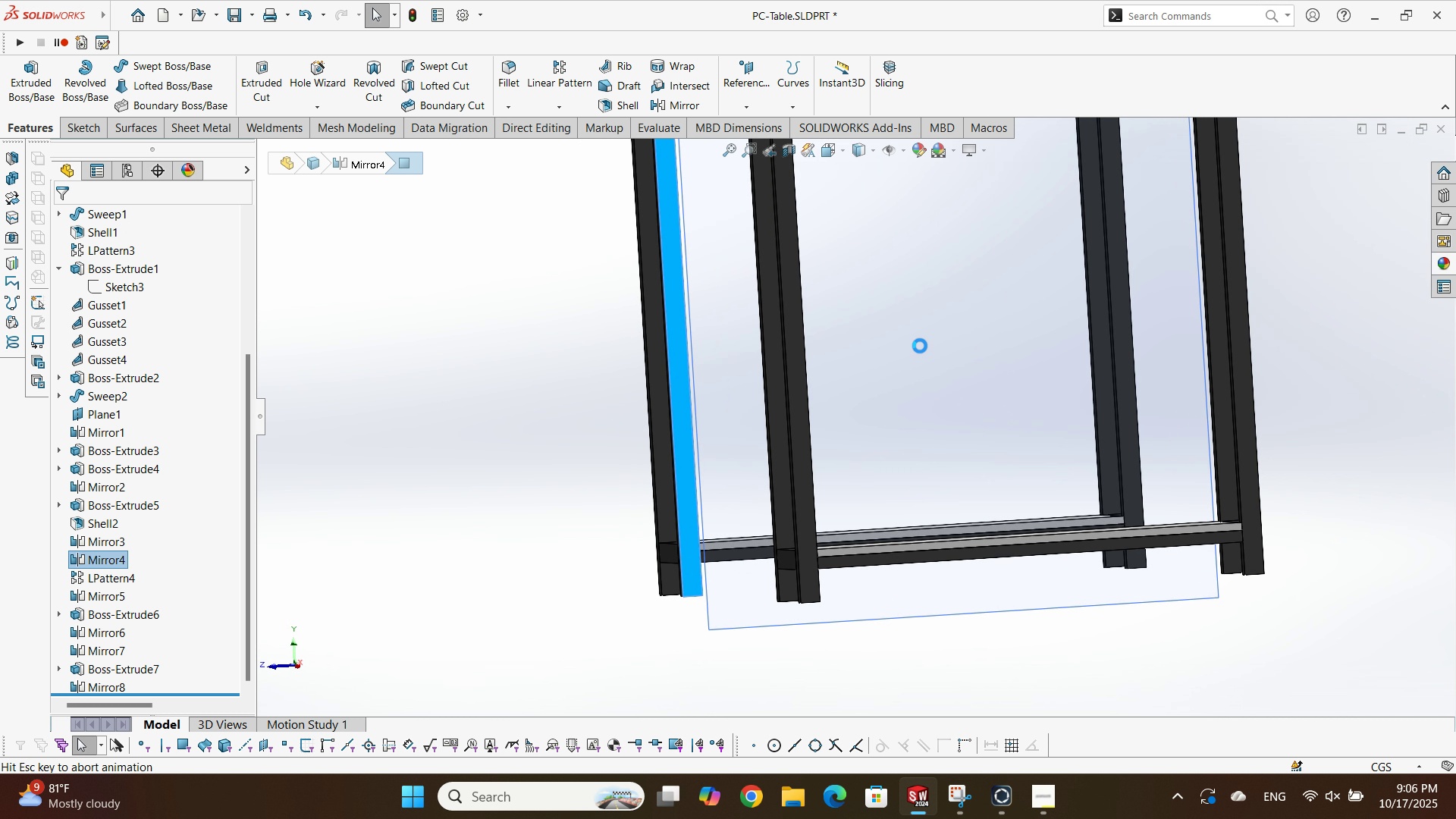 
scroll: coordinate [722, 573], scroll_direction: down, amount: 7.0
 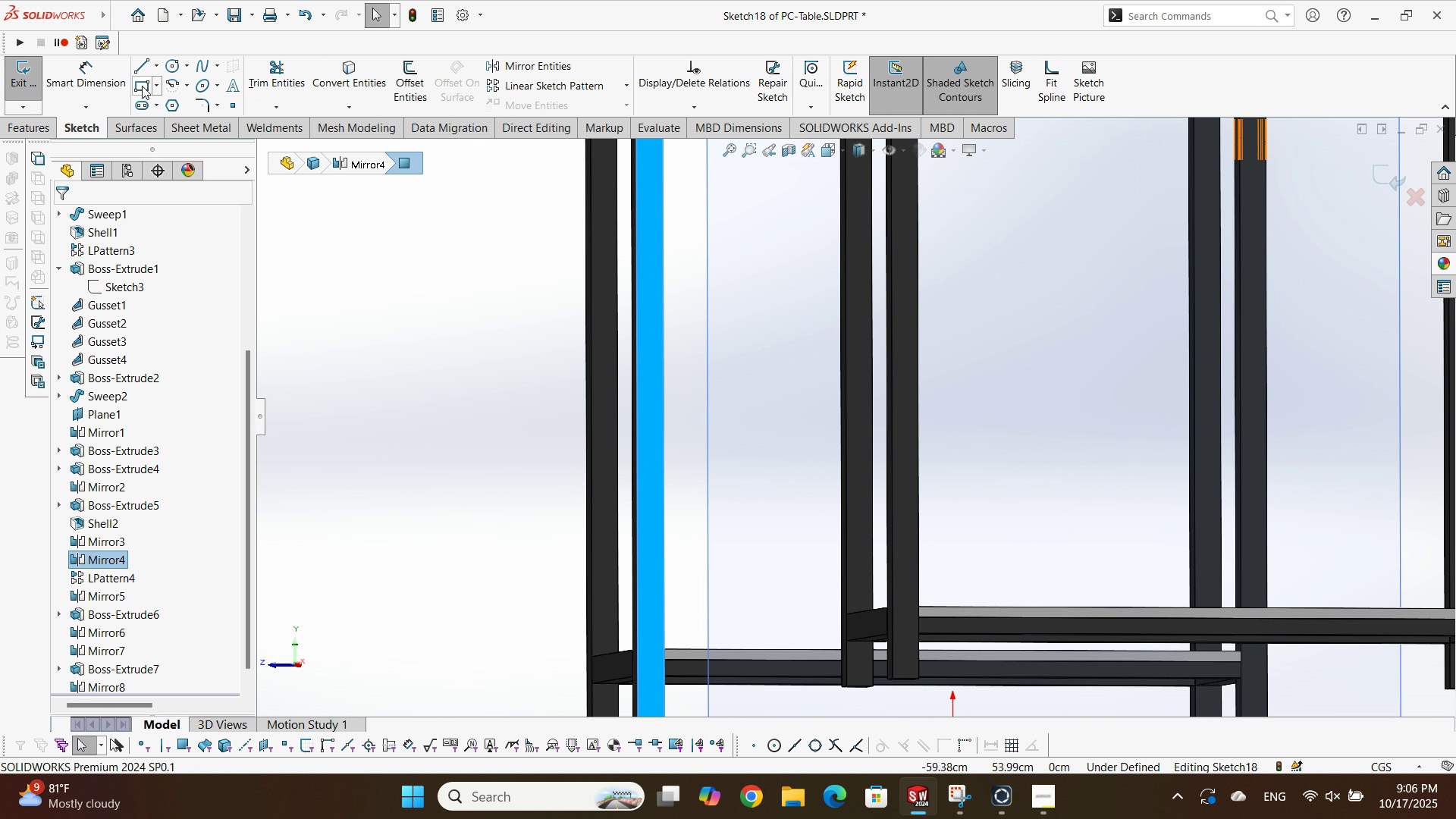 
left_click([142, 86])
 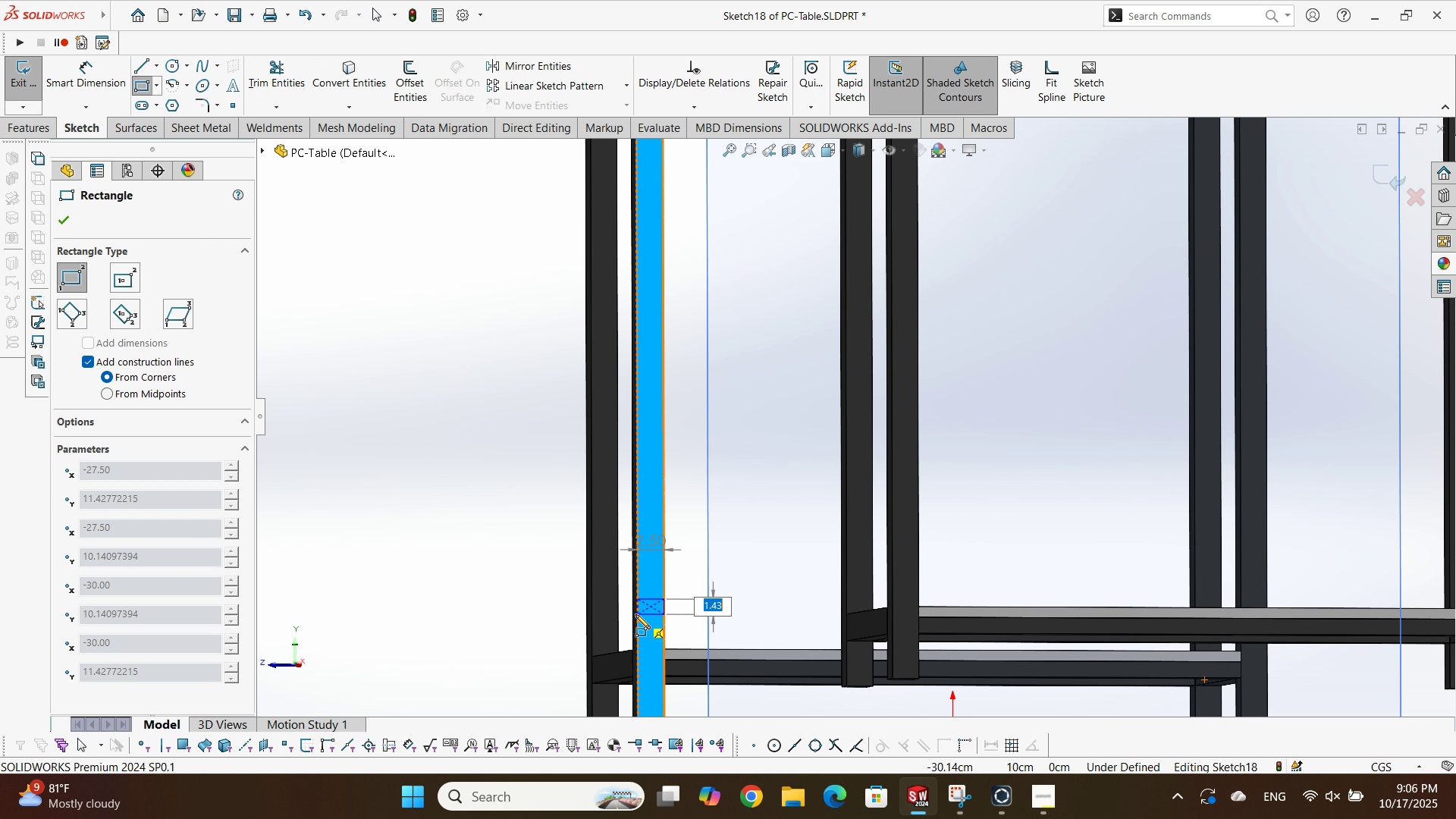 
left_click([634, 617])
 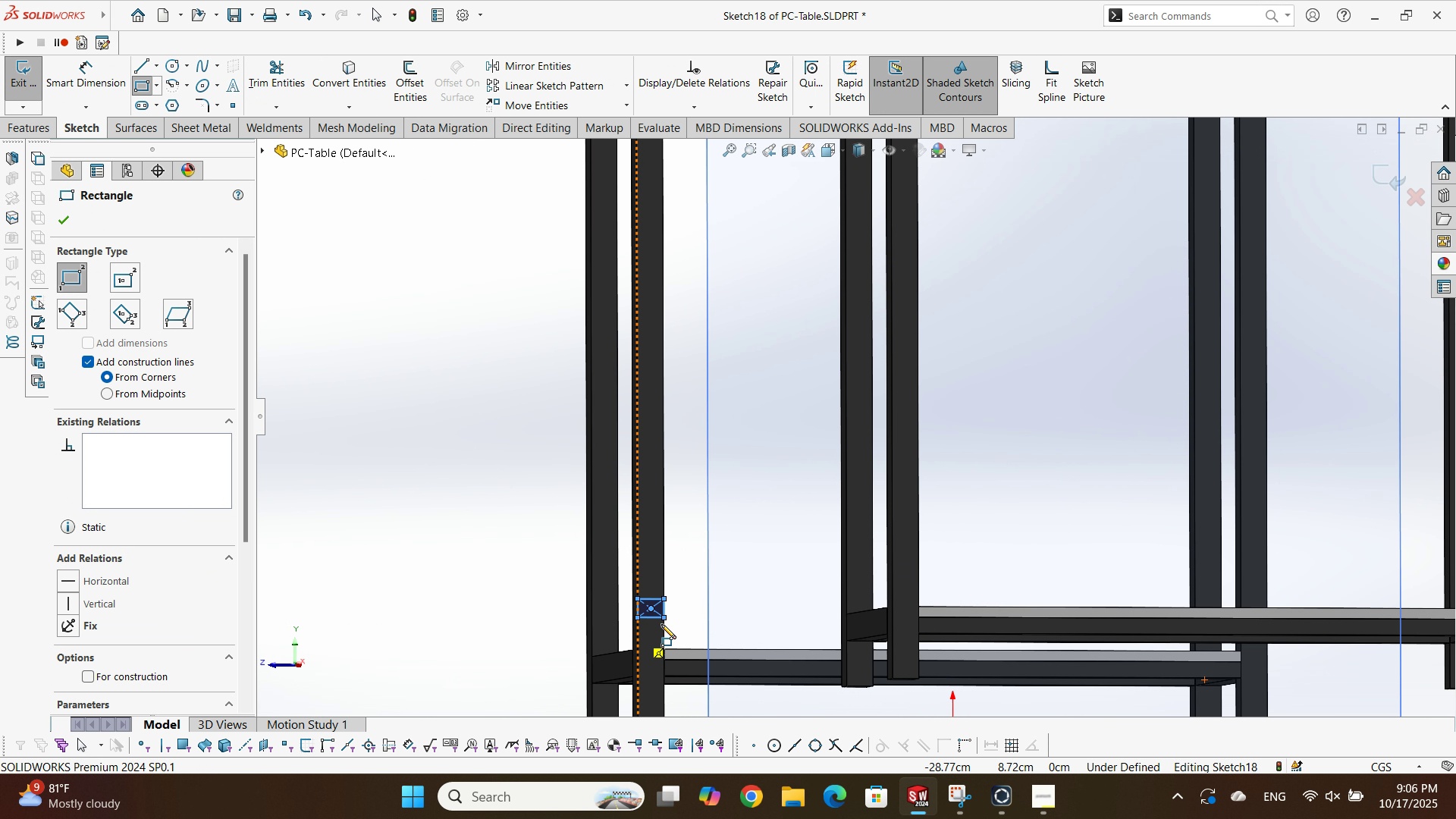 
scroll: coordinate [675, 610], scroll_direction: up, amount: 3.0
 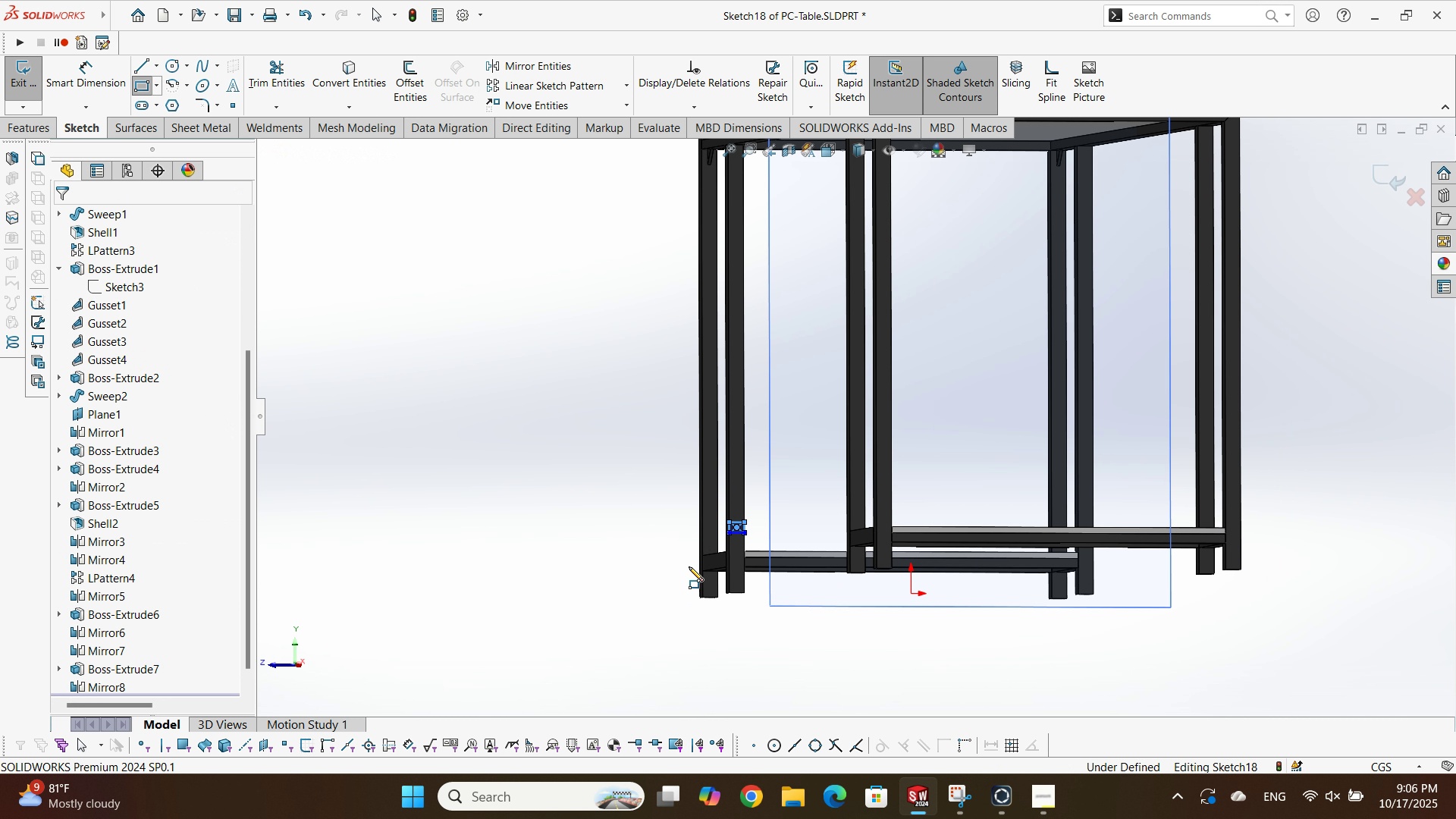 
key(Escape)
 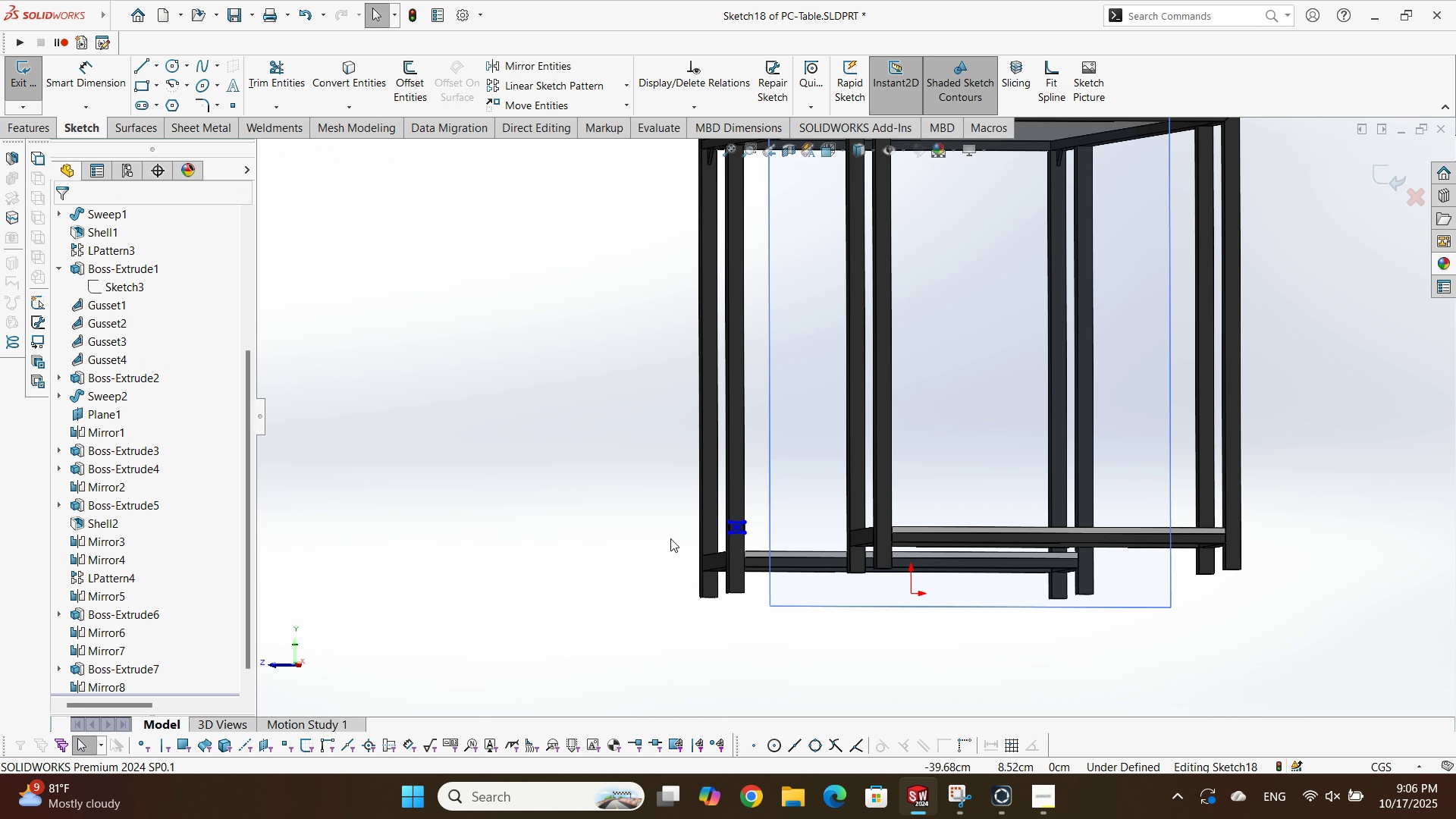 
scroll: coordinate [793, 504], scroll_direction: down, amount: 9.0
 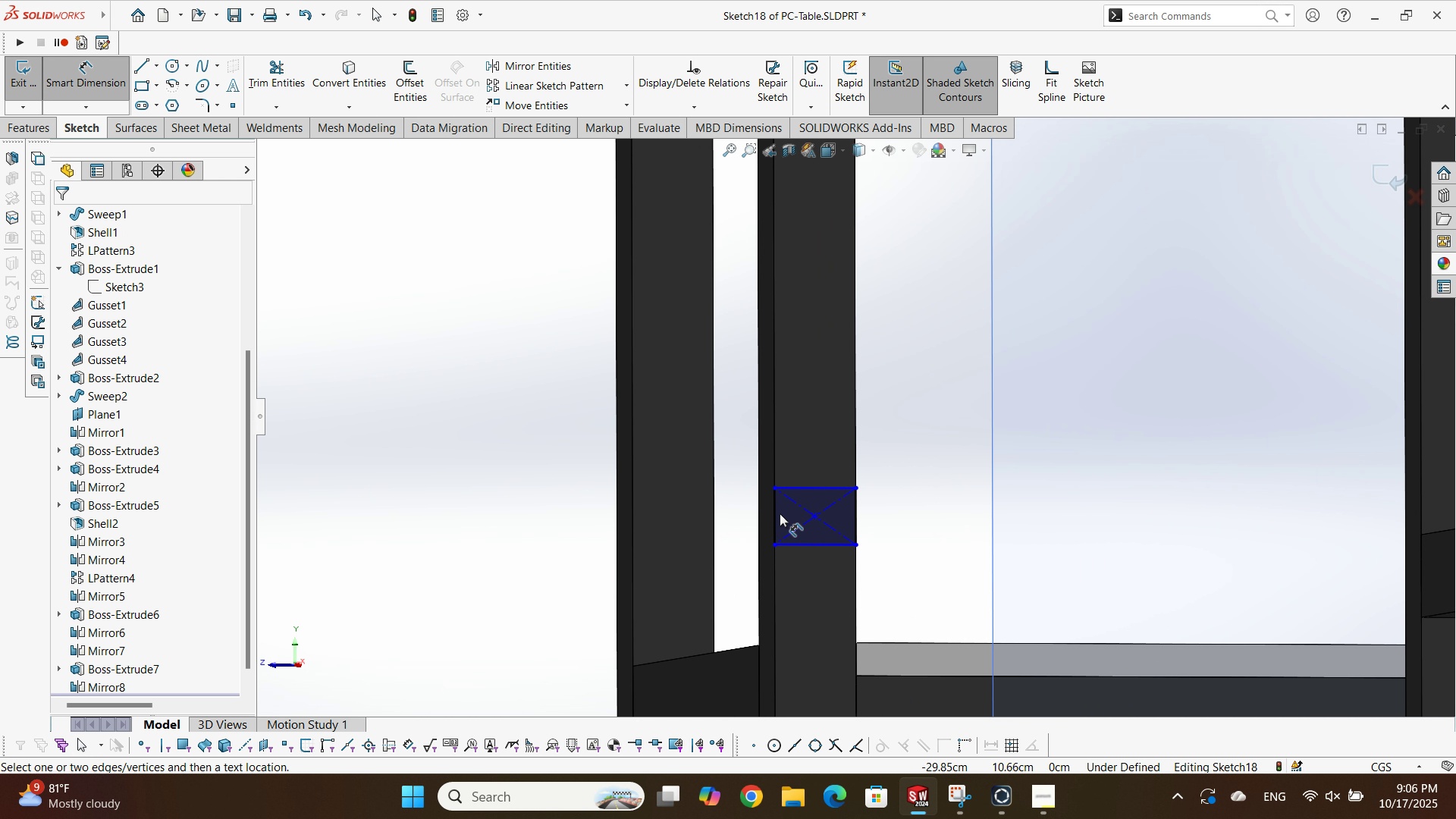 
left_click([779, 514])
 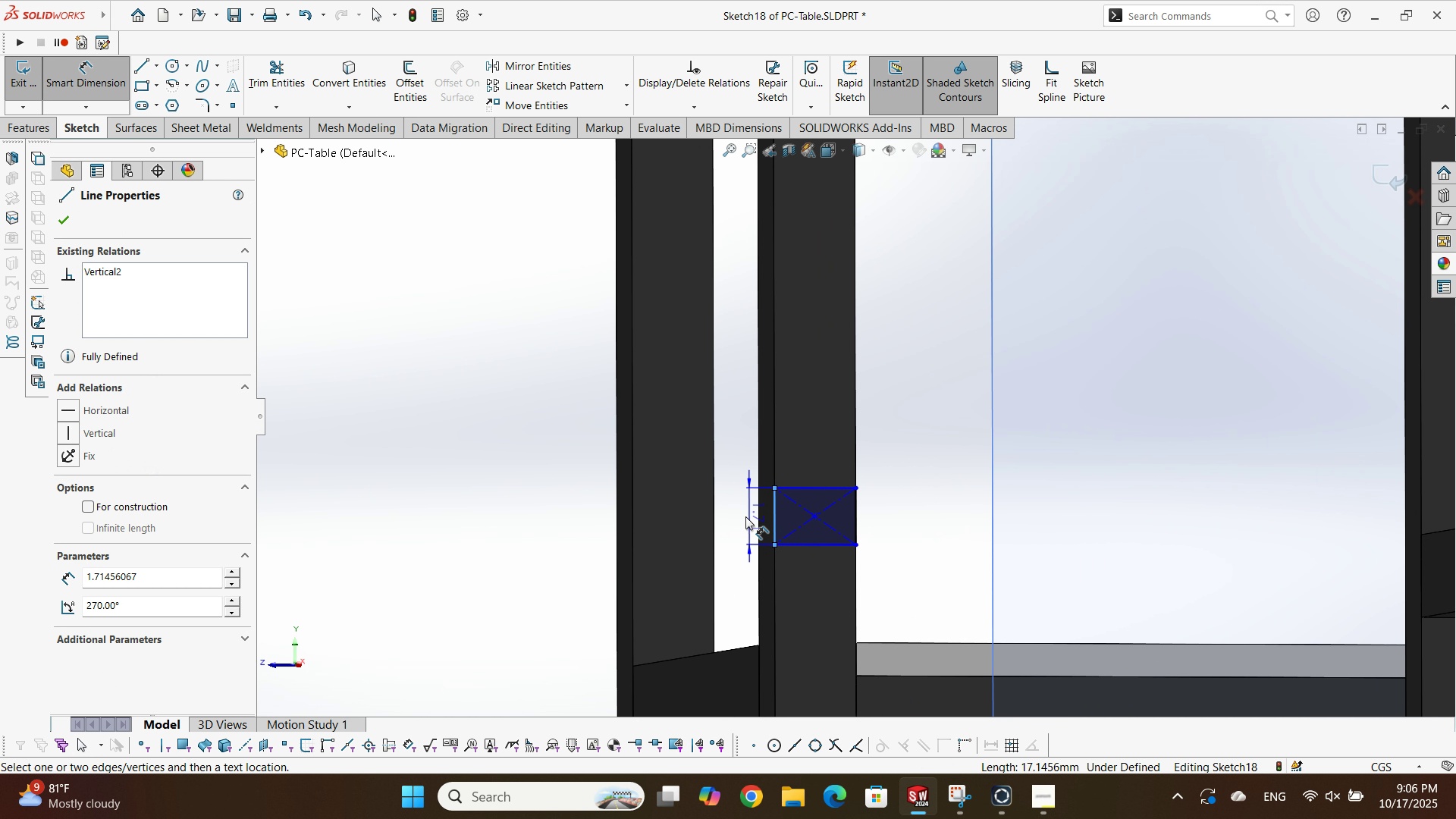 
scroll: coordinate [705, 504], scroll_direction: up, amount: 3.0
 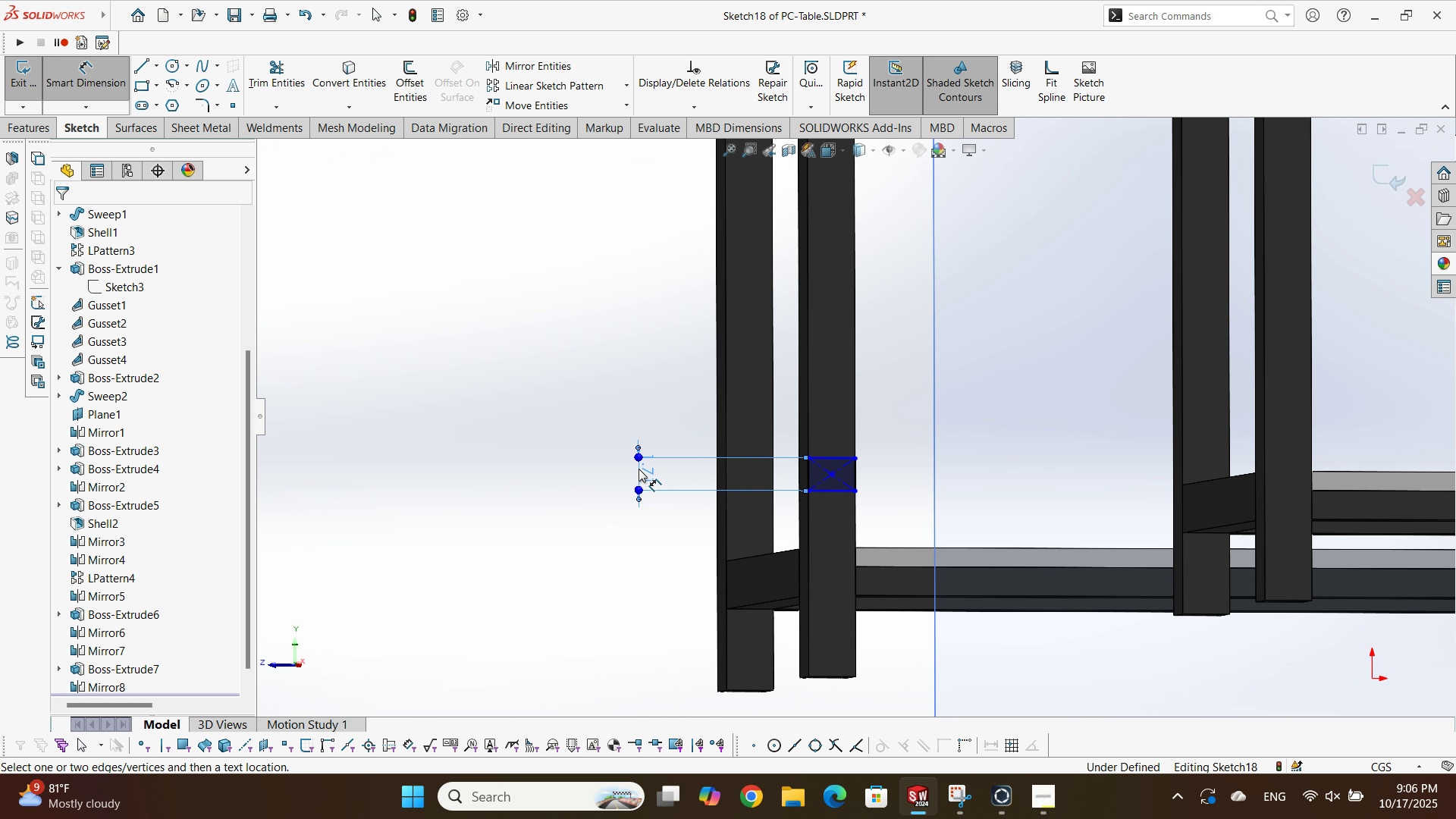 
double_click([639, 469])
 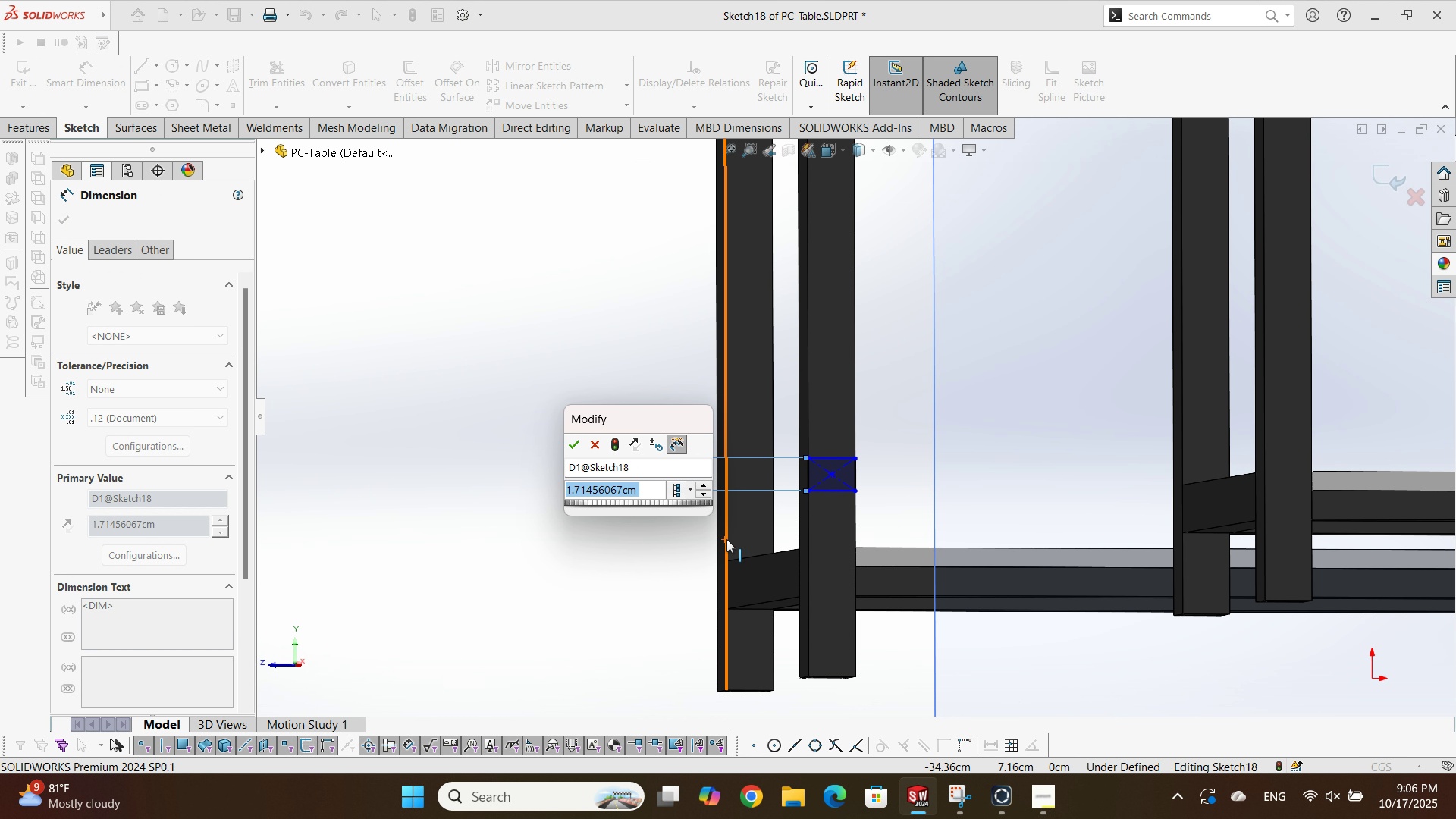 
key(Numpad2)
 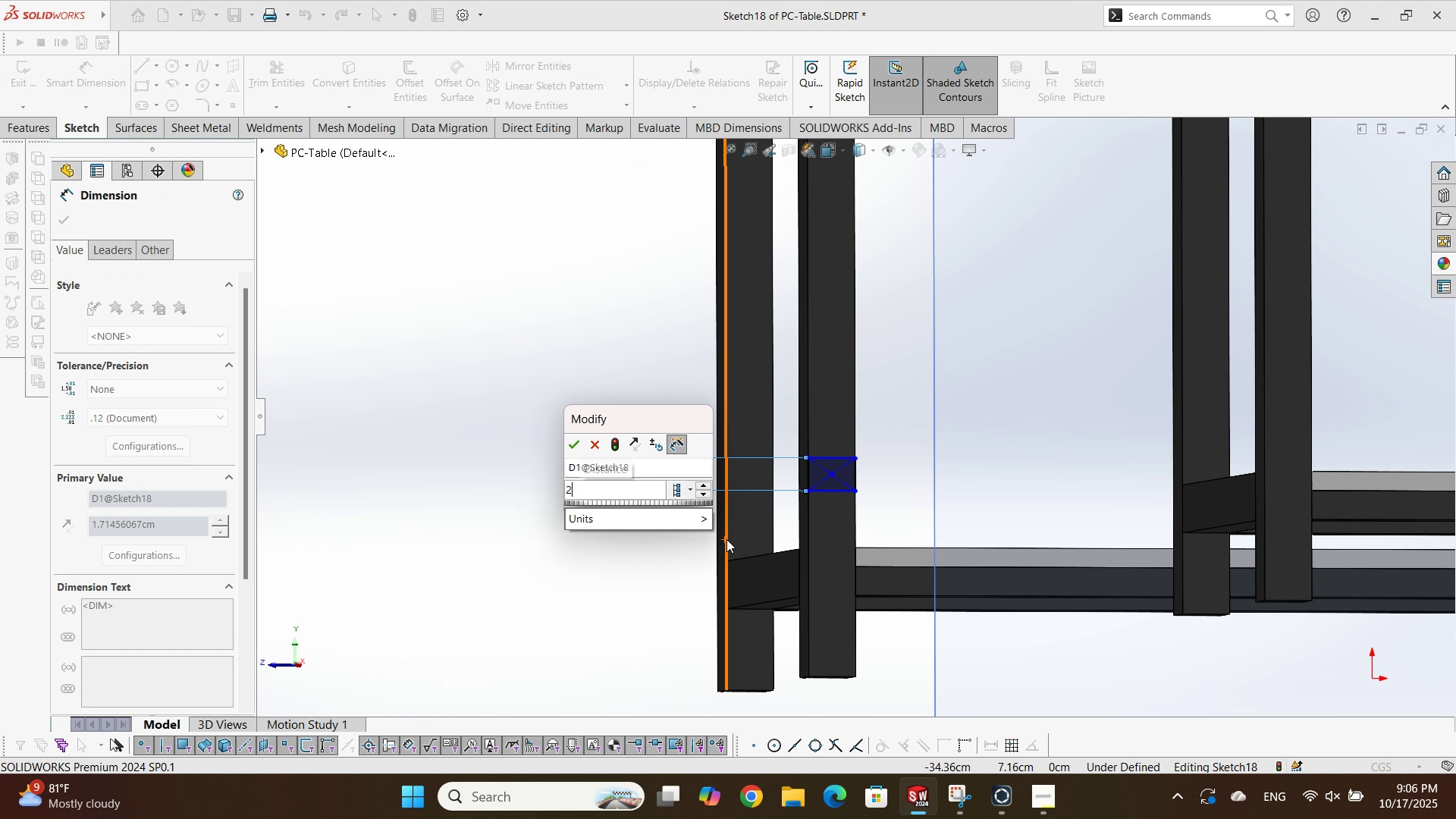 
key(NumpadDecimal)
 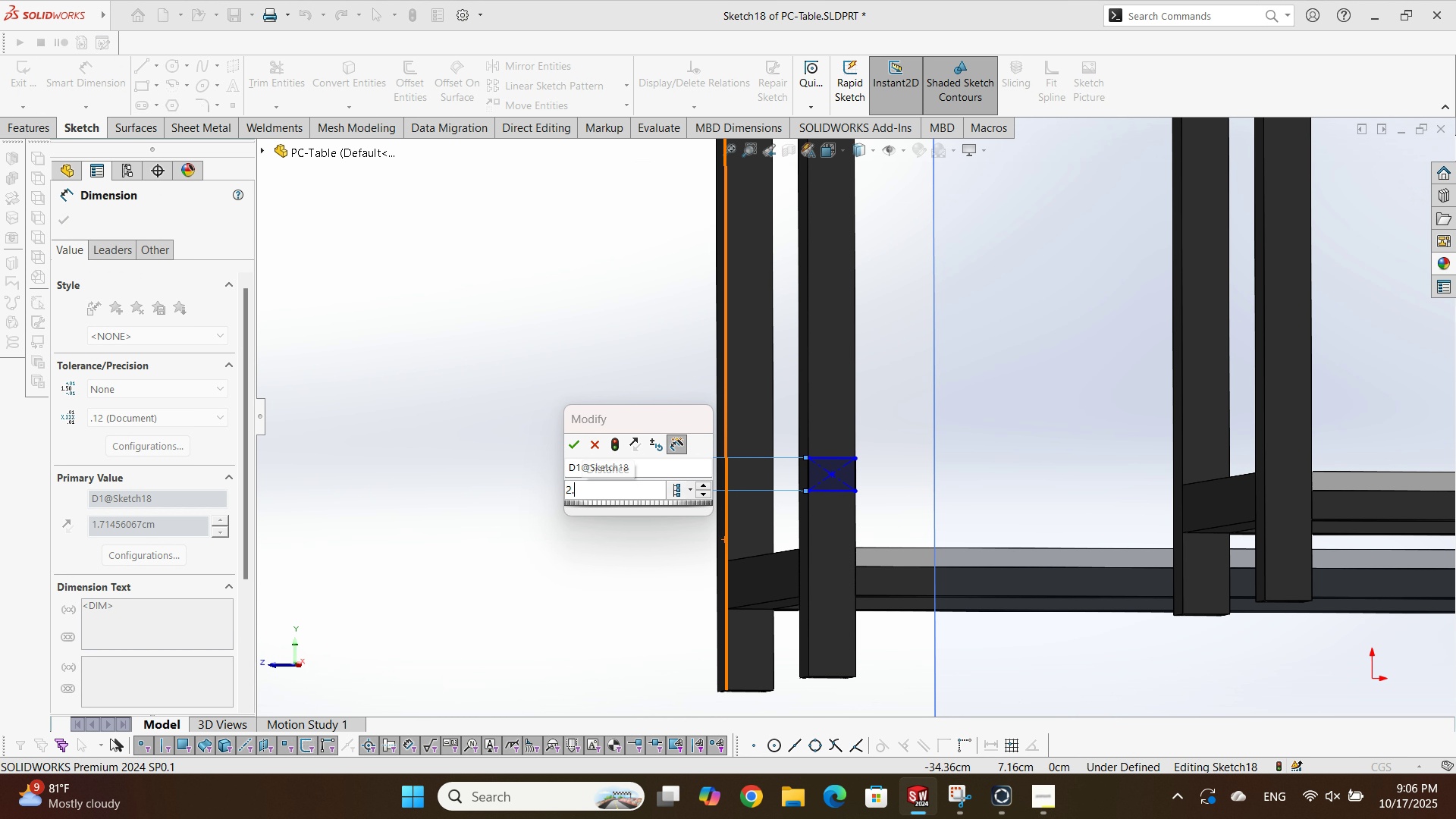 
key(Numpad5)
 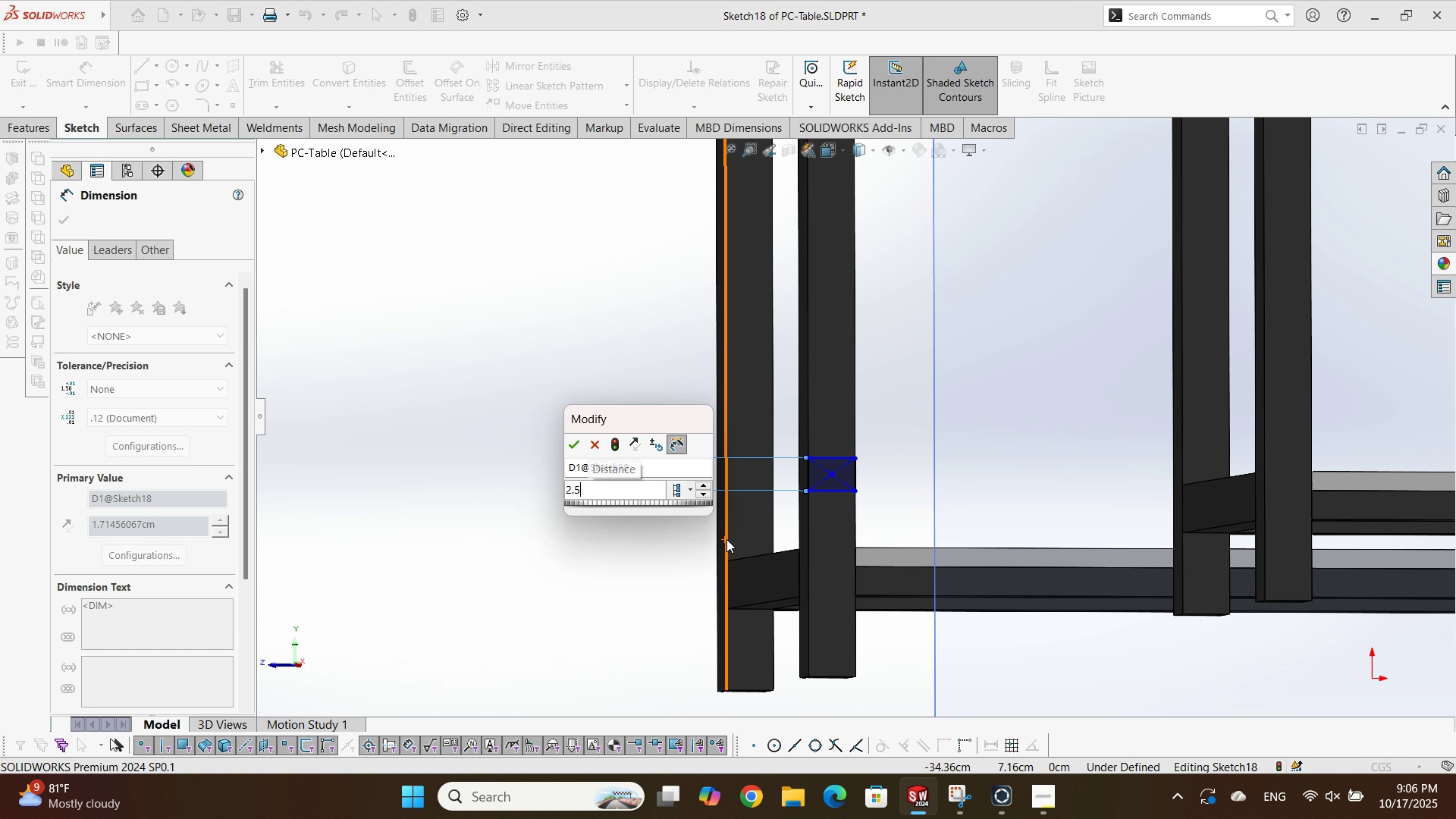 
key(NumpadEnter)
 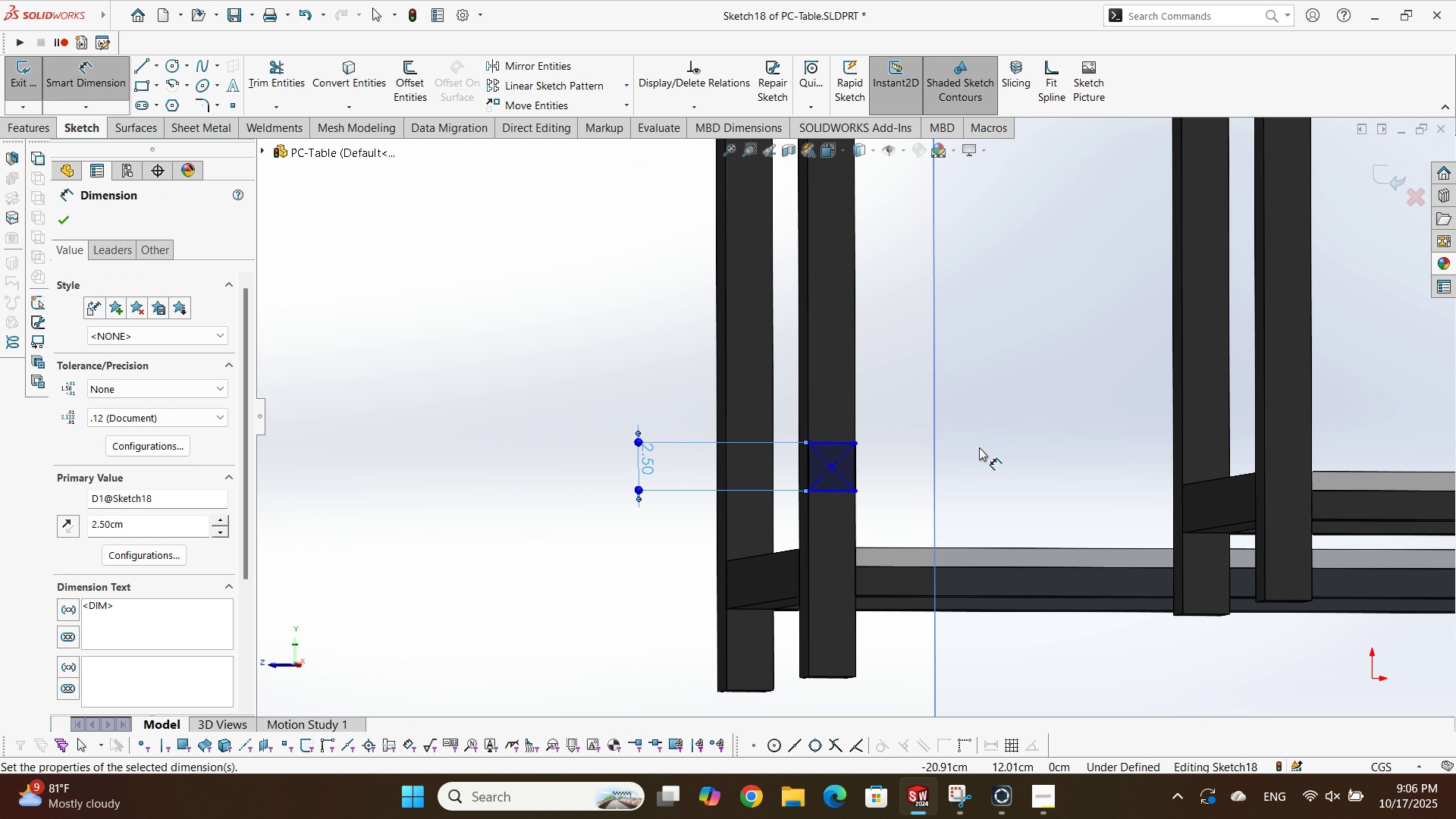 
left_click([979, 447])
 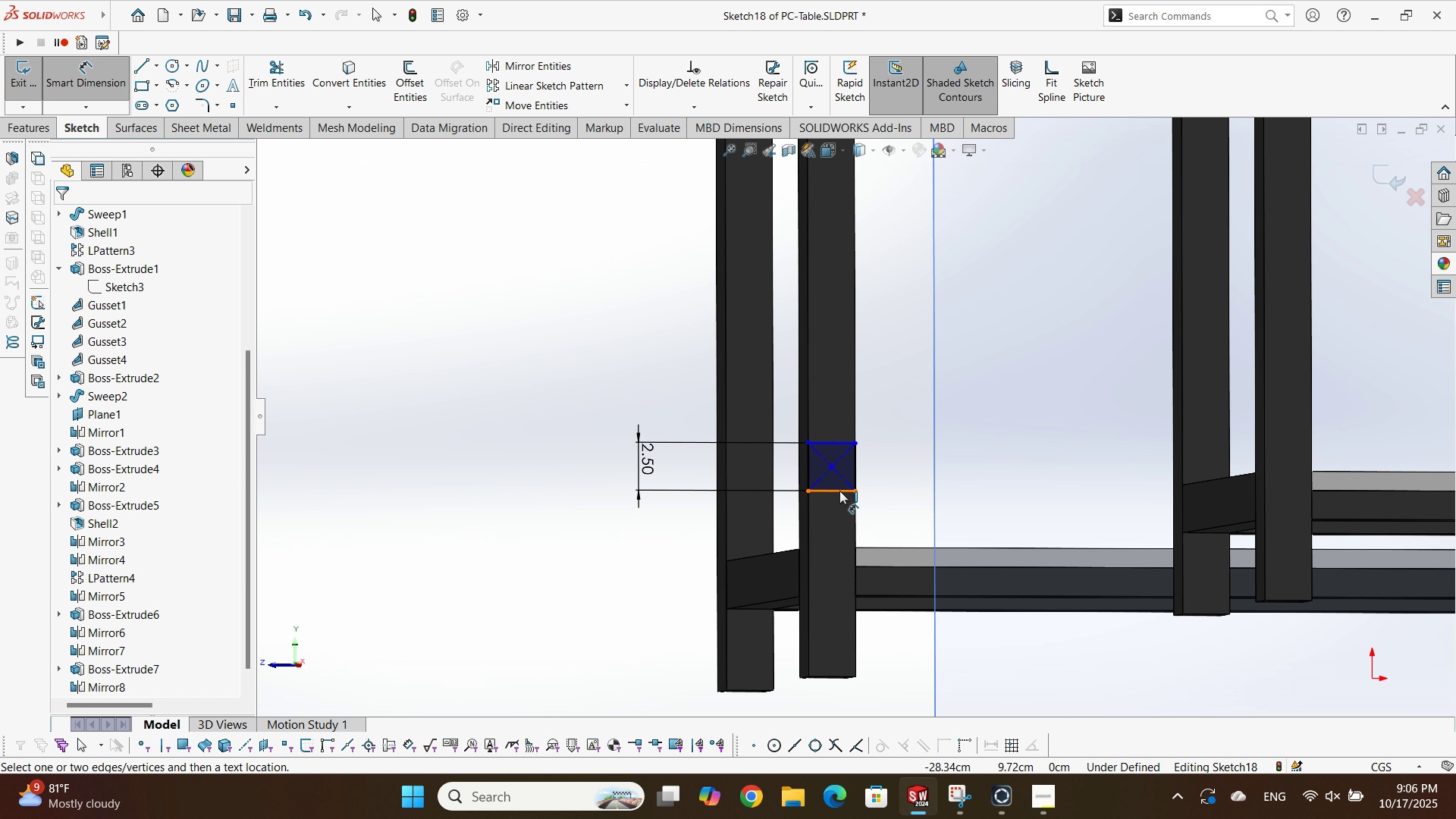 
left_click([839, 491])
 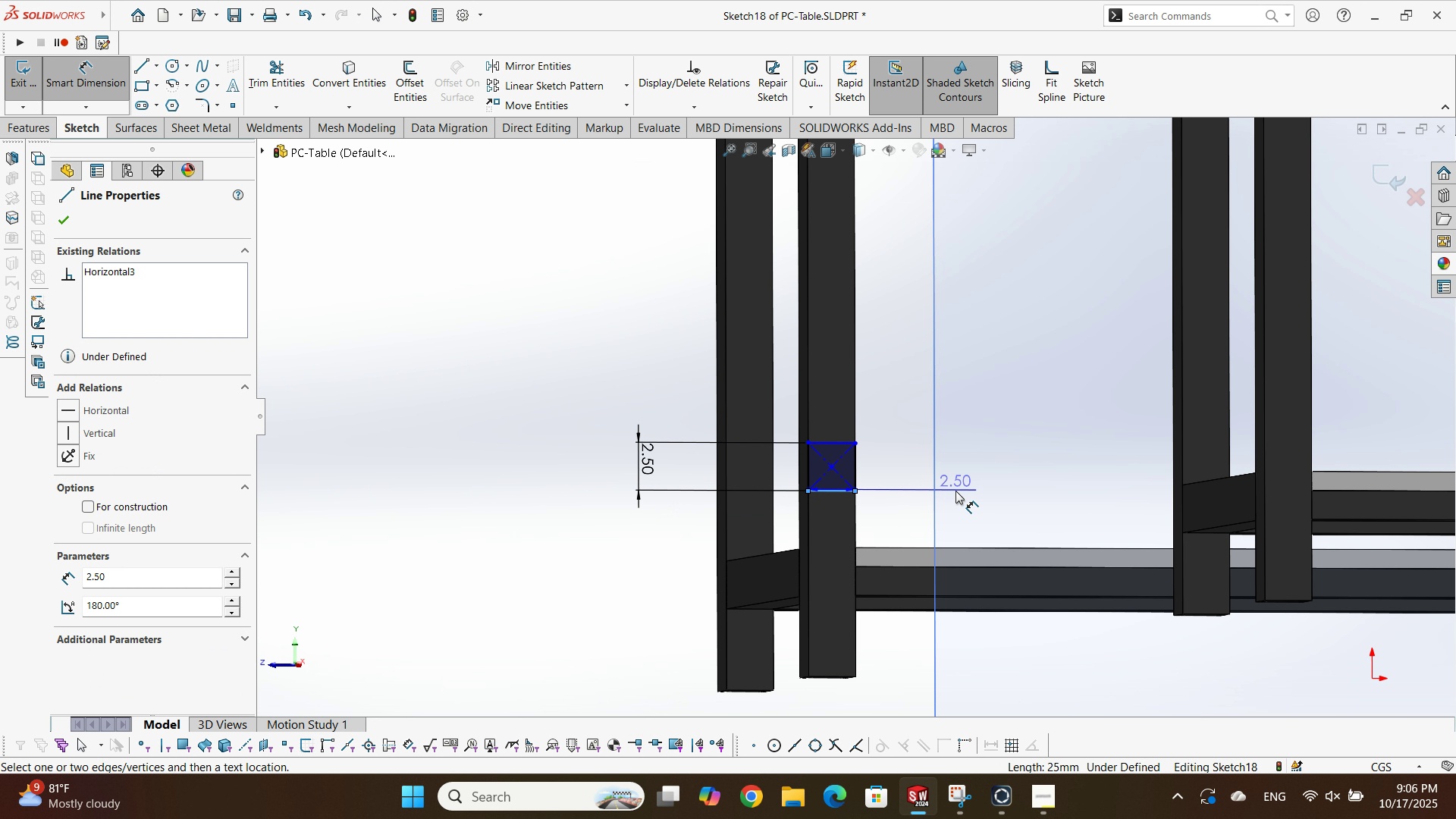 
left_click([956, 511])
 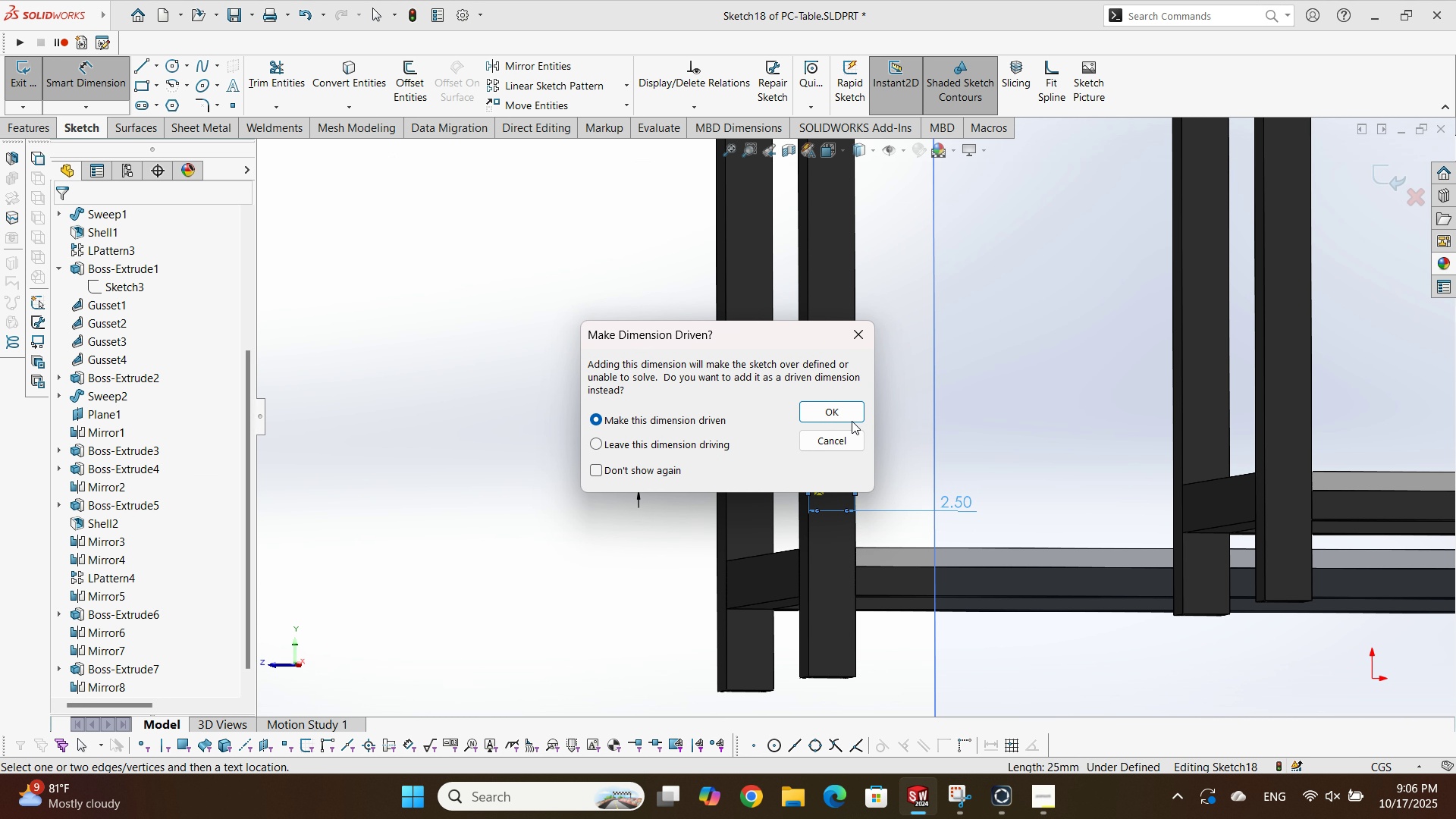 
key(Escape)
 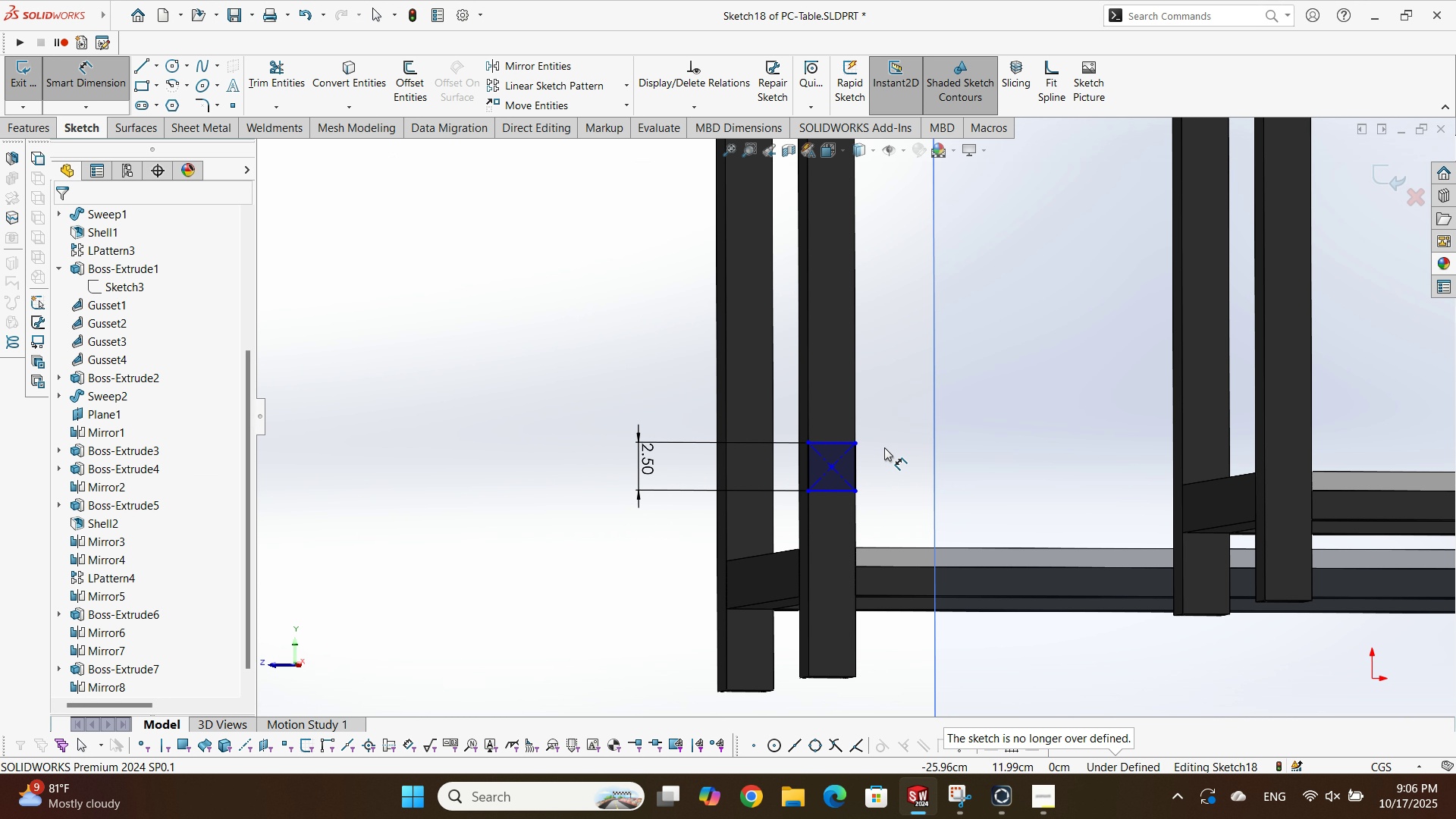 
left_click([884, 447])
 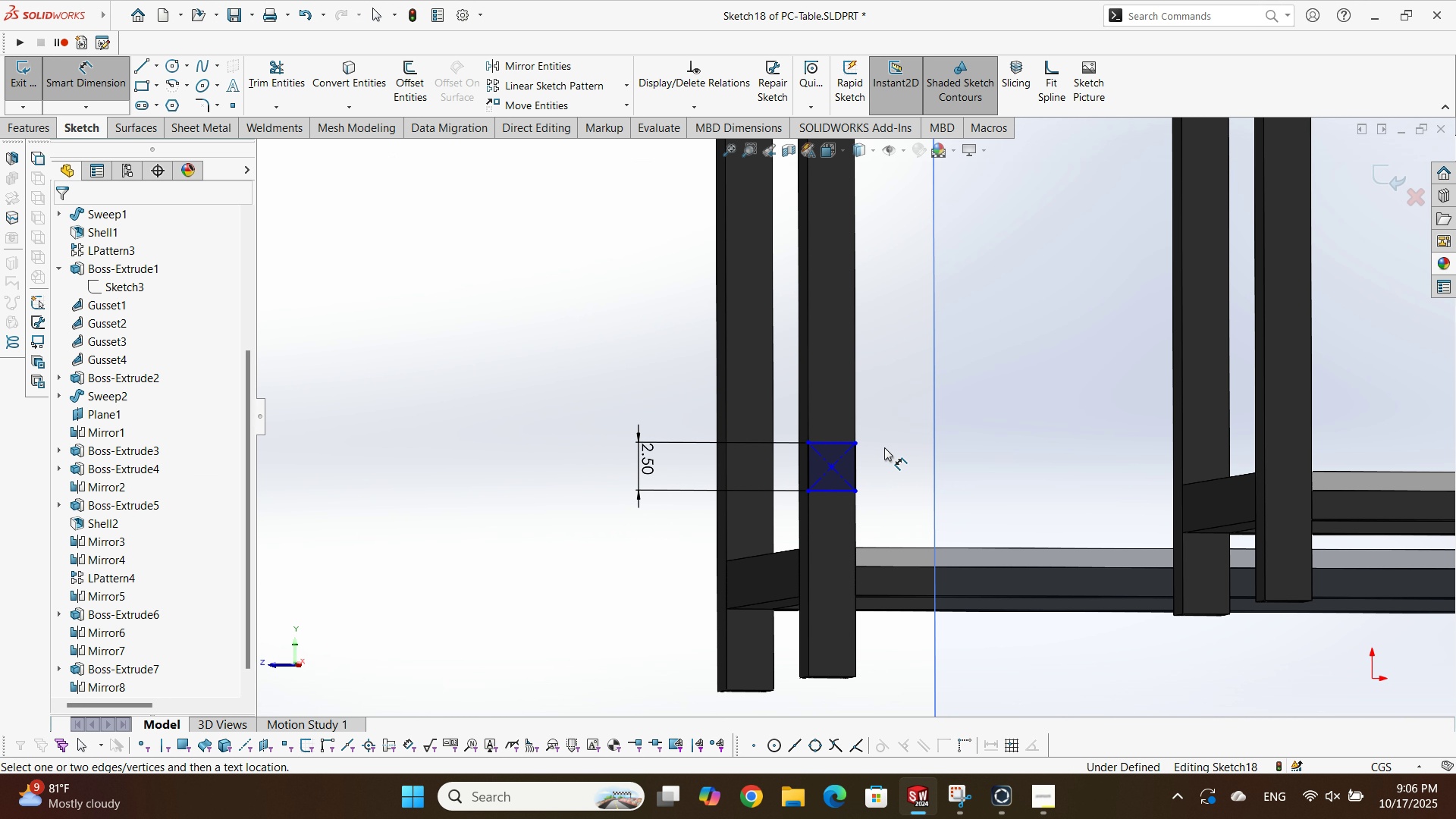 
key(Escape)
 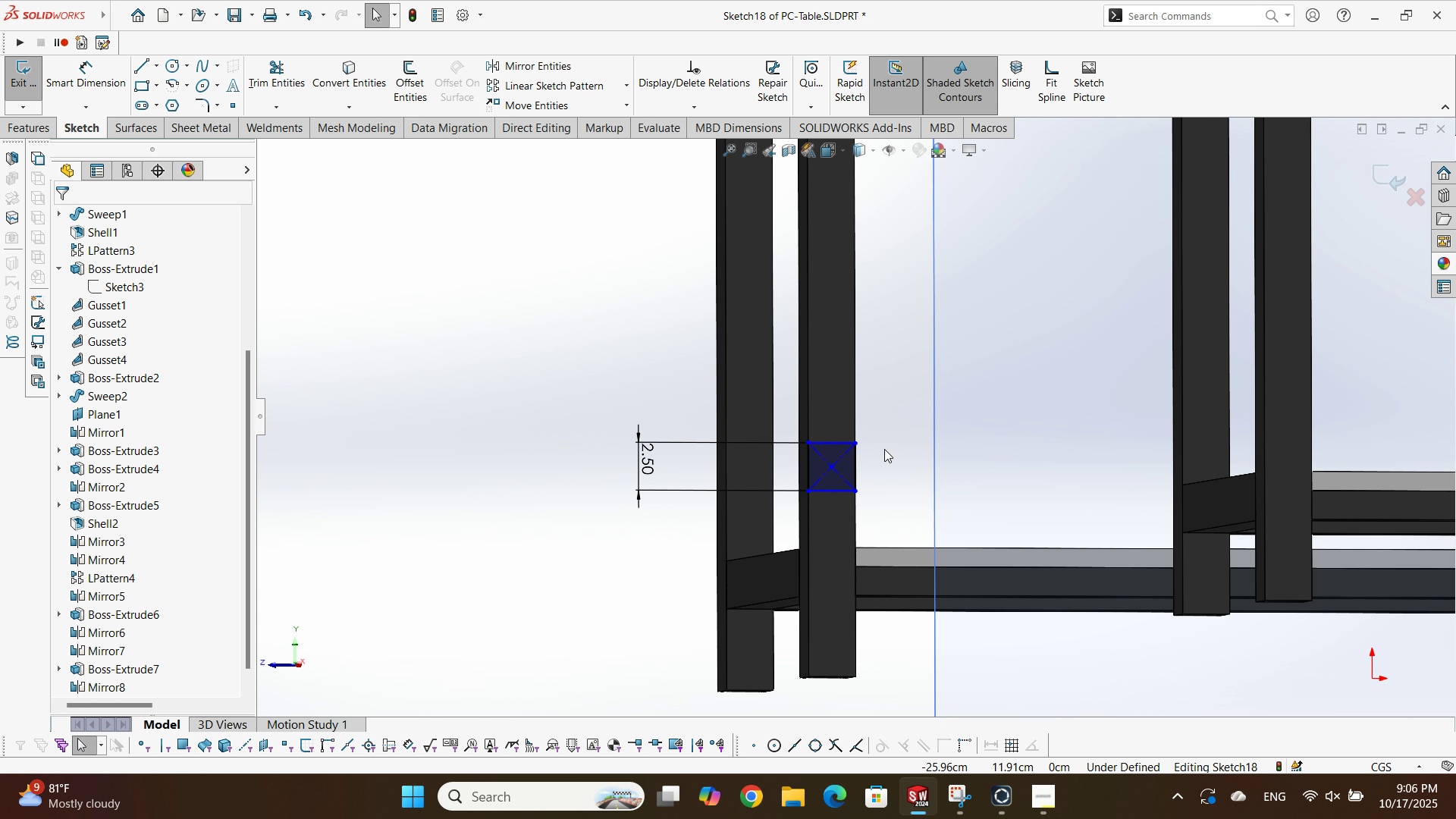 
scroll: coordinate [884, 449], scroll_direction: down, amount: 2.0
 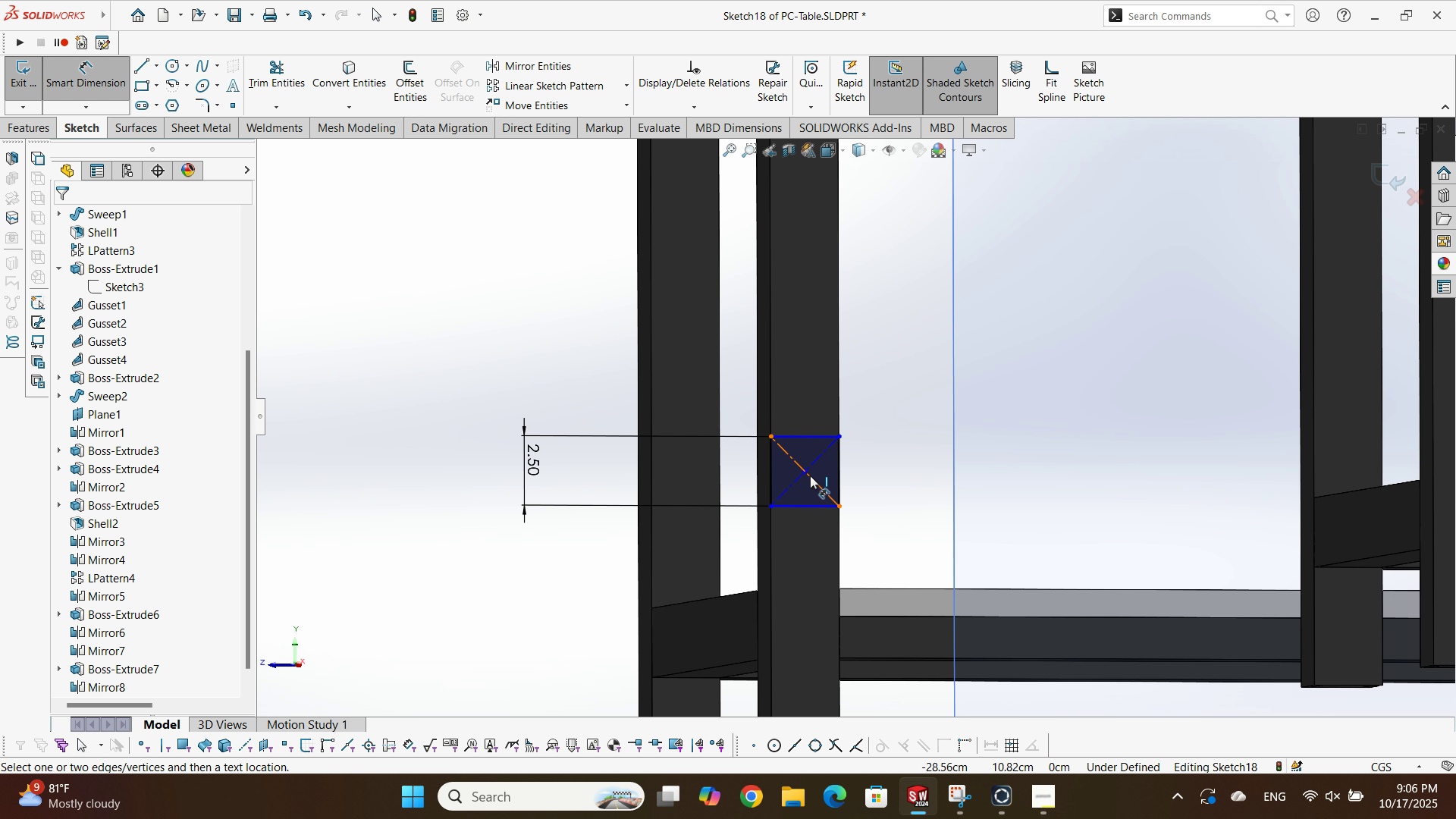 
left_click([808, 471])
 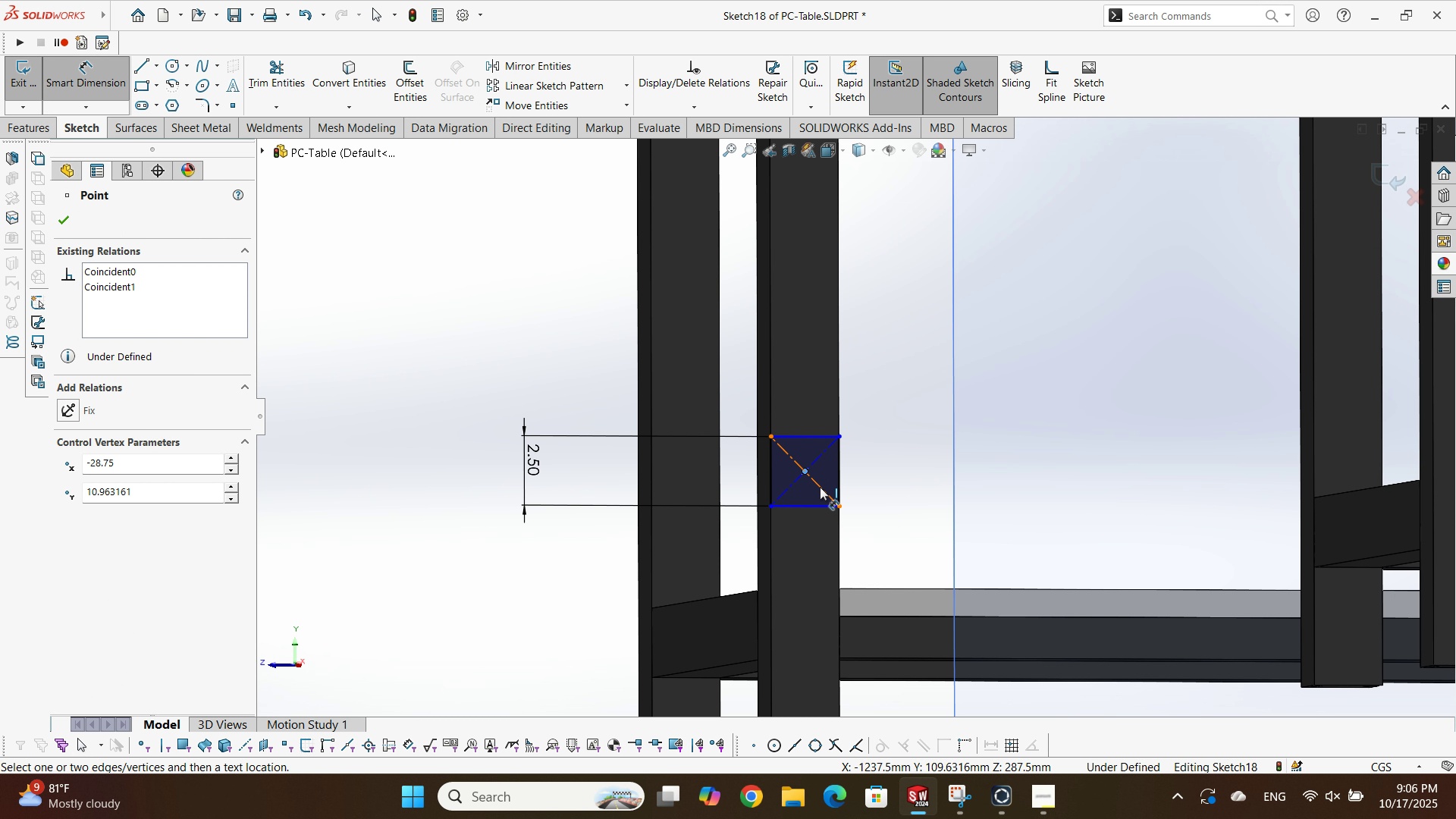 
scroll: coordinate [812, 563], scroll_direction: up, amount: 3.0
 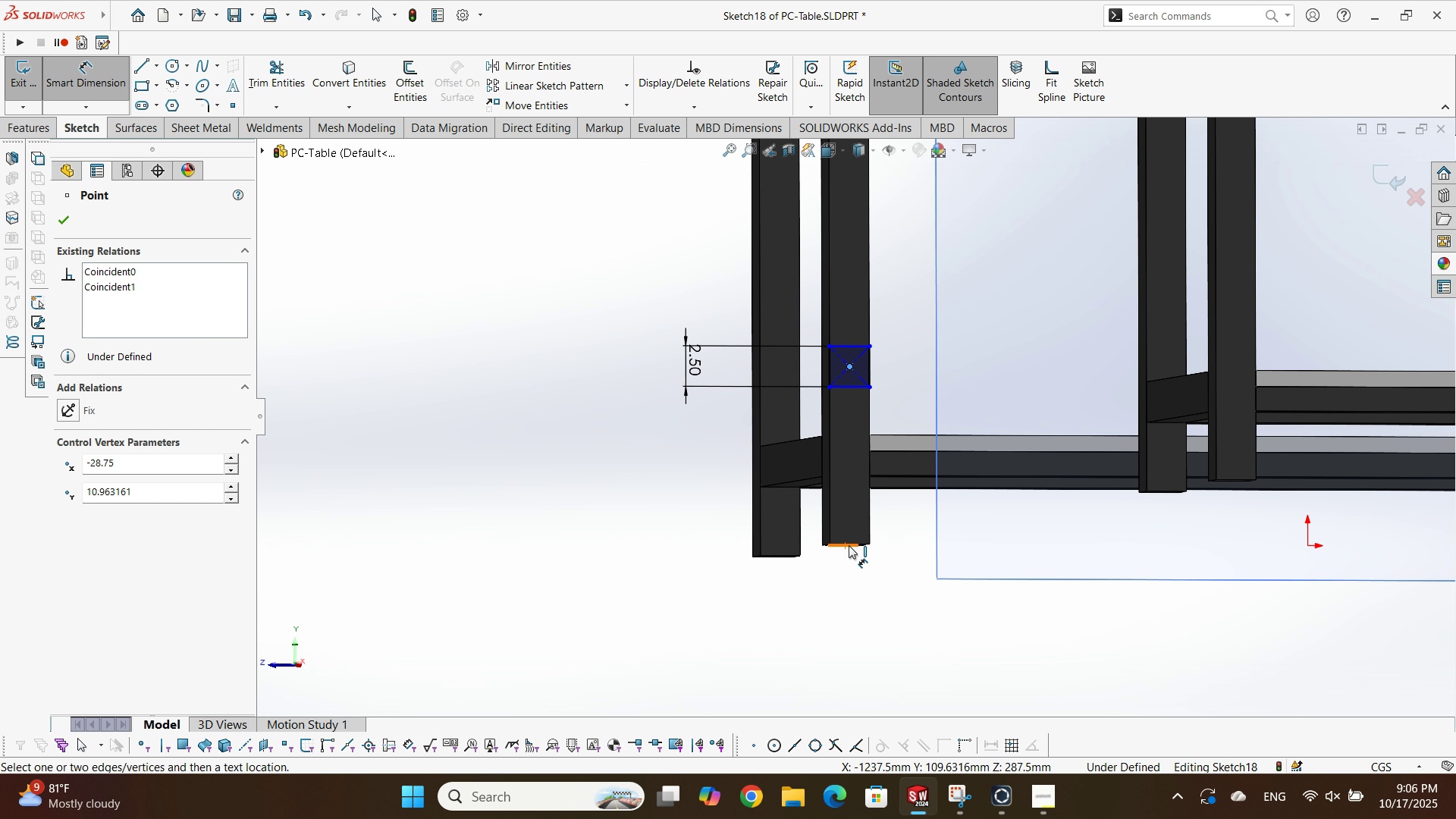 
left_click([849, 545])
 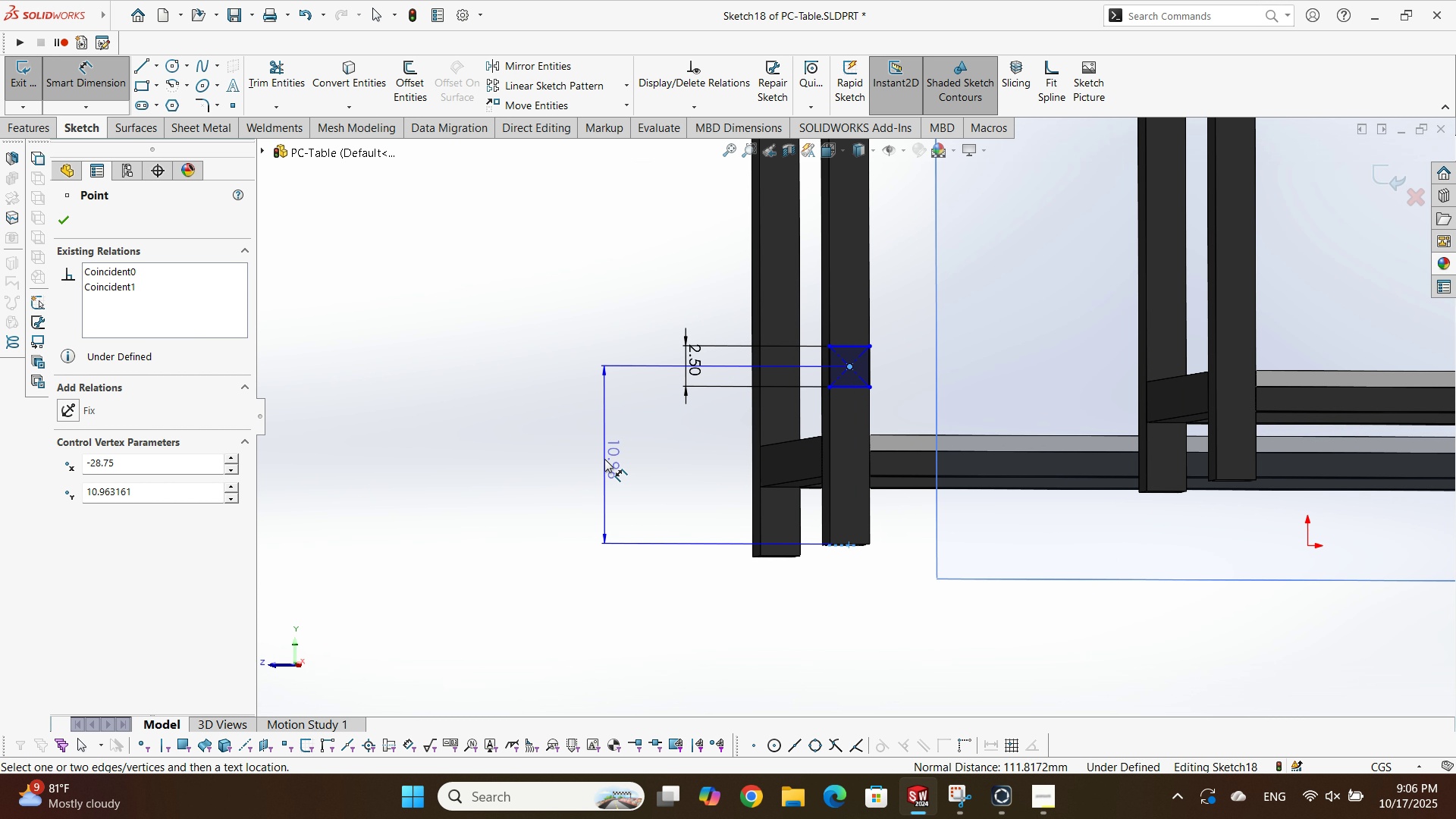 
left_click([604, 459])
 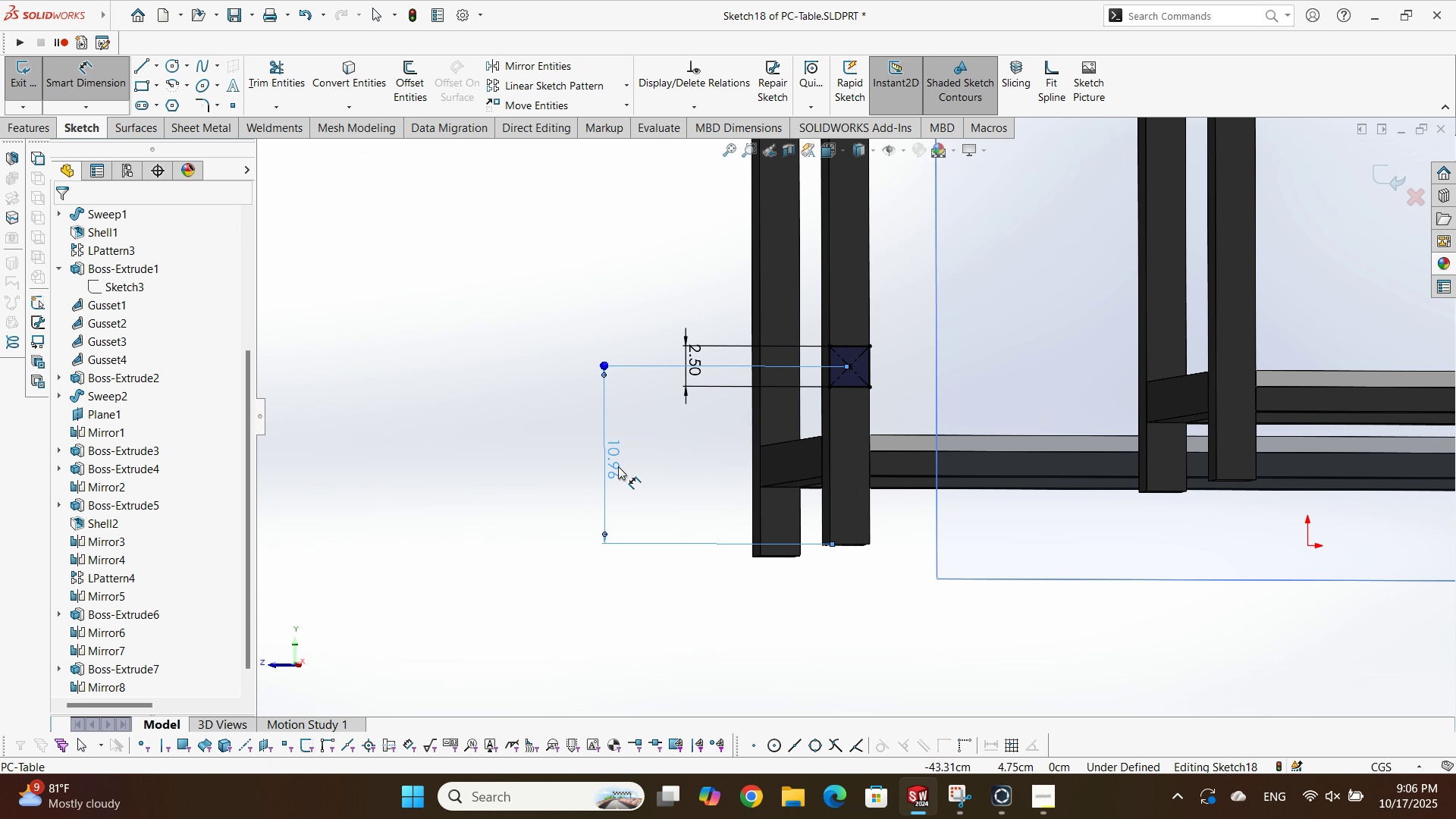 
double_click([618, 466])
 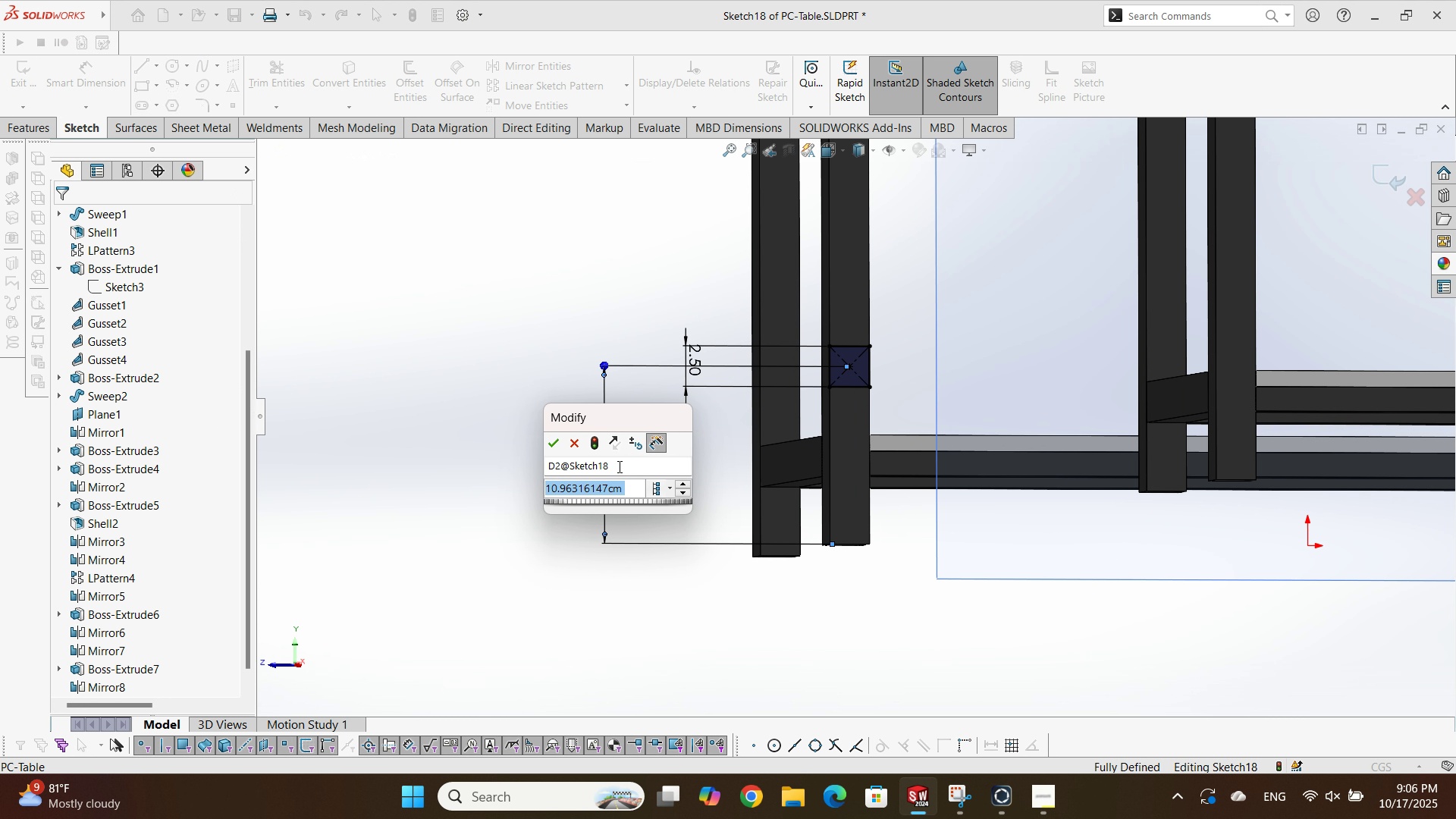 
key(Numpad1)
 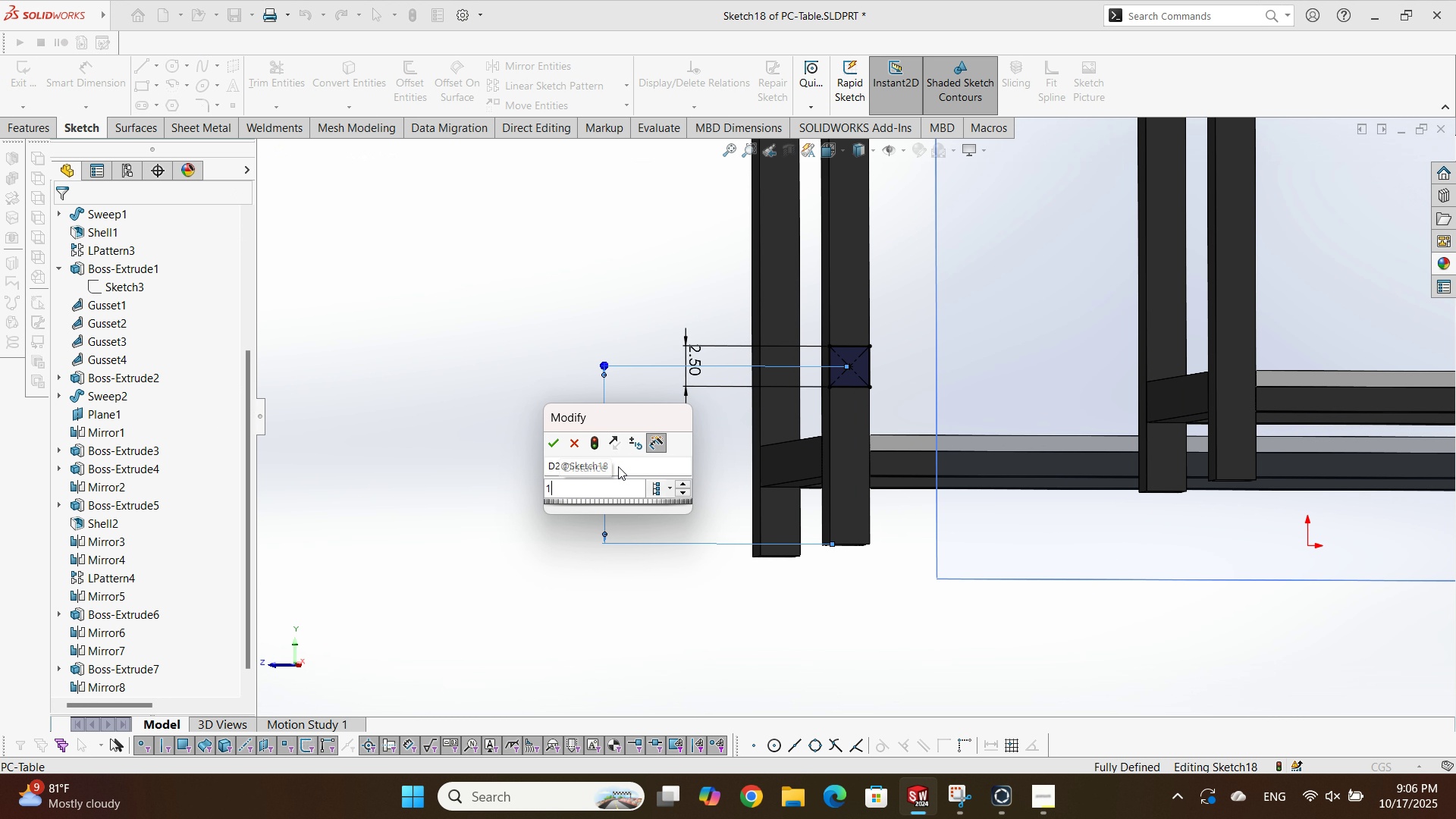 
key(Numpad0)
 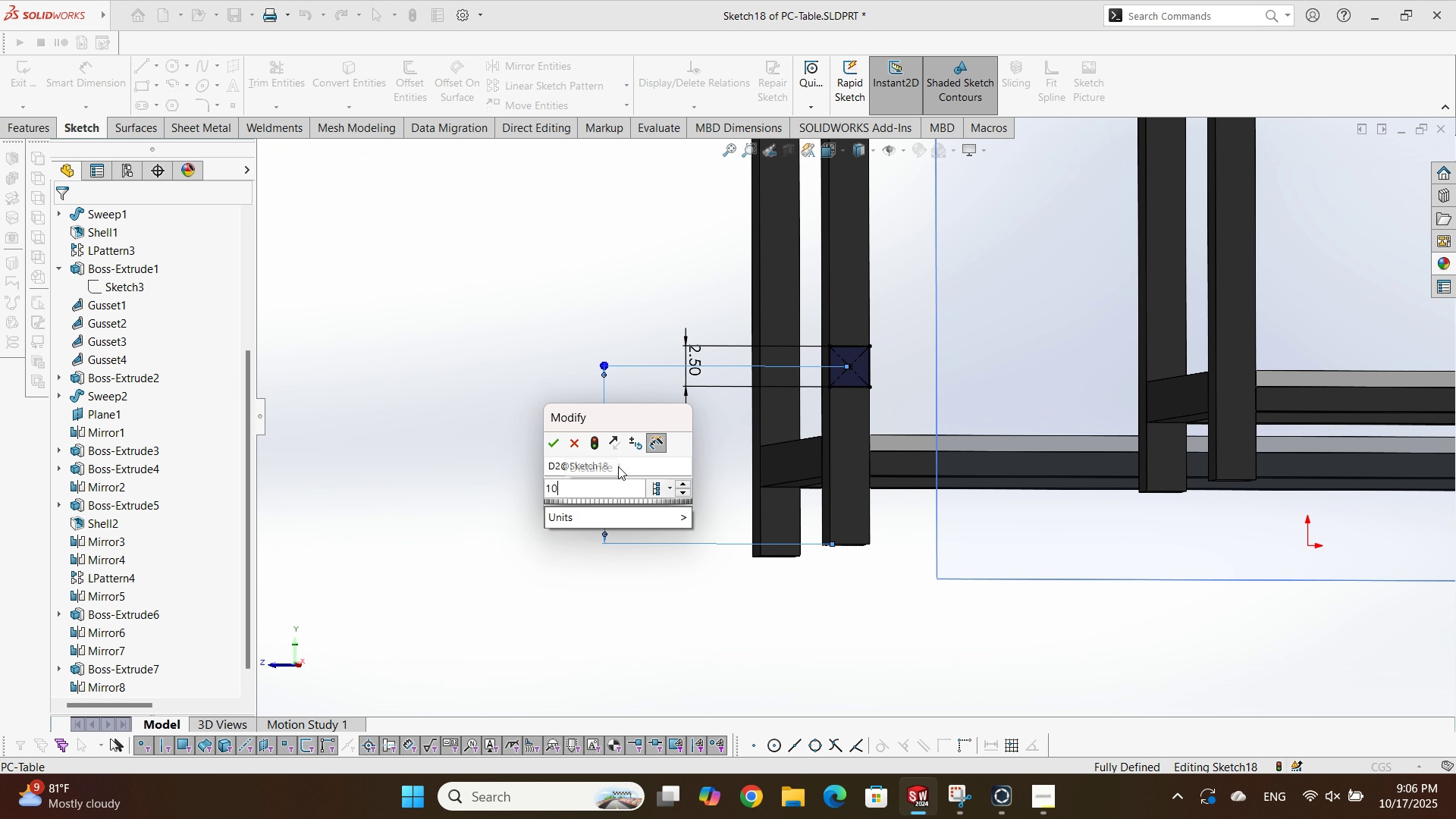 
key(NumpadEnter)
 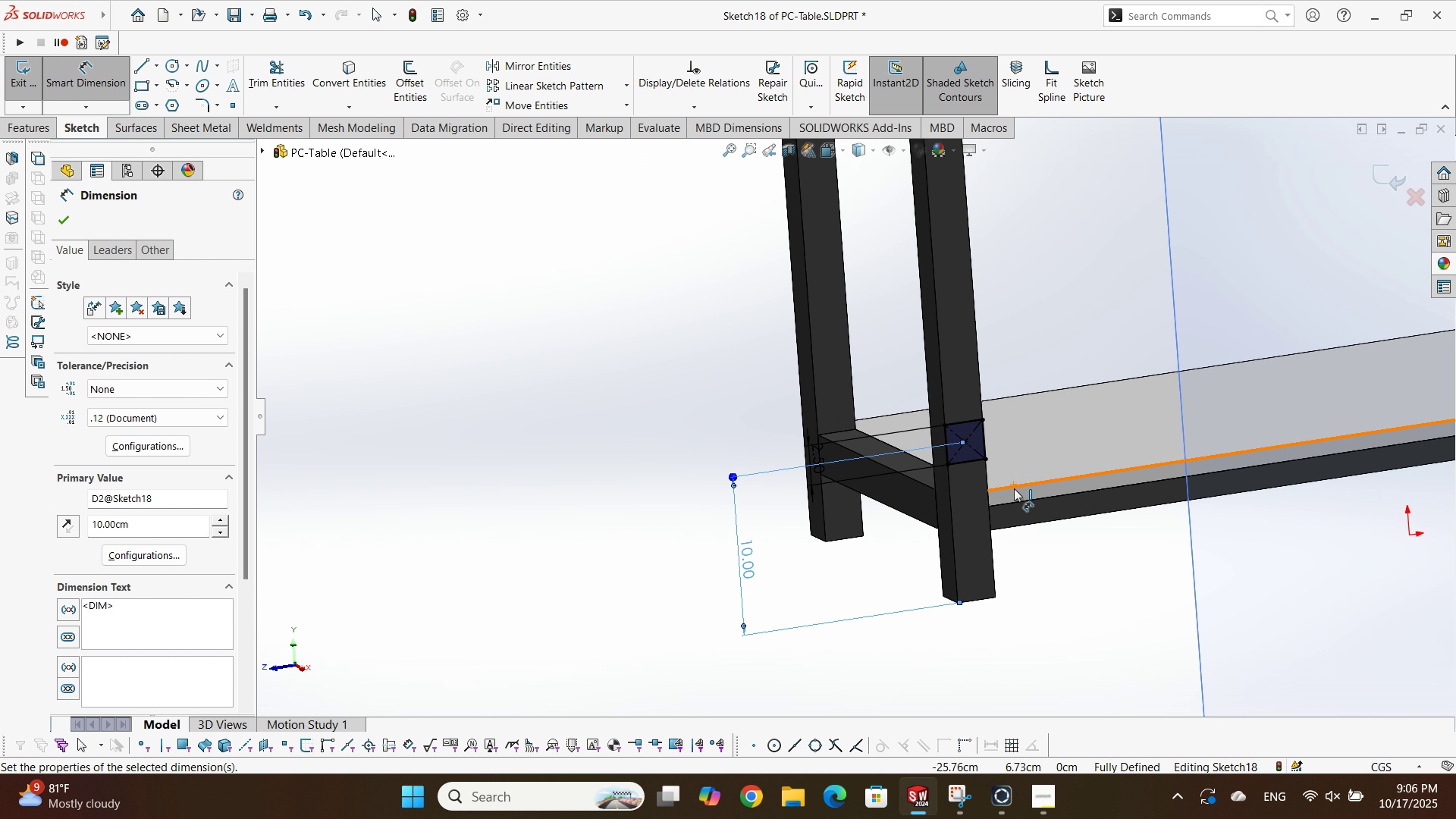 
left_click([968, 794])
 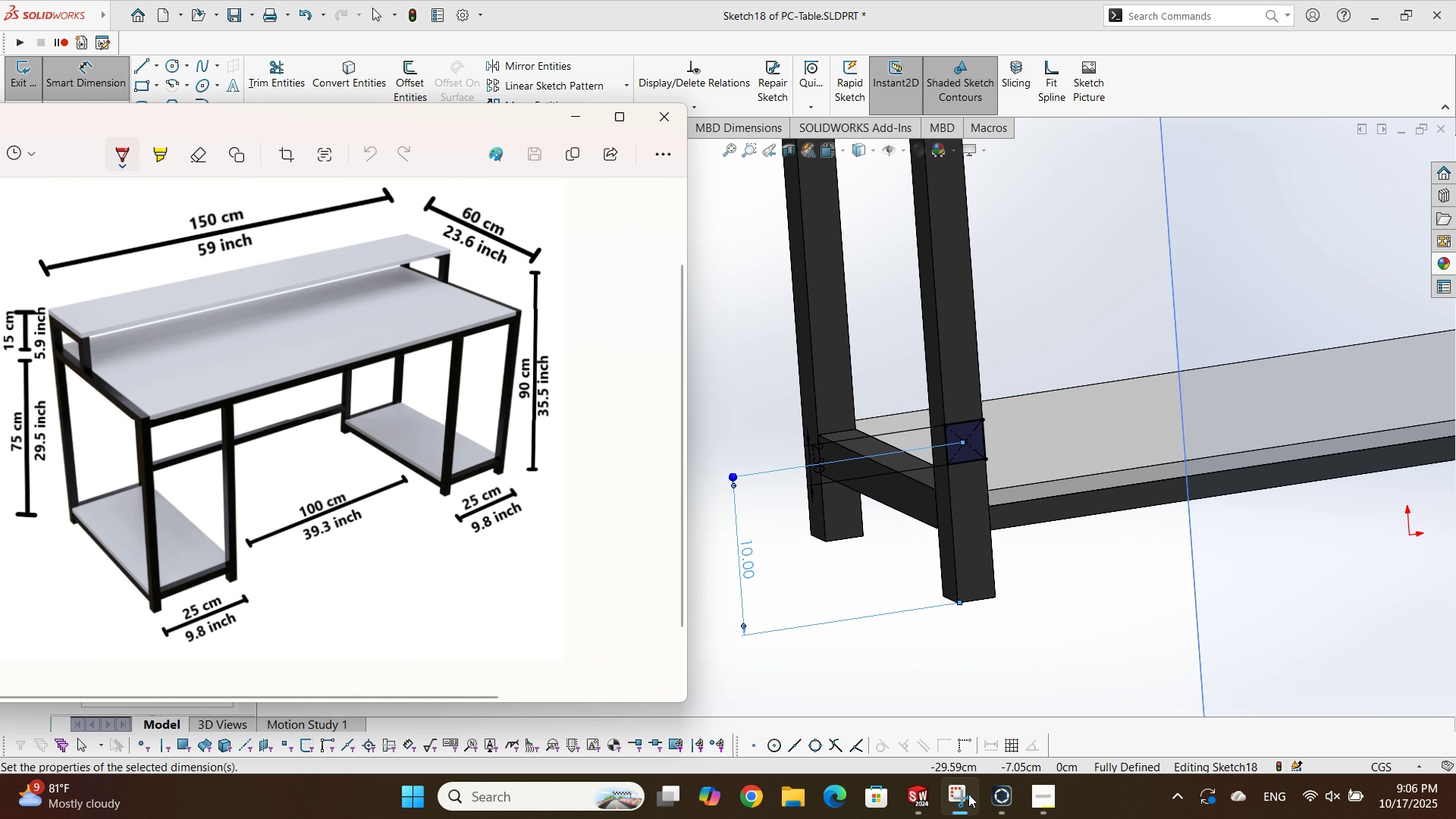 
left_click([968, 794])
 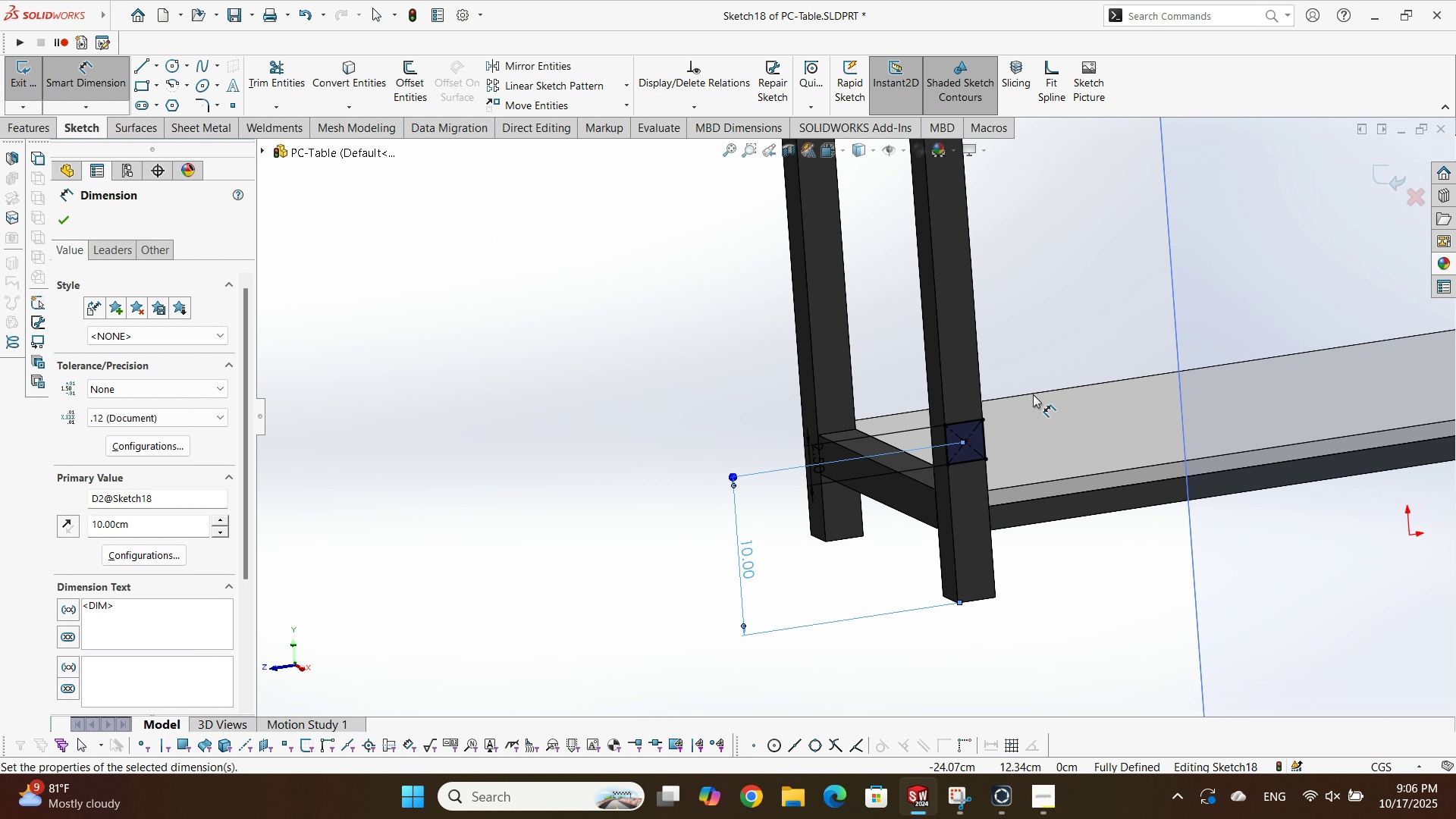 
scroll: coordinate [1034, 394], scroll_direction: up, amount: 9.0
 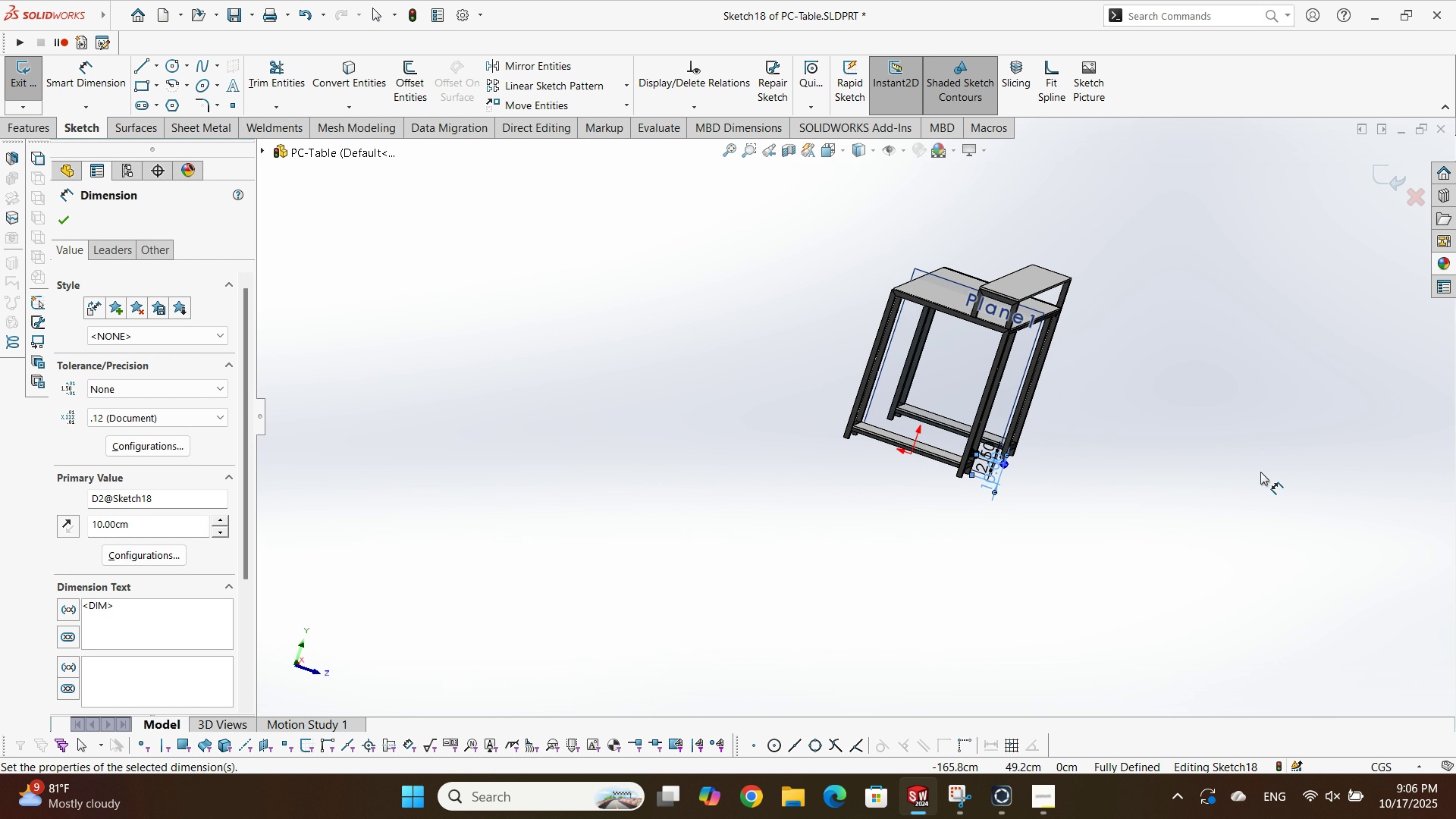 
scroll: coordinate [656, 347], scroll_direction: down, amount: 8.0
 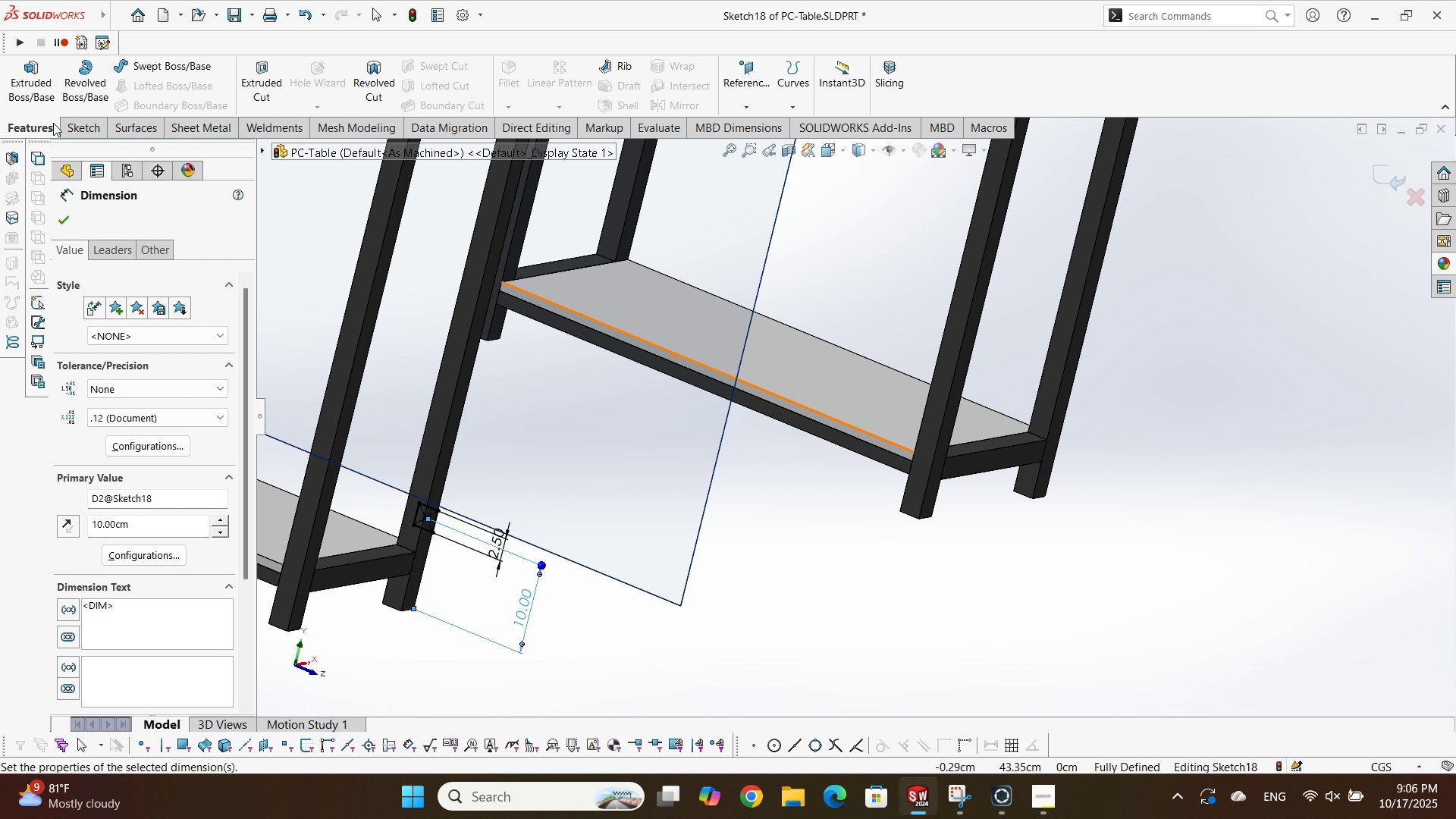 
double_click([17, 80])
 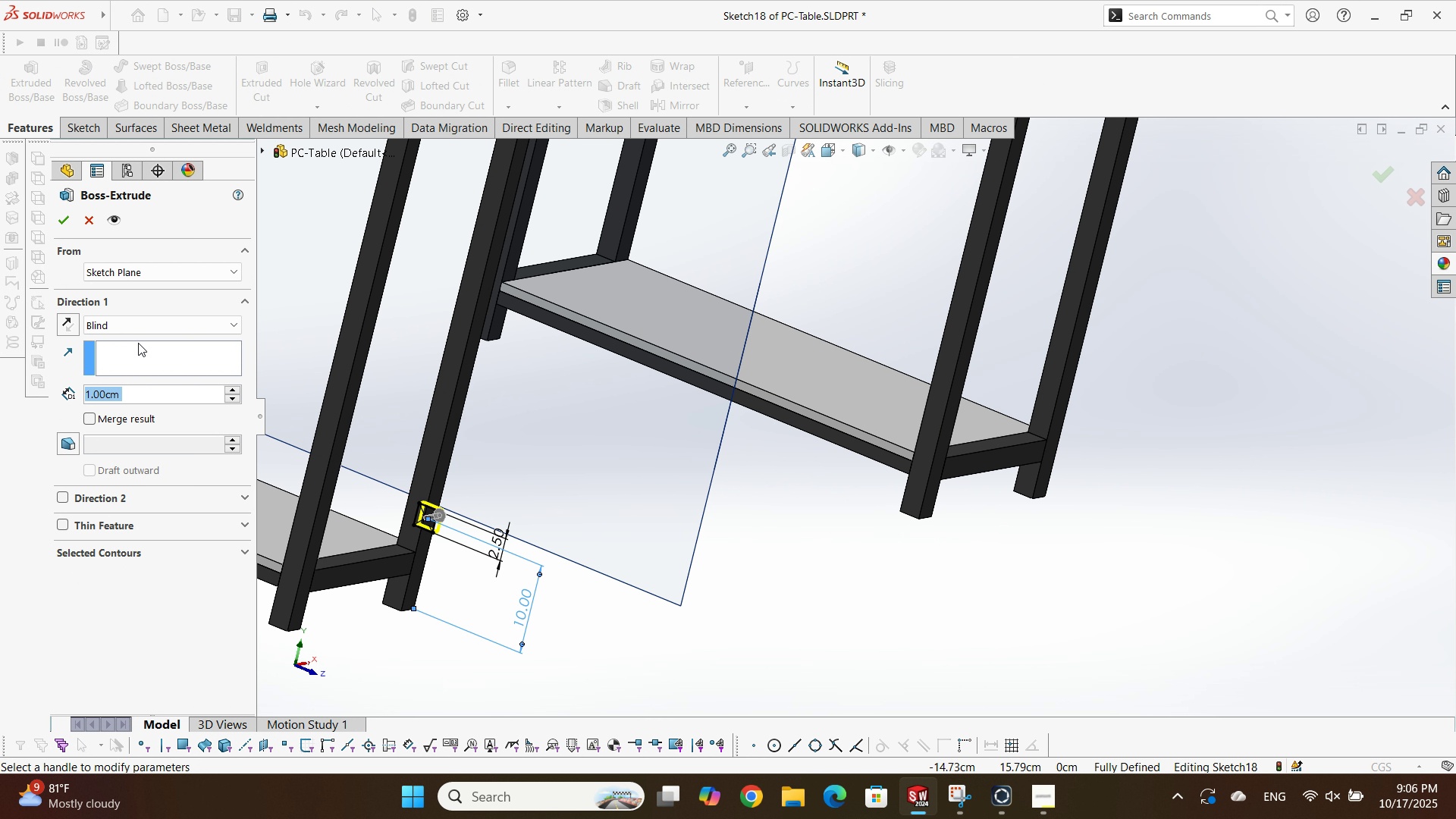 
left_click([141, 321])
 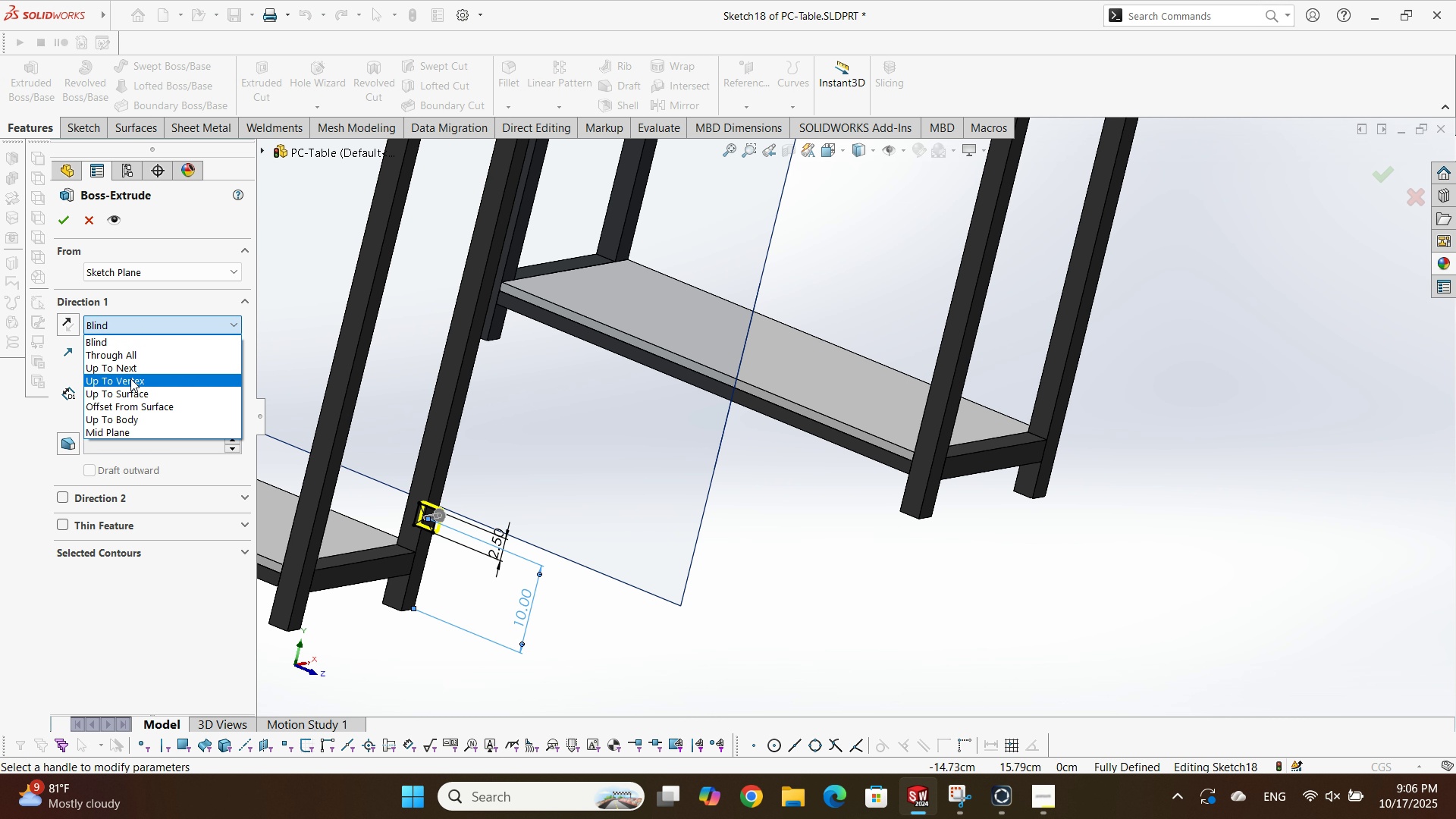 
double_click([128, 396])
 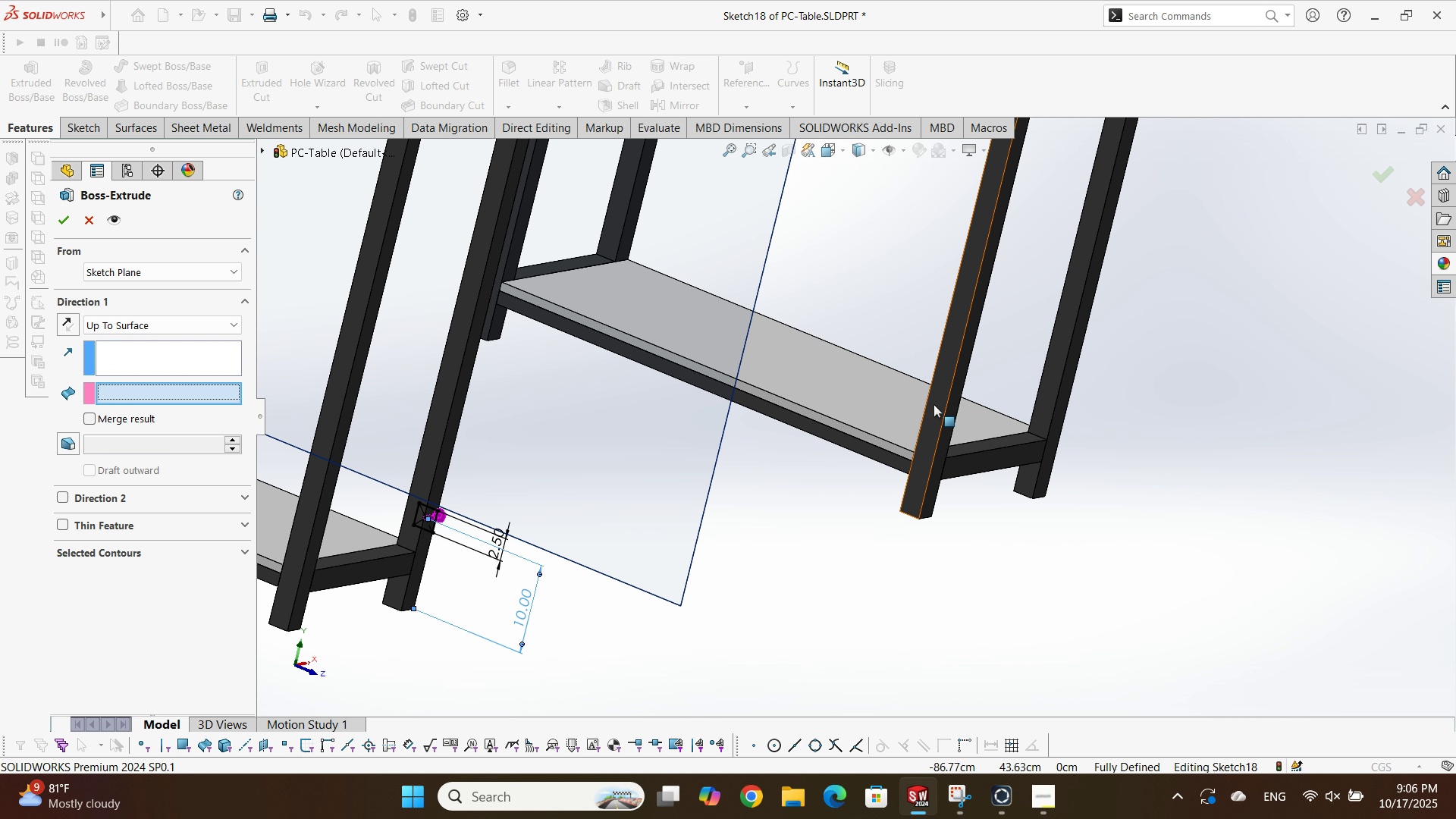 
left_click([936, 404])
 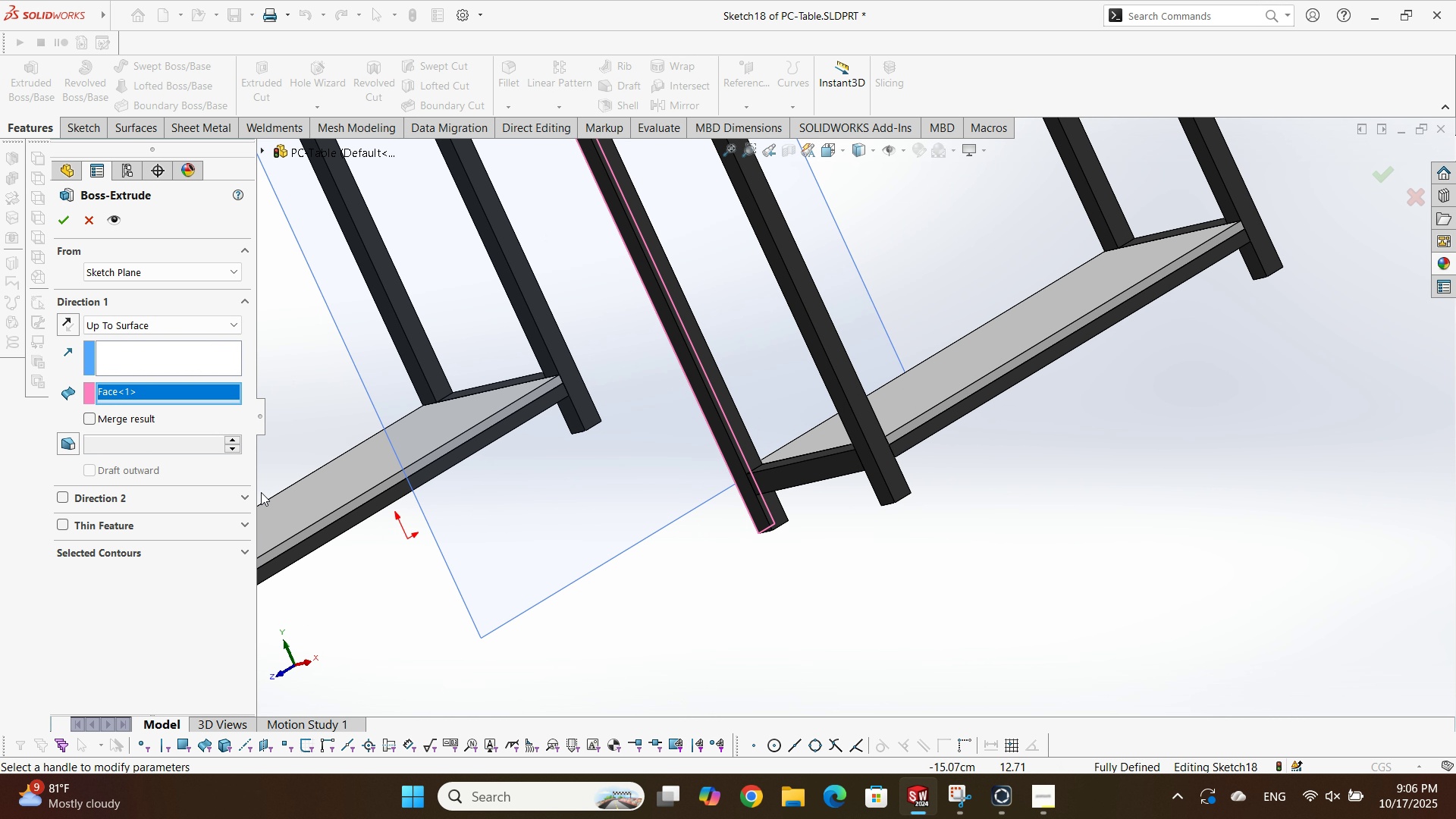 
left_click([163, 546])
 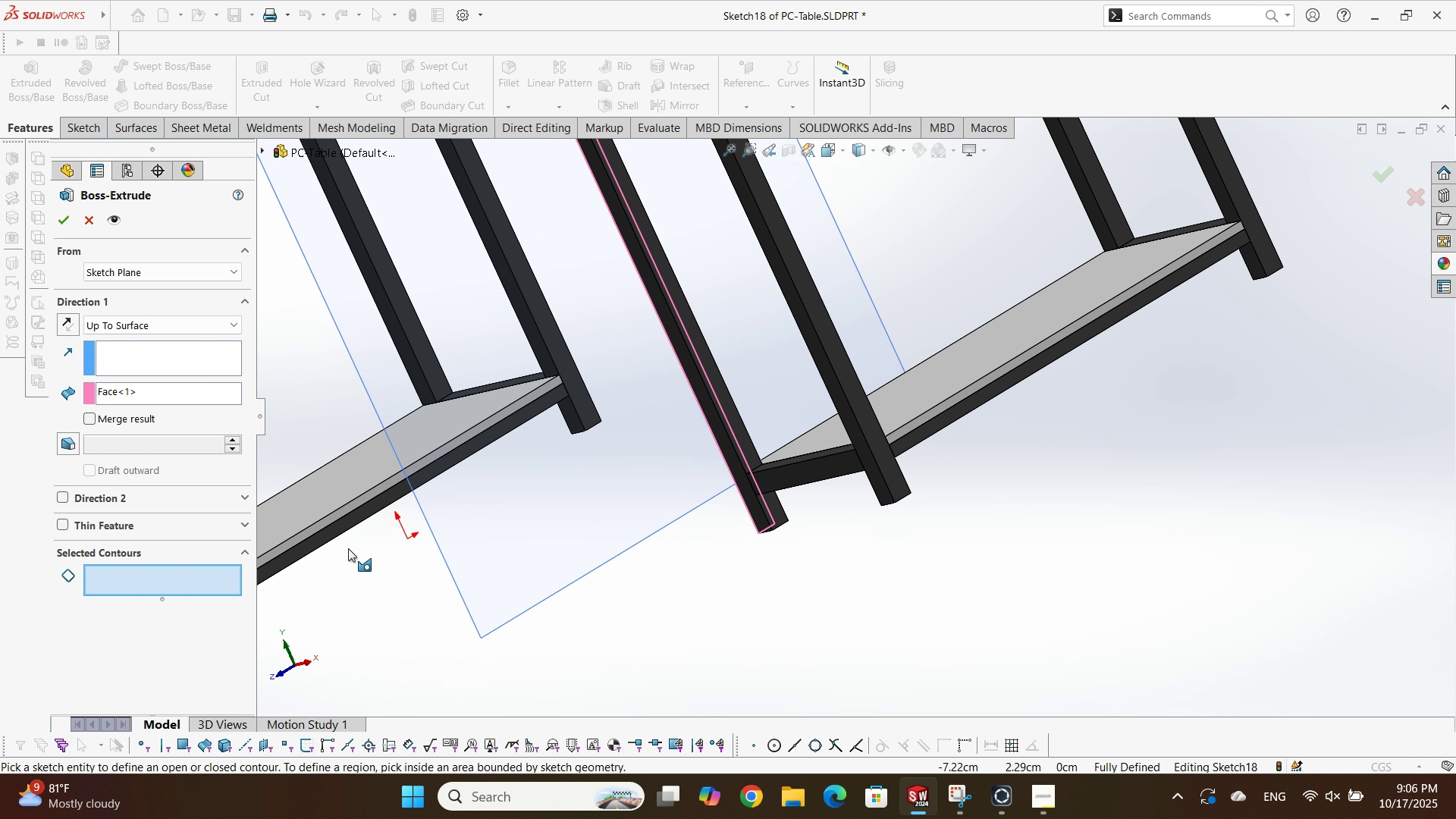 
scroll: coordinate [491, 526], scroll_direction: down, amount: 6.0
 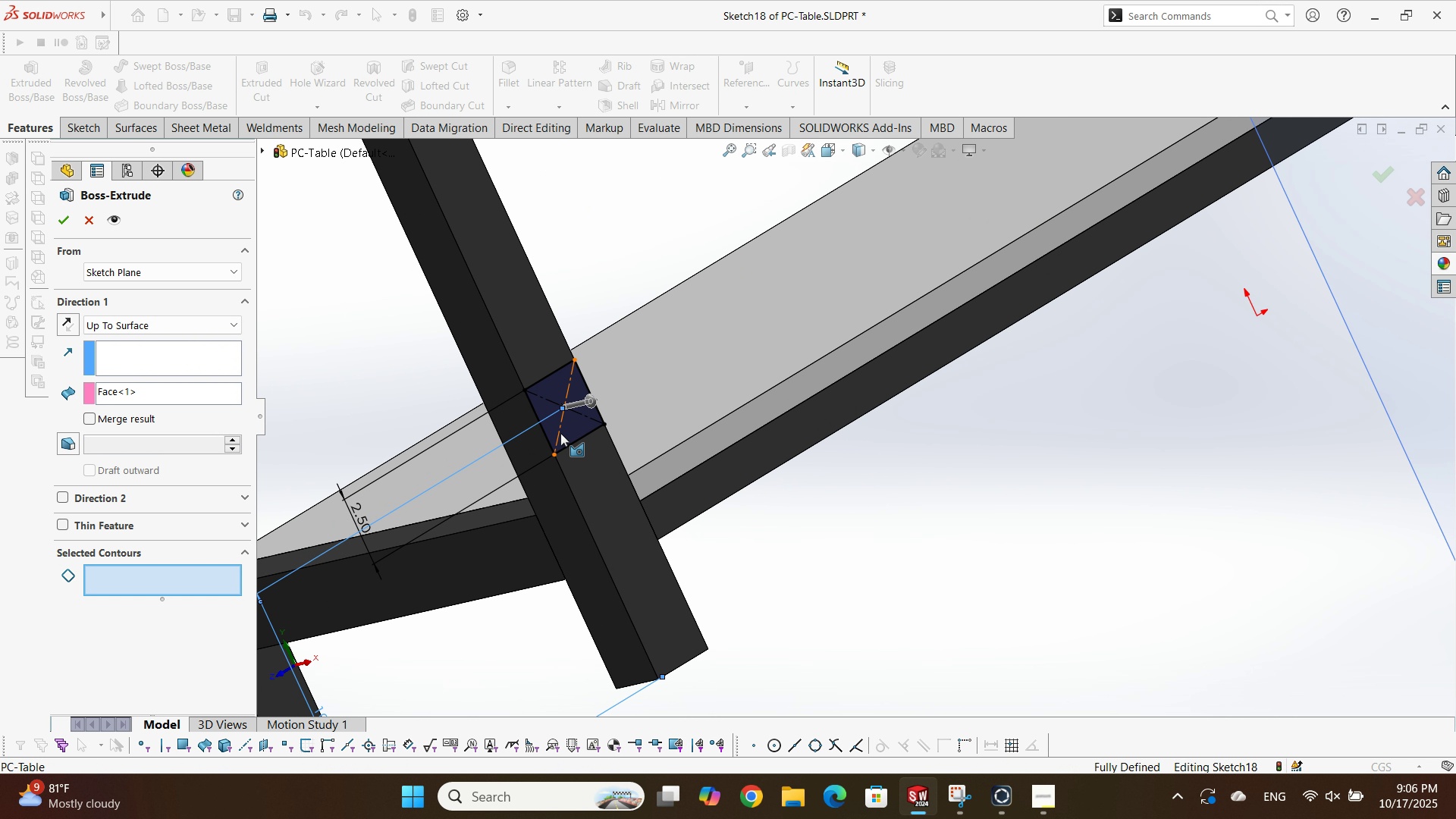 
left_click([560, 433])
 